 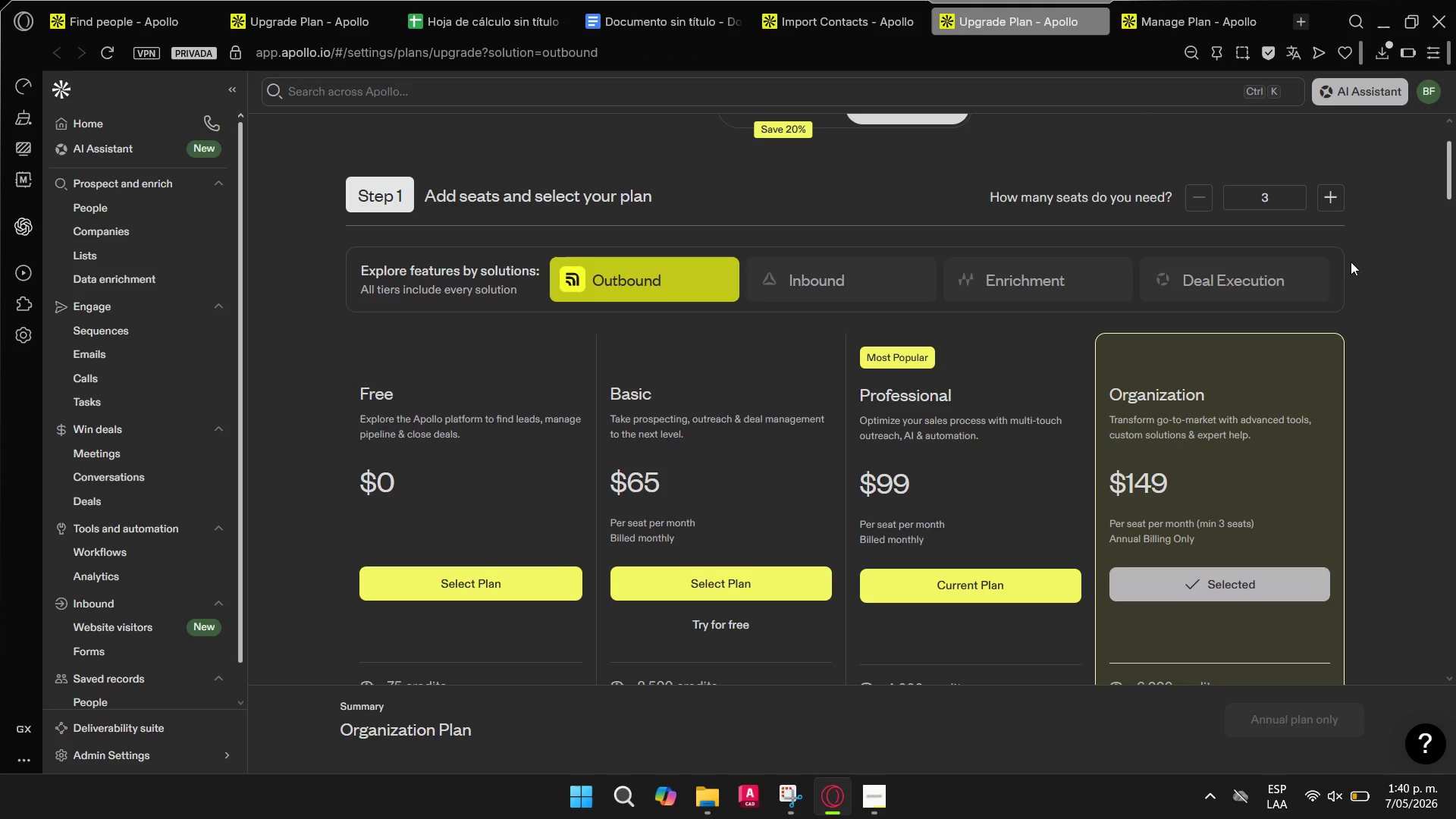 
left_click_drag(start_coordinate=[1448, 174], to_coordinate=[1449, 188])
 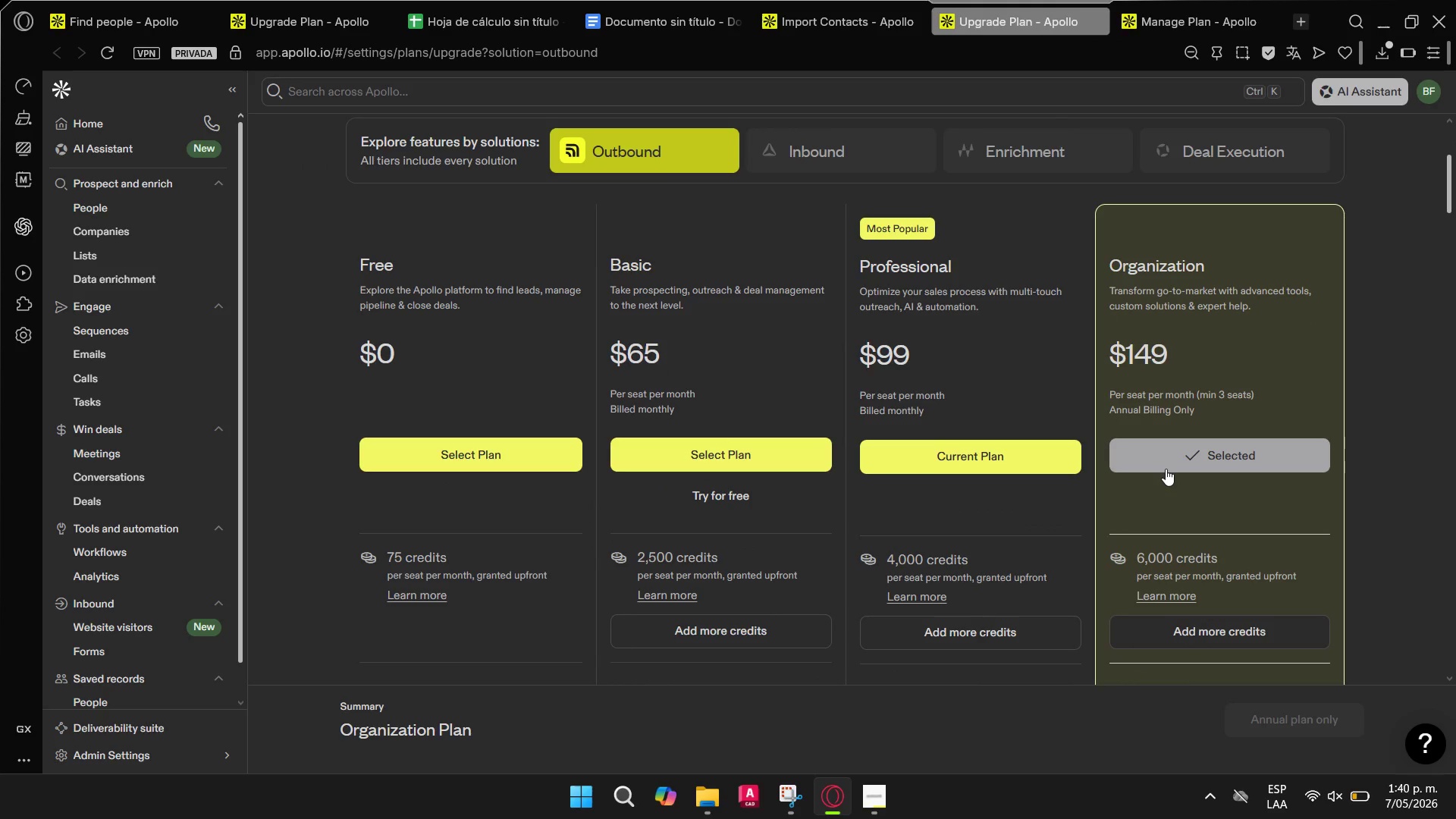 
wait(6.86)
 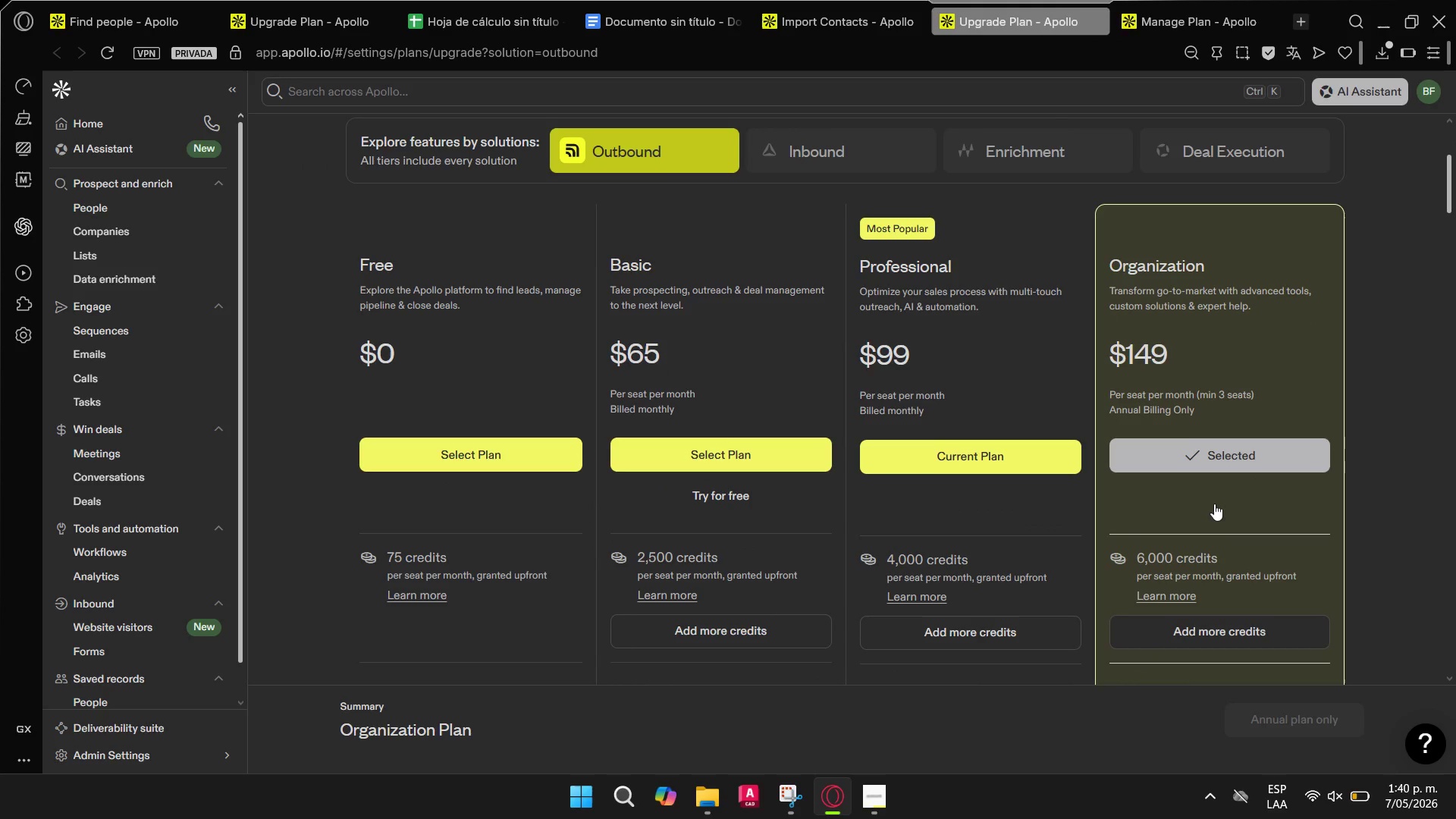 
left_click([802, 11])
 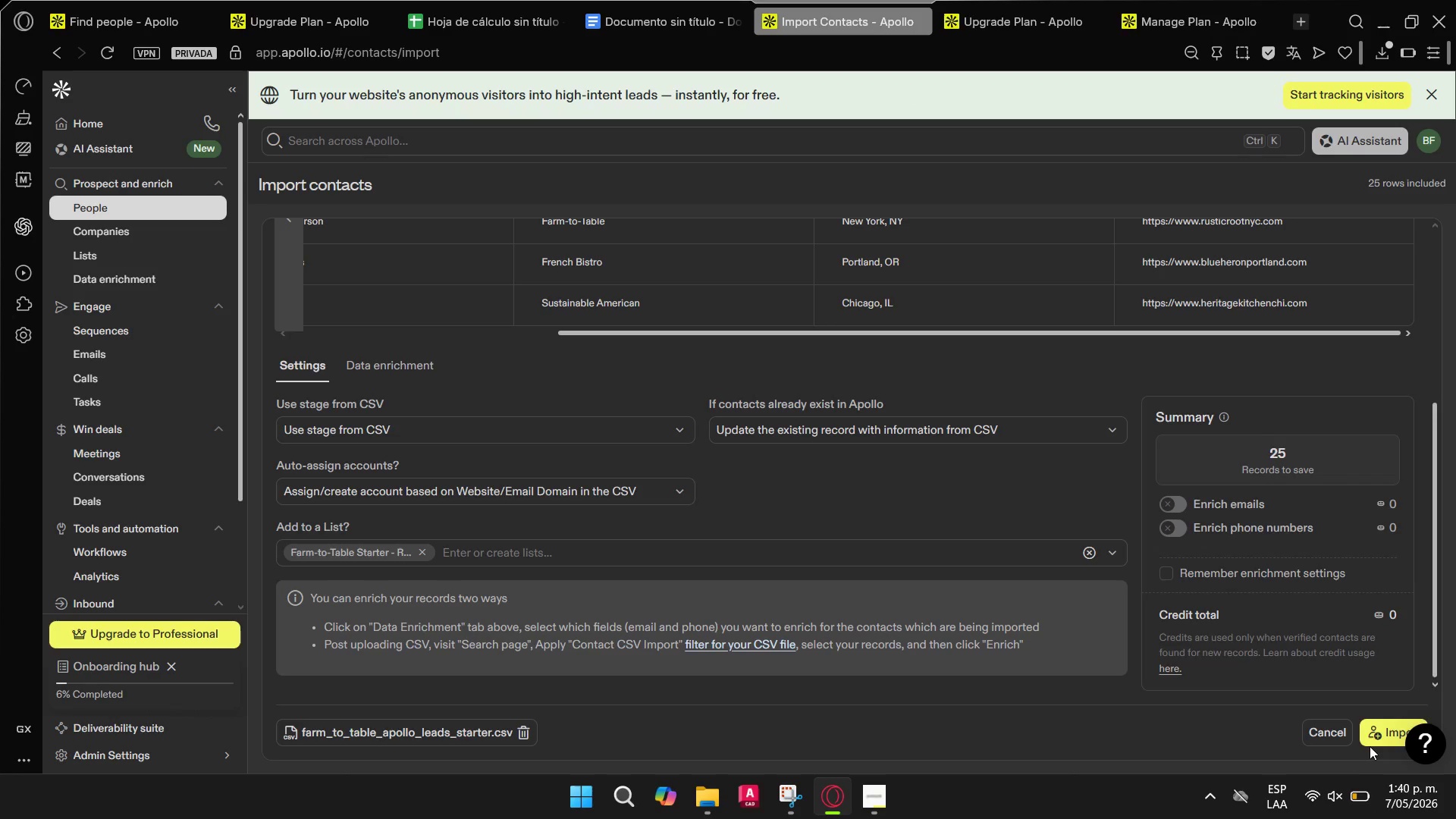 
left_click([1370, 741])
 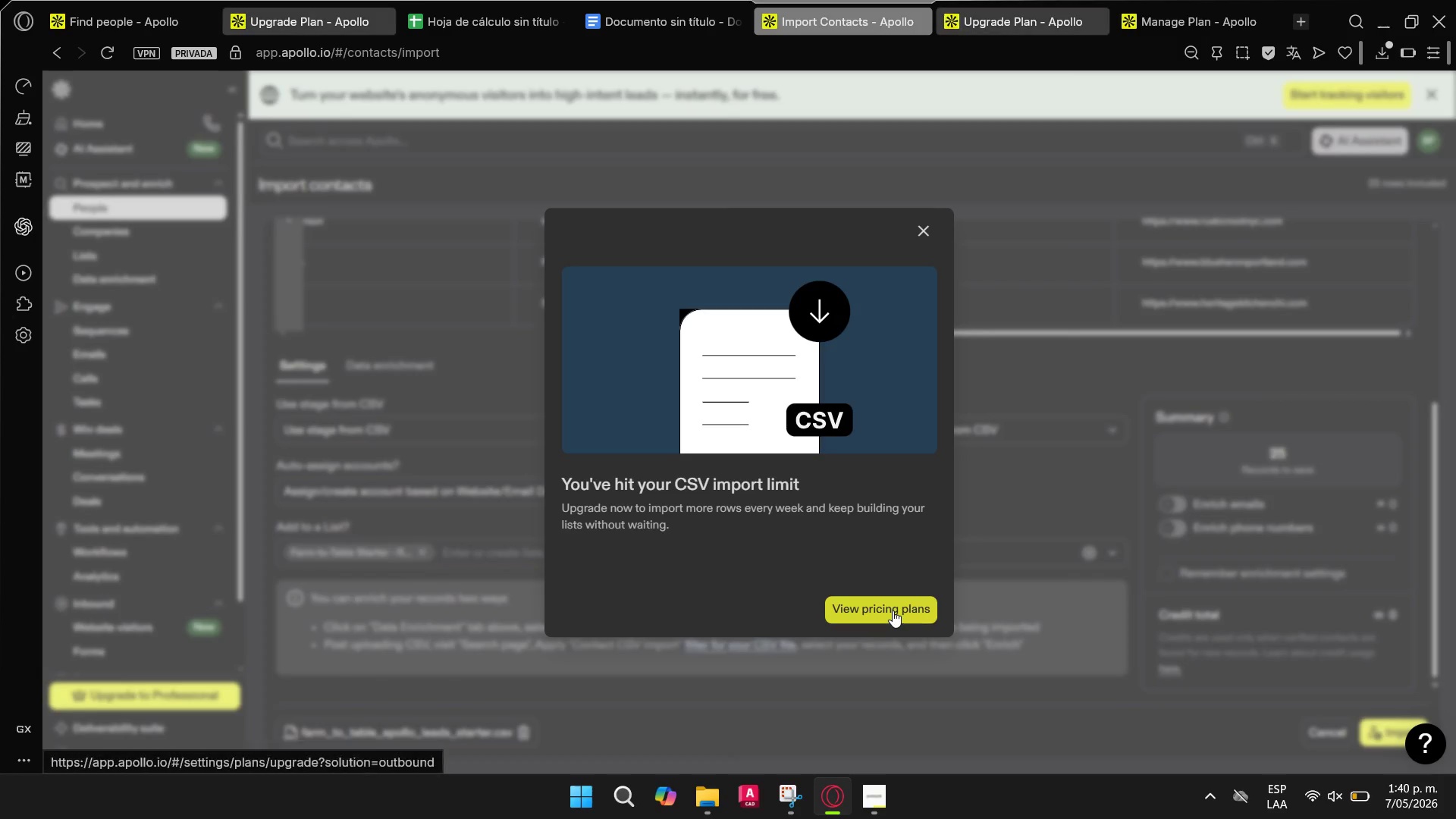 
left_click([925, 229])
 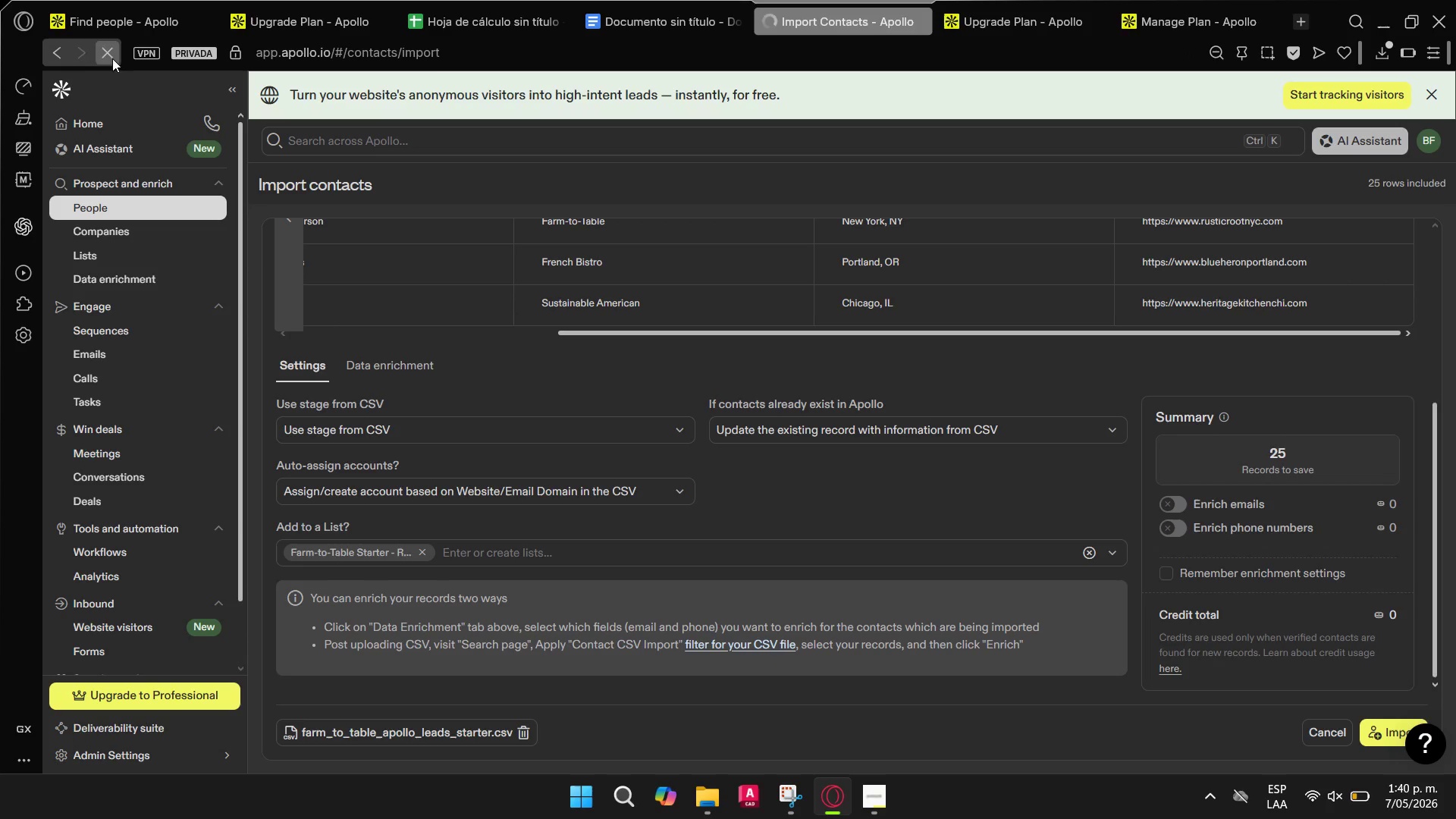 
wait(10.44)
 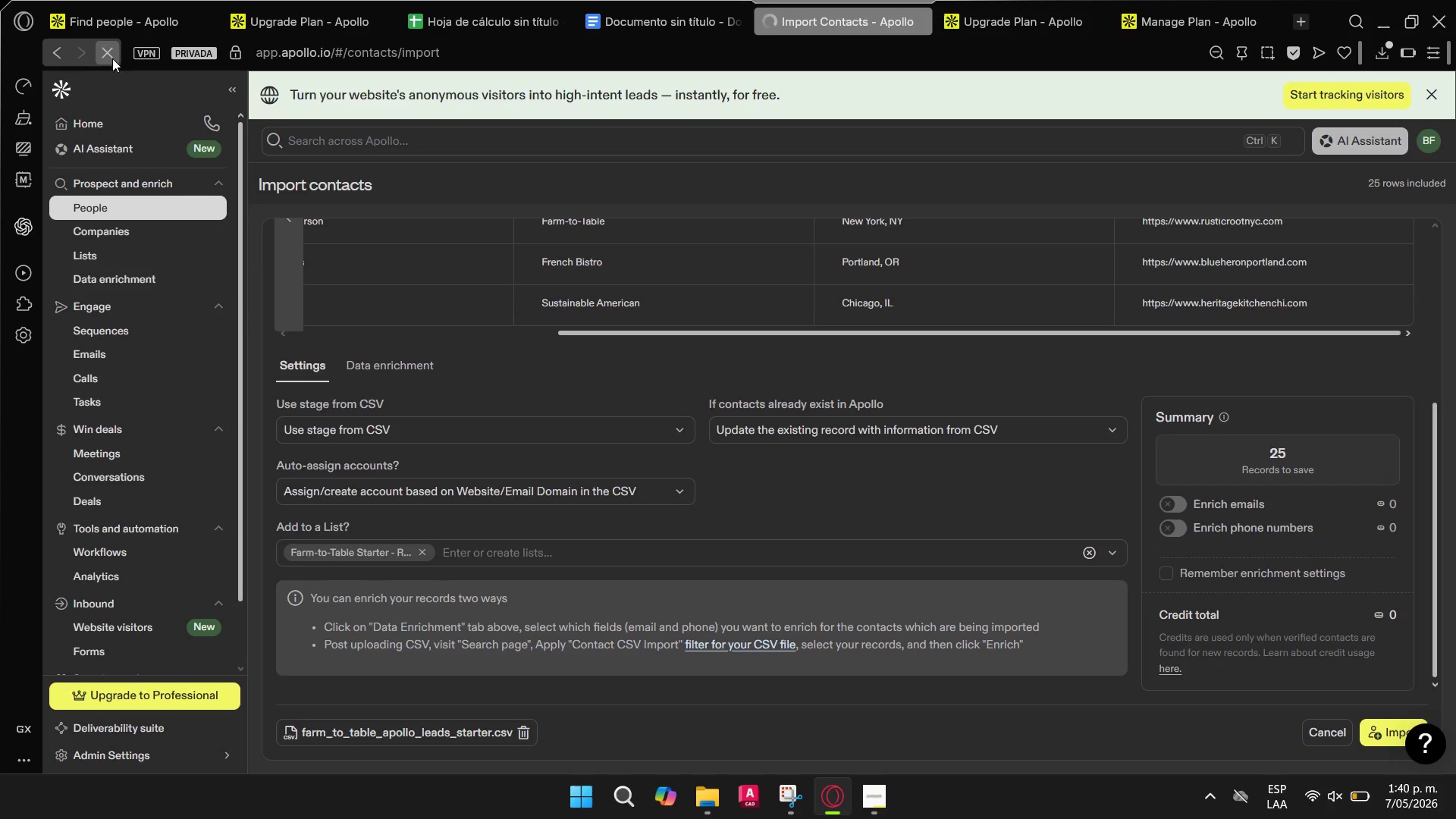 
left_click([662, 560])
 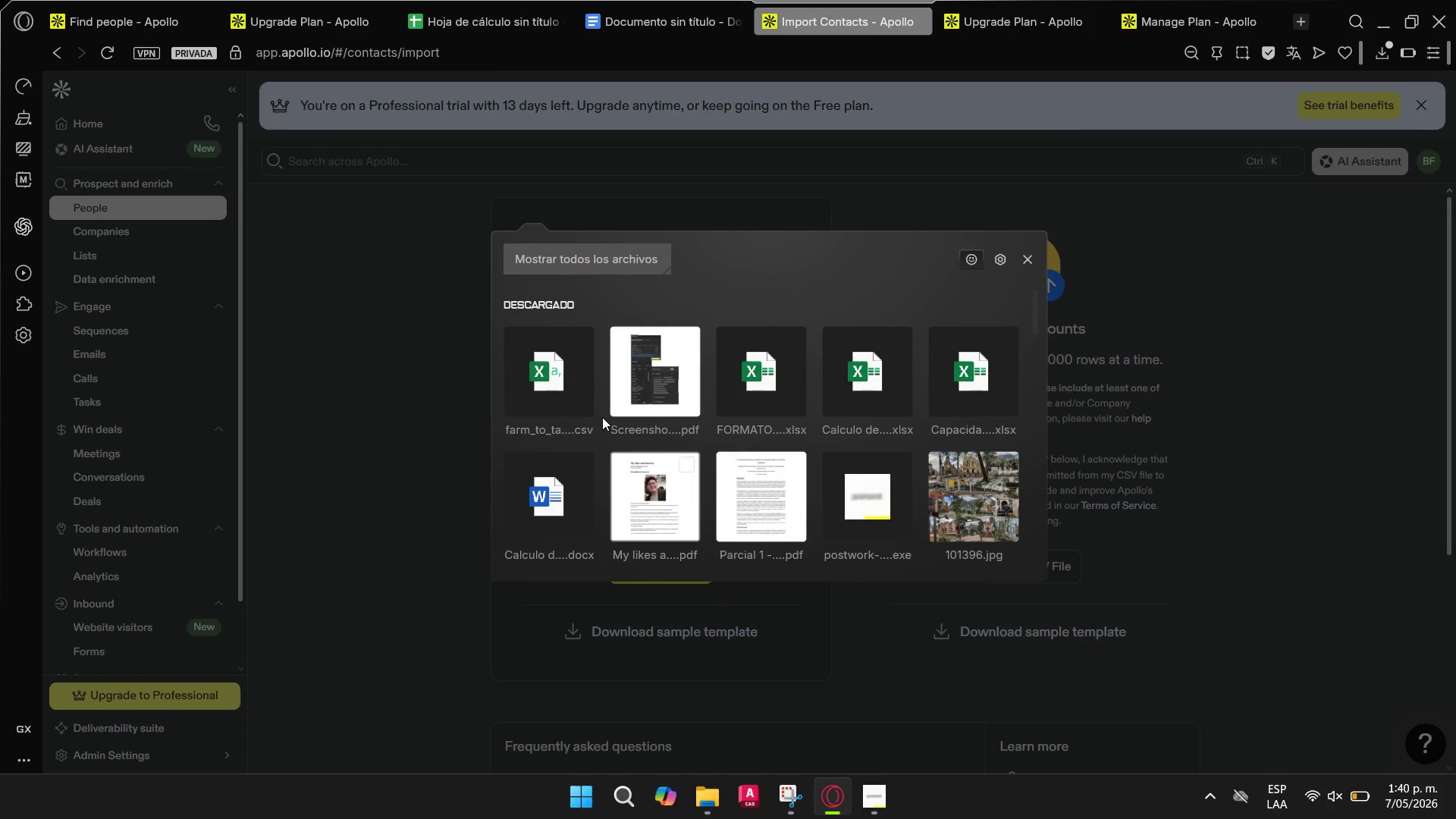 
left_click([569, 390])
 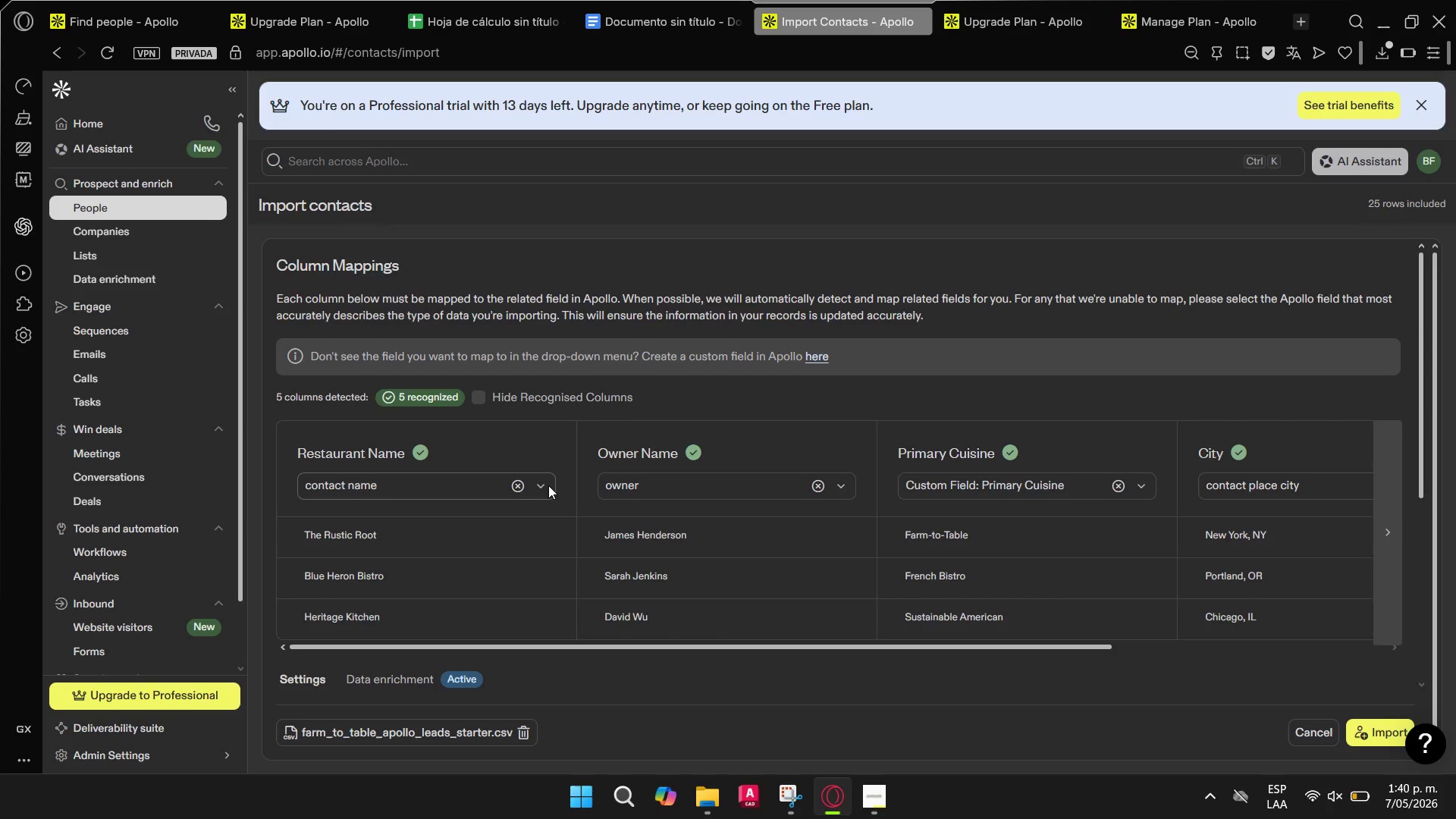 
scroll: coordinate [470, 580], scroll_direction: down, amount: 3.0
 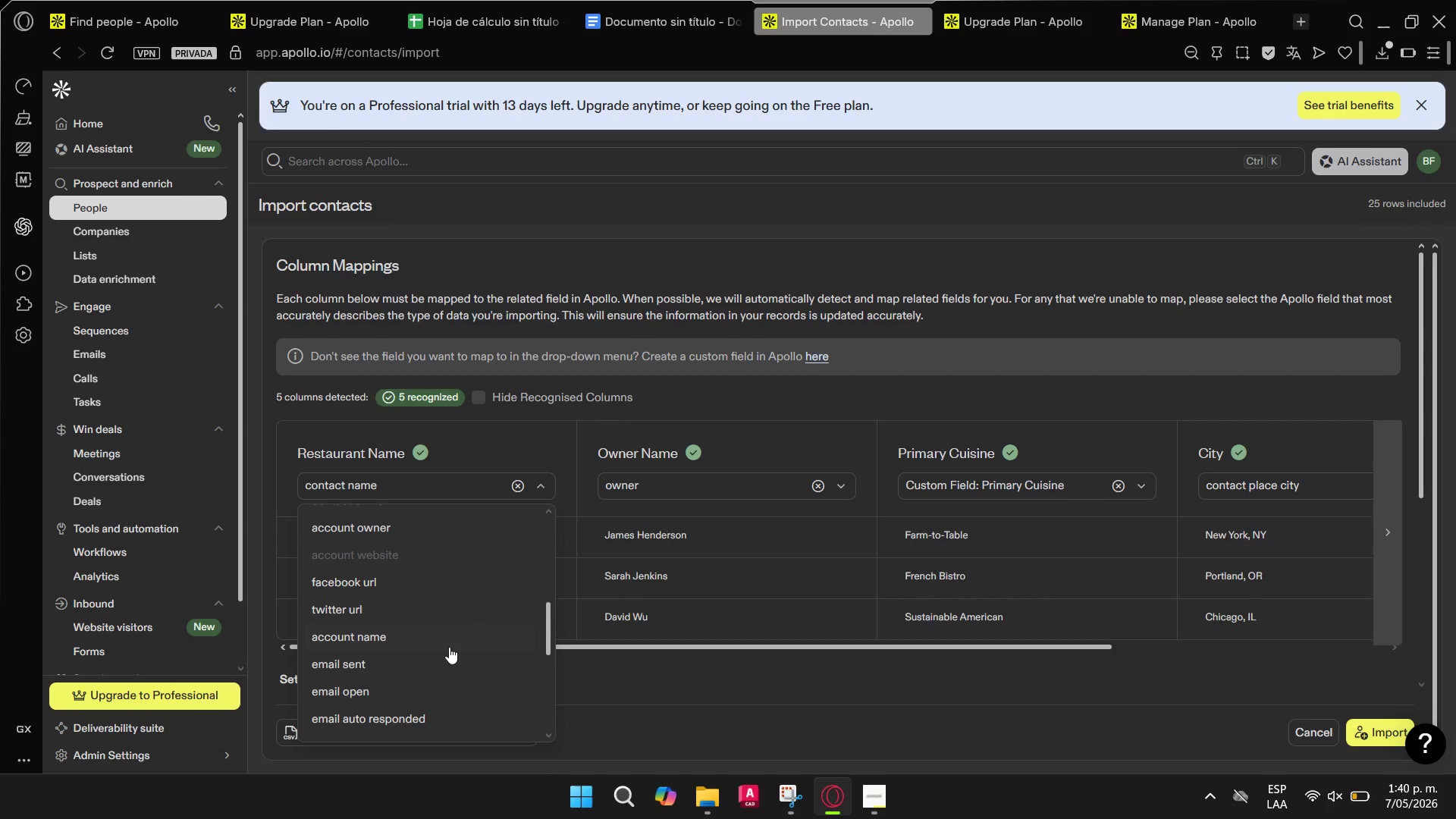 
left_click([447, 635])
 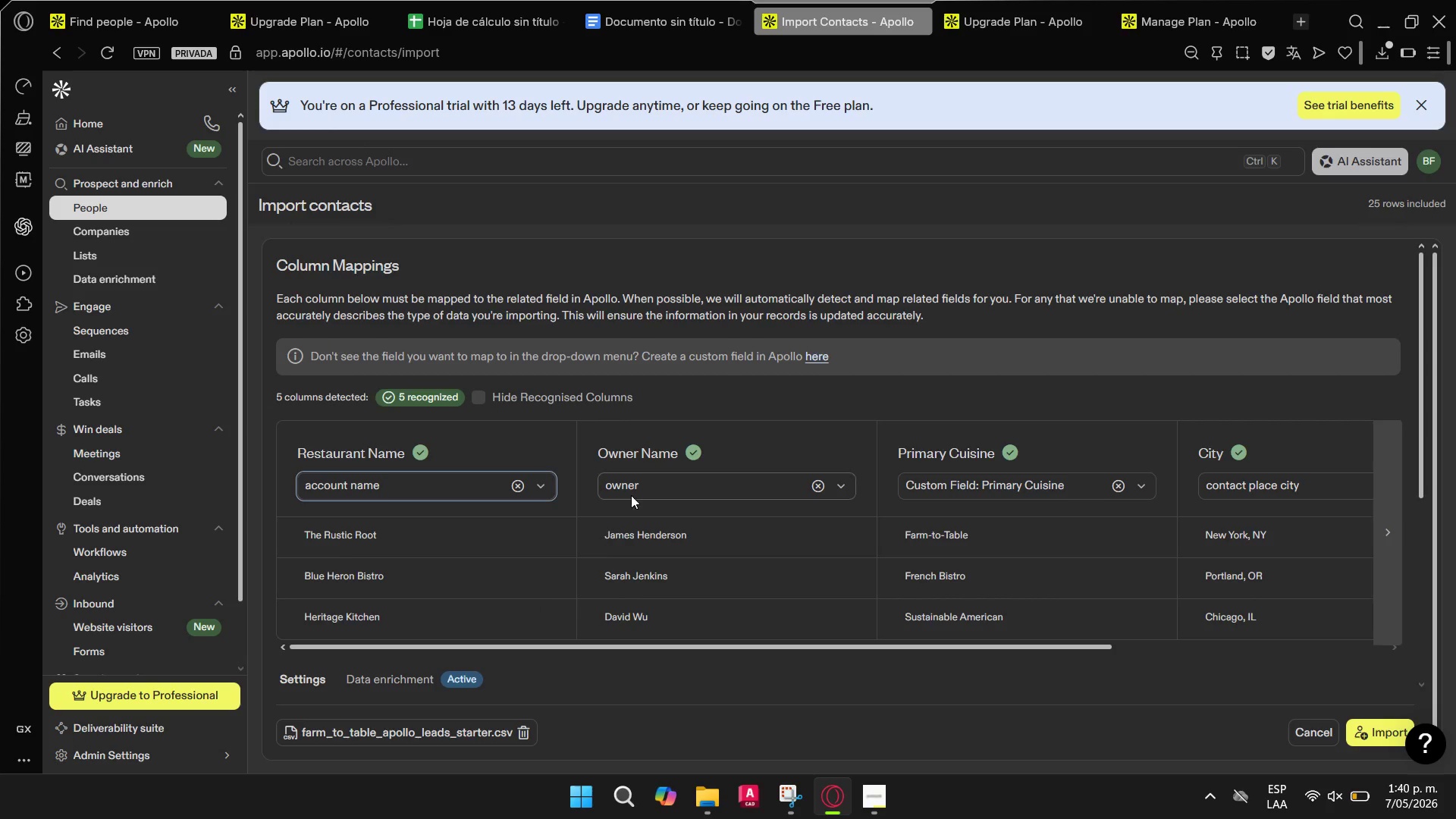 
left_click([642, 483])
 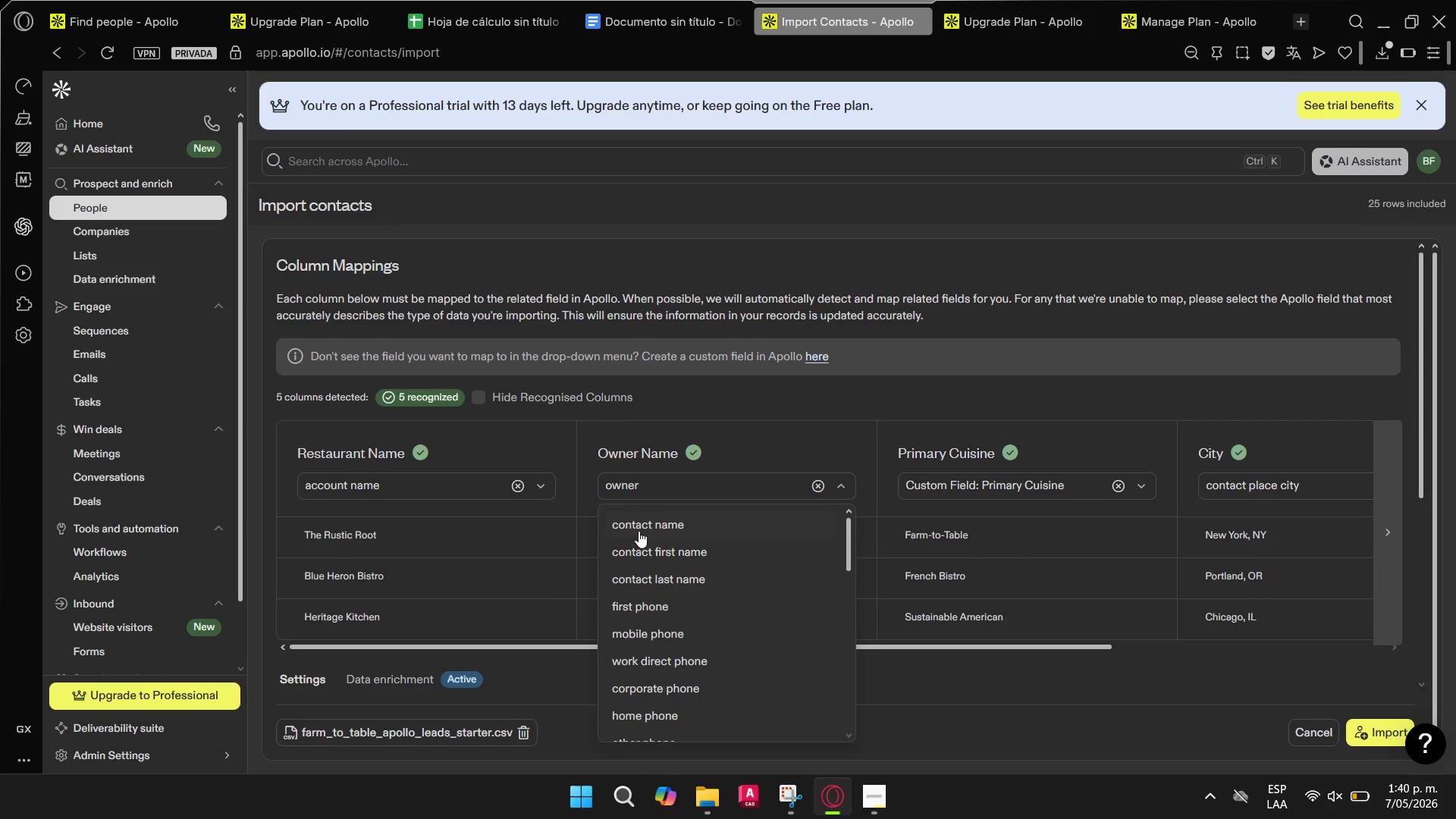 
left_click([639, 530])
 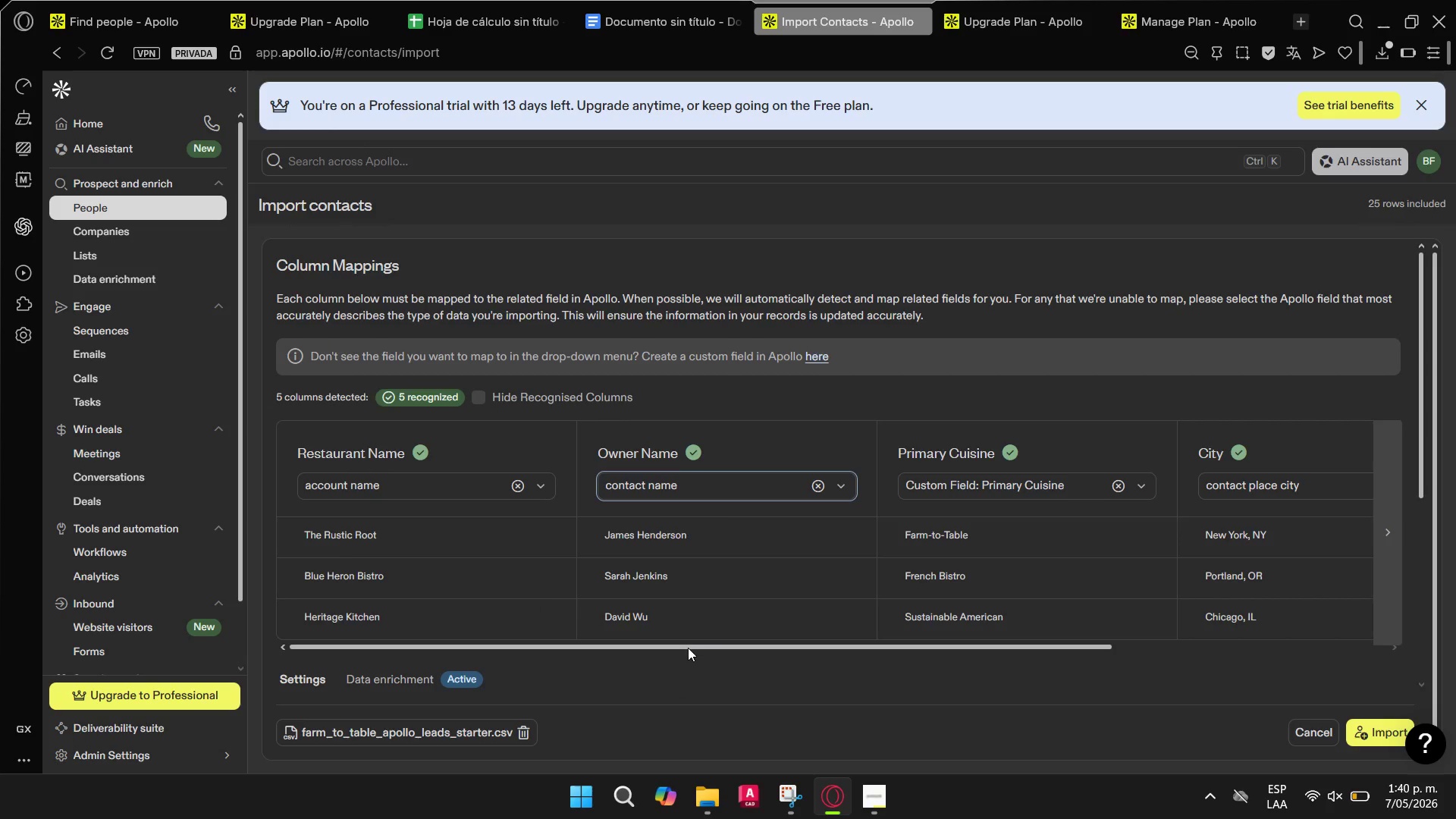 
left_click_drag(start_coordinate=[688, 648], to_coordinate=[973, 666])
 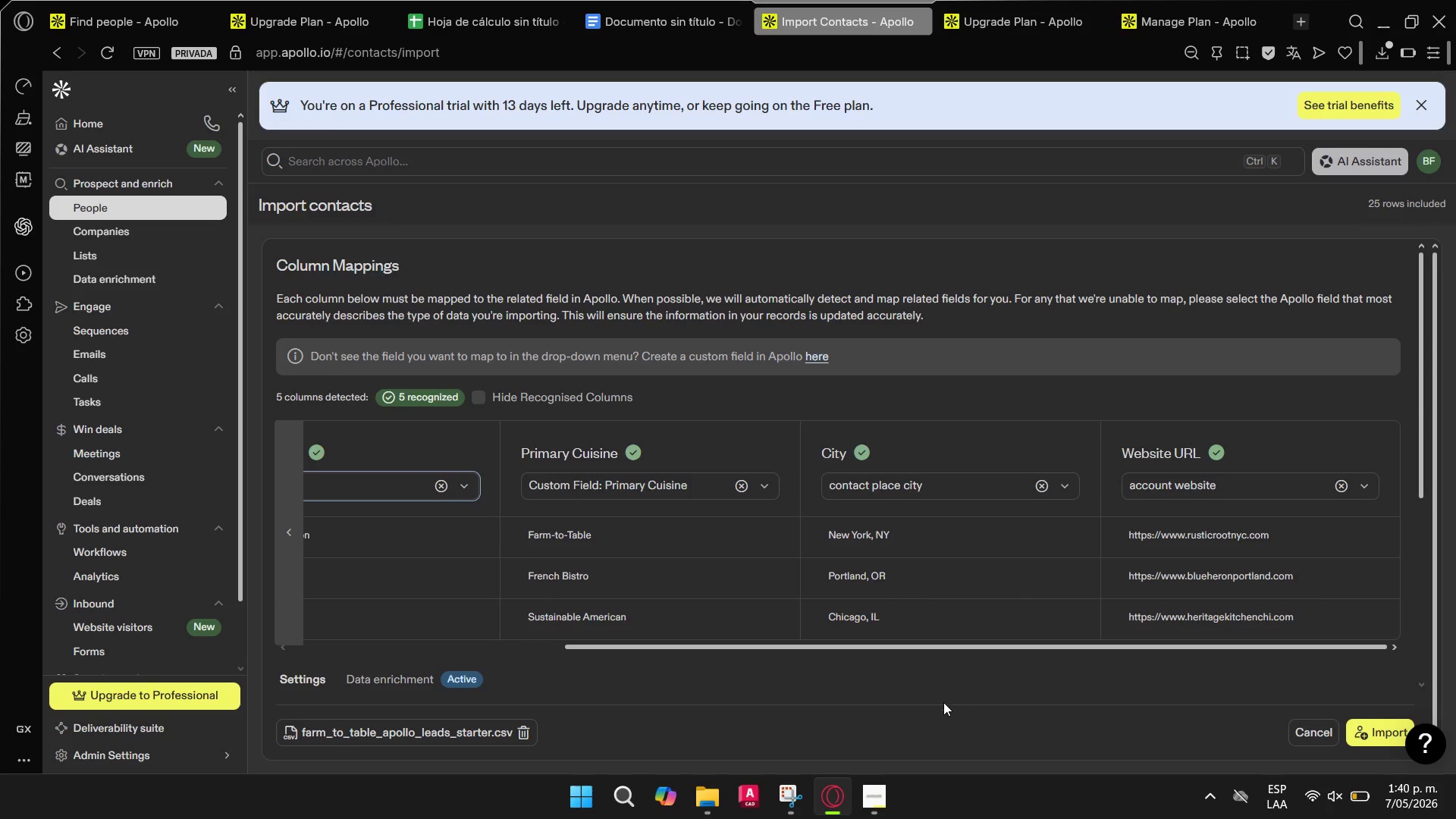 
scroll: coordinate [513, 630], scroll_direction: down, amount: 7.0
 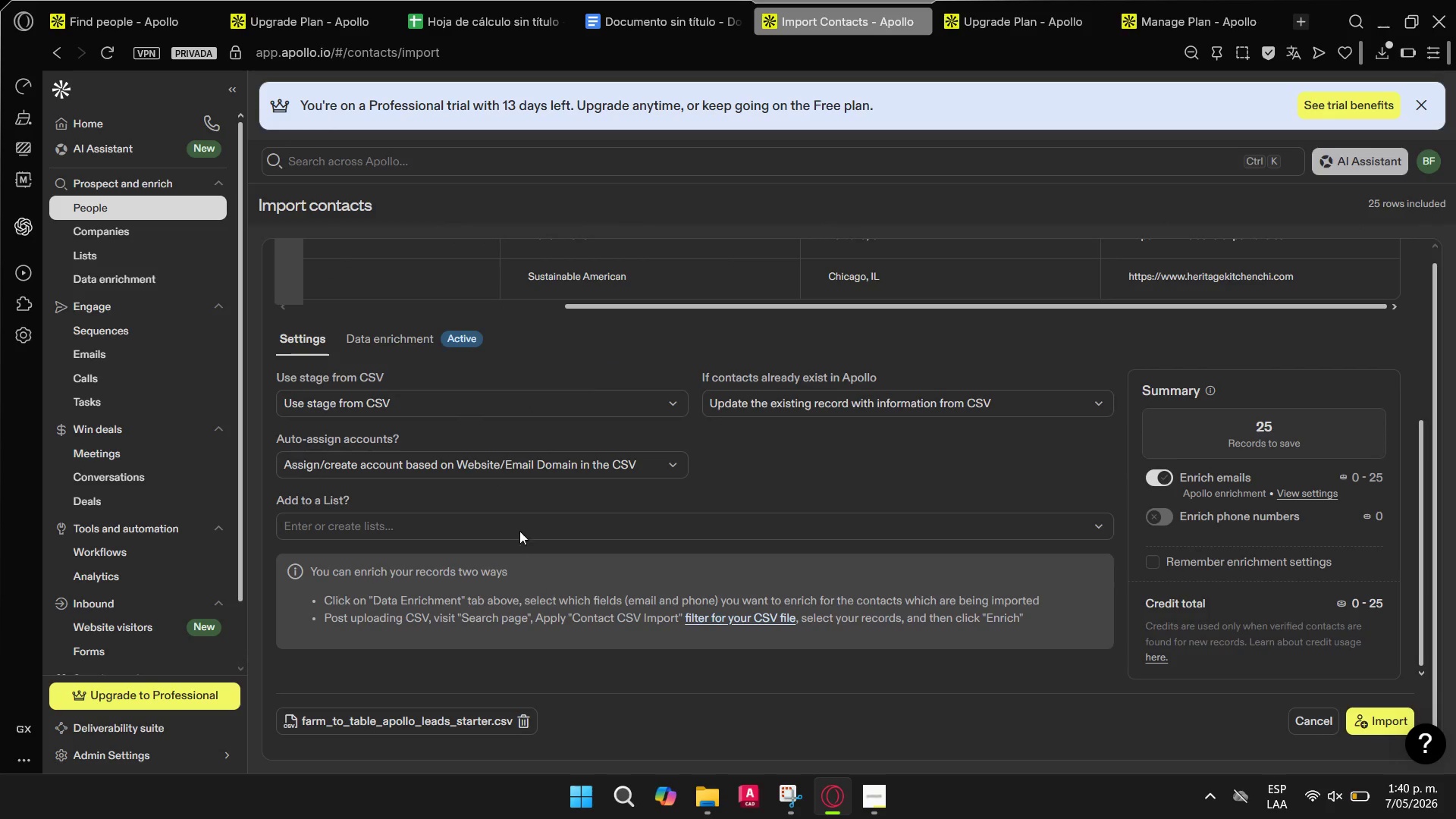 
left_click([509, 518])
 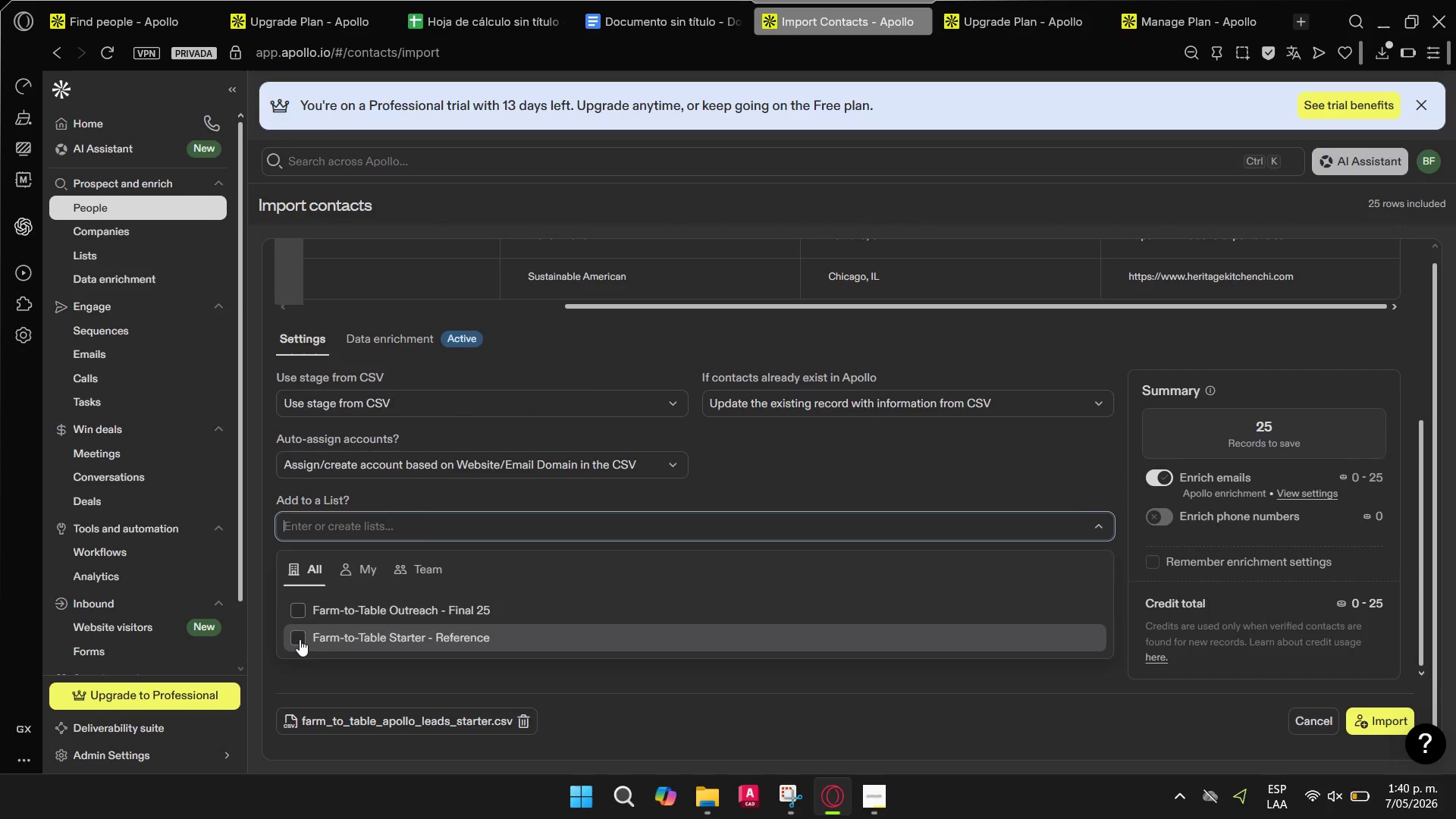 
left_click([401, 335])
 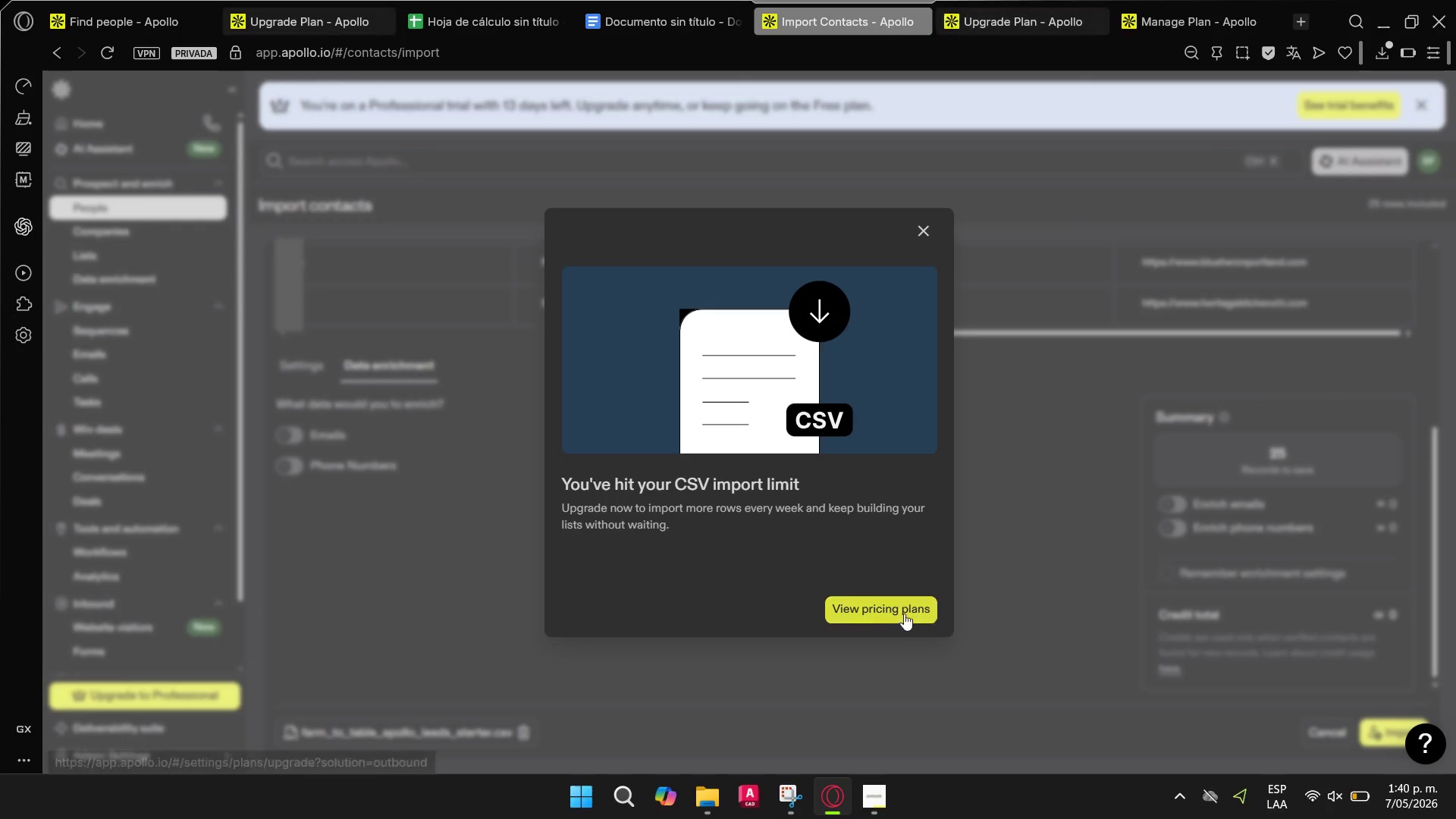 
wait(5.84)
 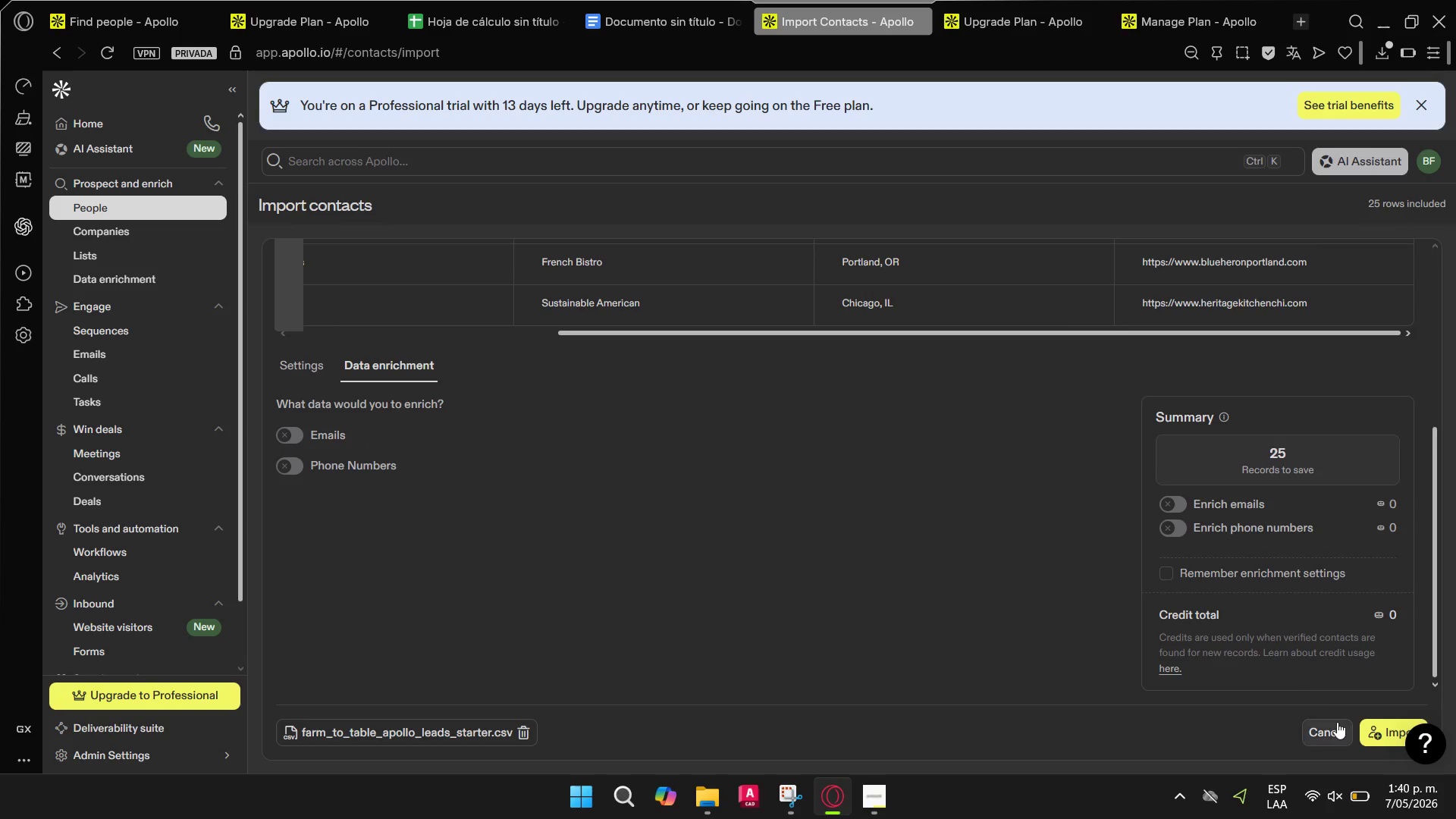 
left_click([919, 237])
 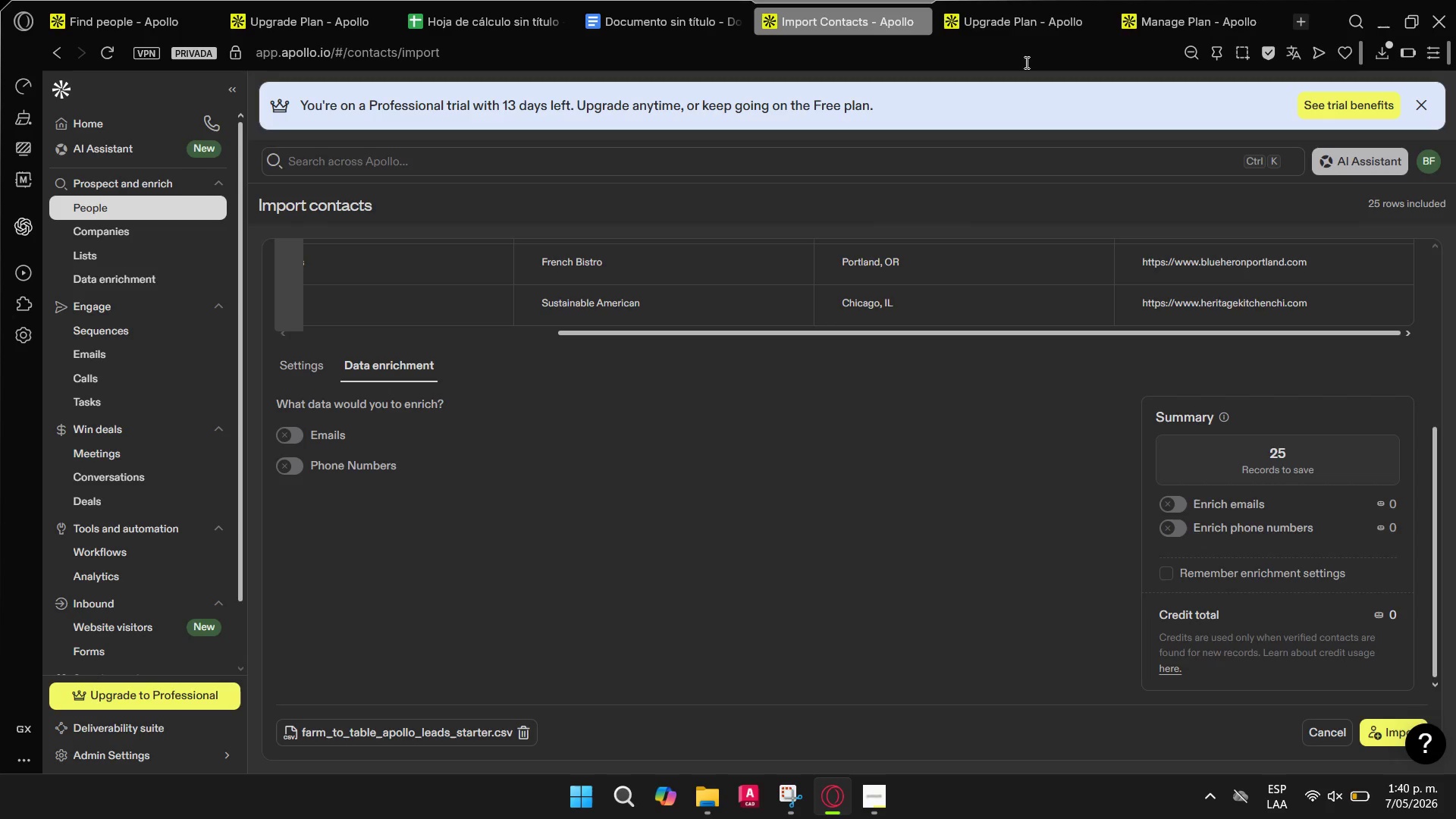 
left_click([996, 0])
 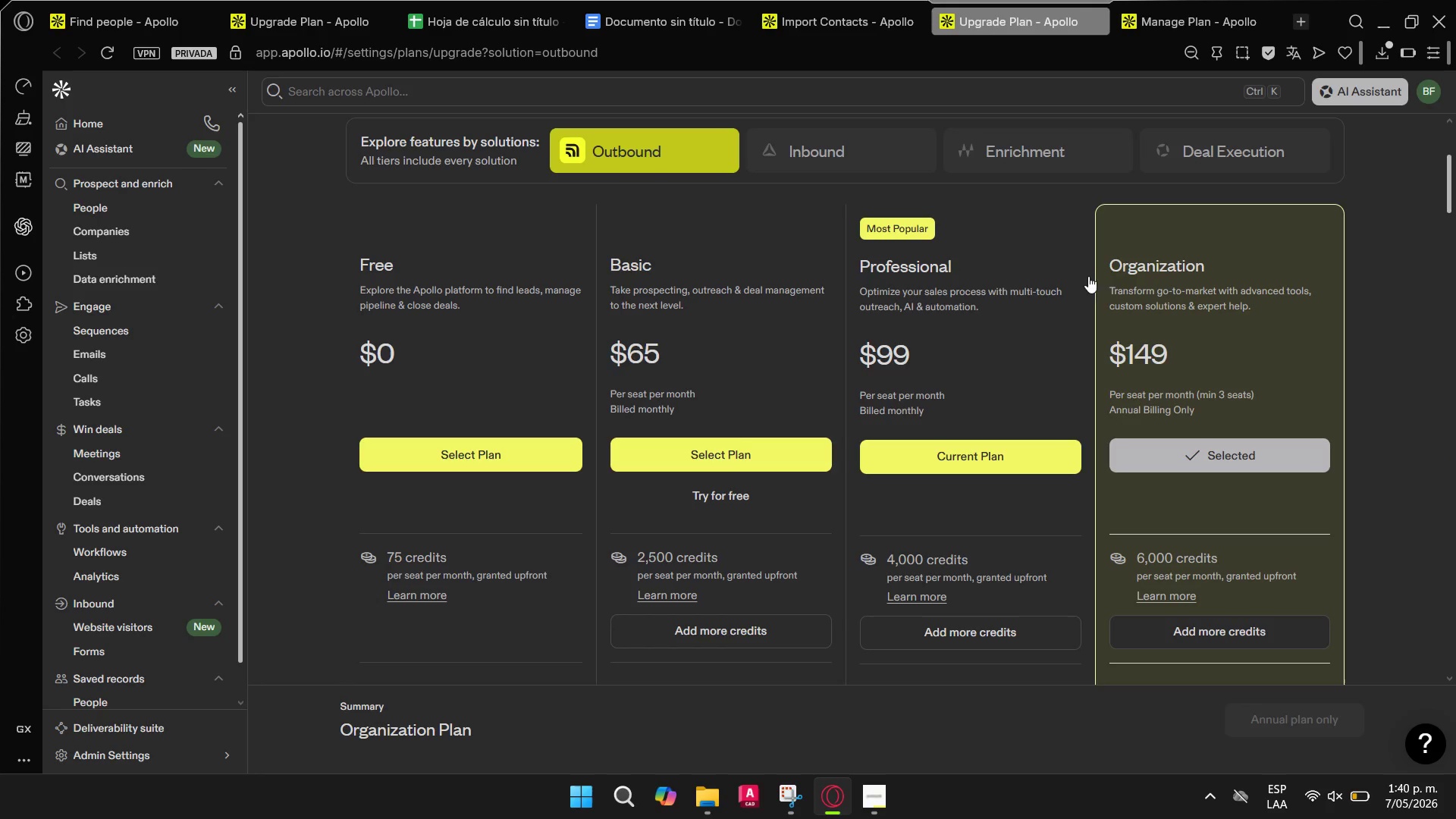 
scroll: coordinate [1096, 275], scroll_direction: up, amount: 8.0
 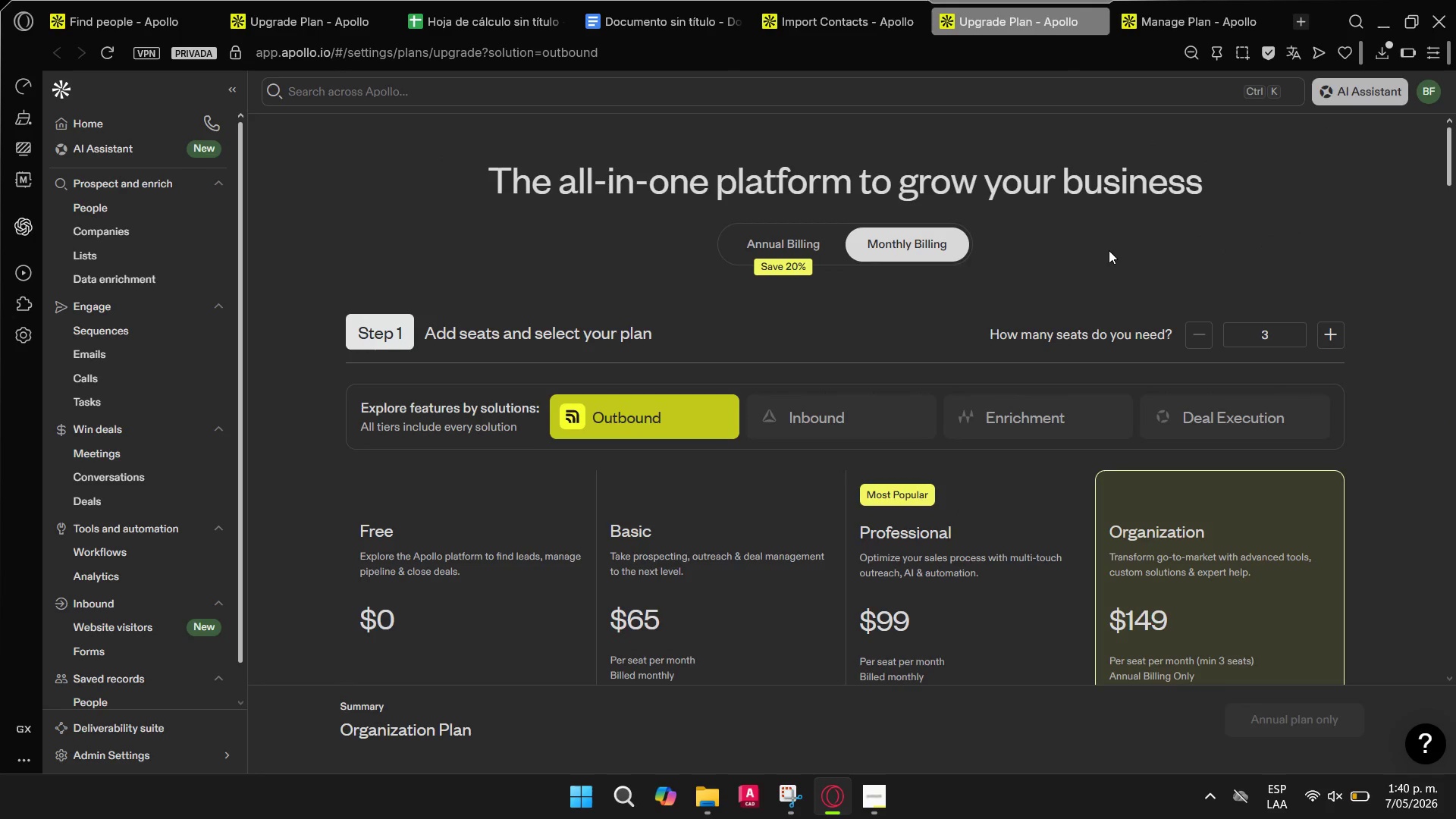 
scroll: coordinate [1109, 256], scroll_direction: down, amount: 1.0
 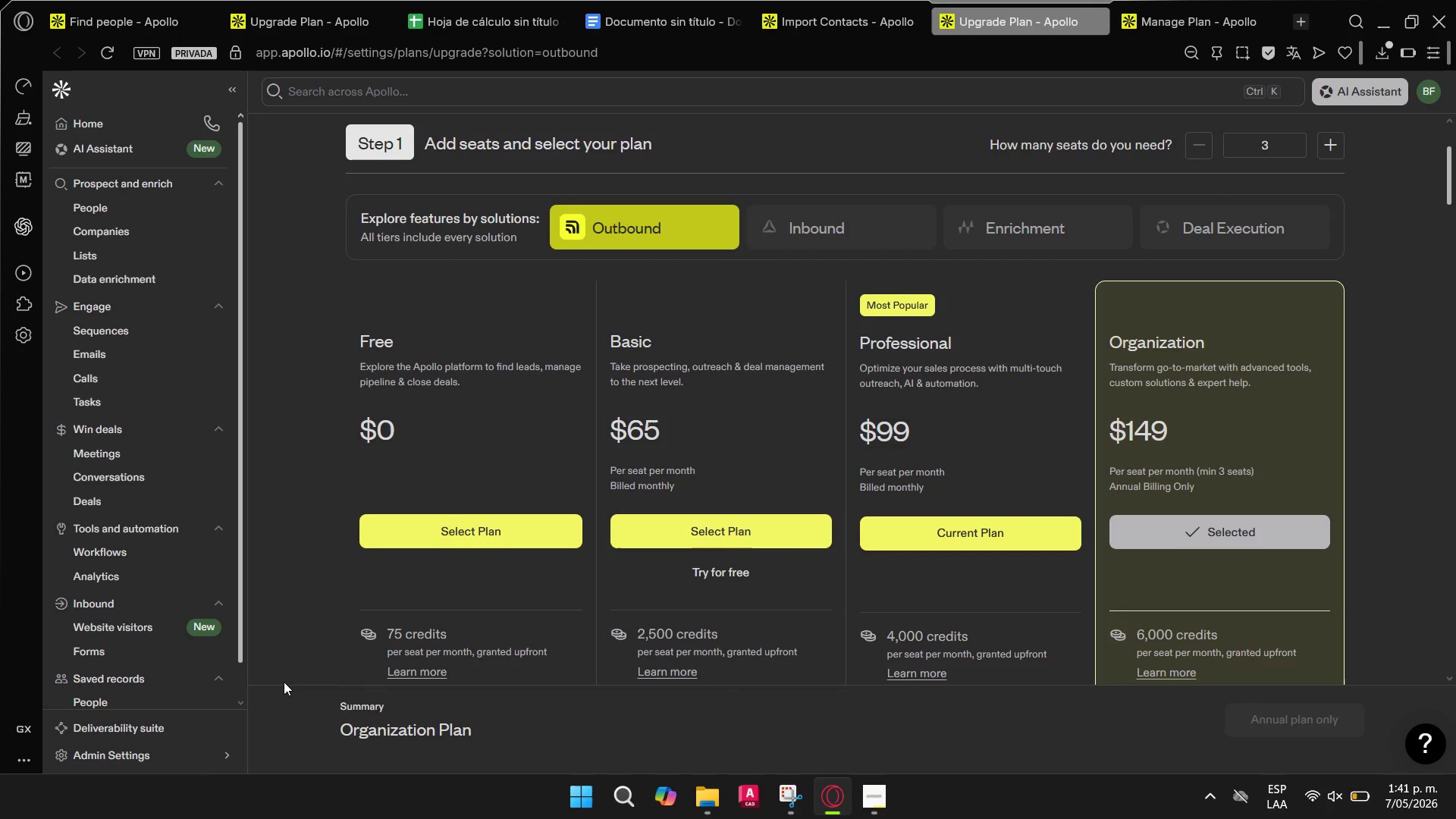 
left_click([192, 759])
 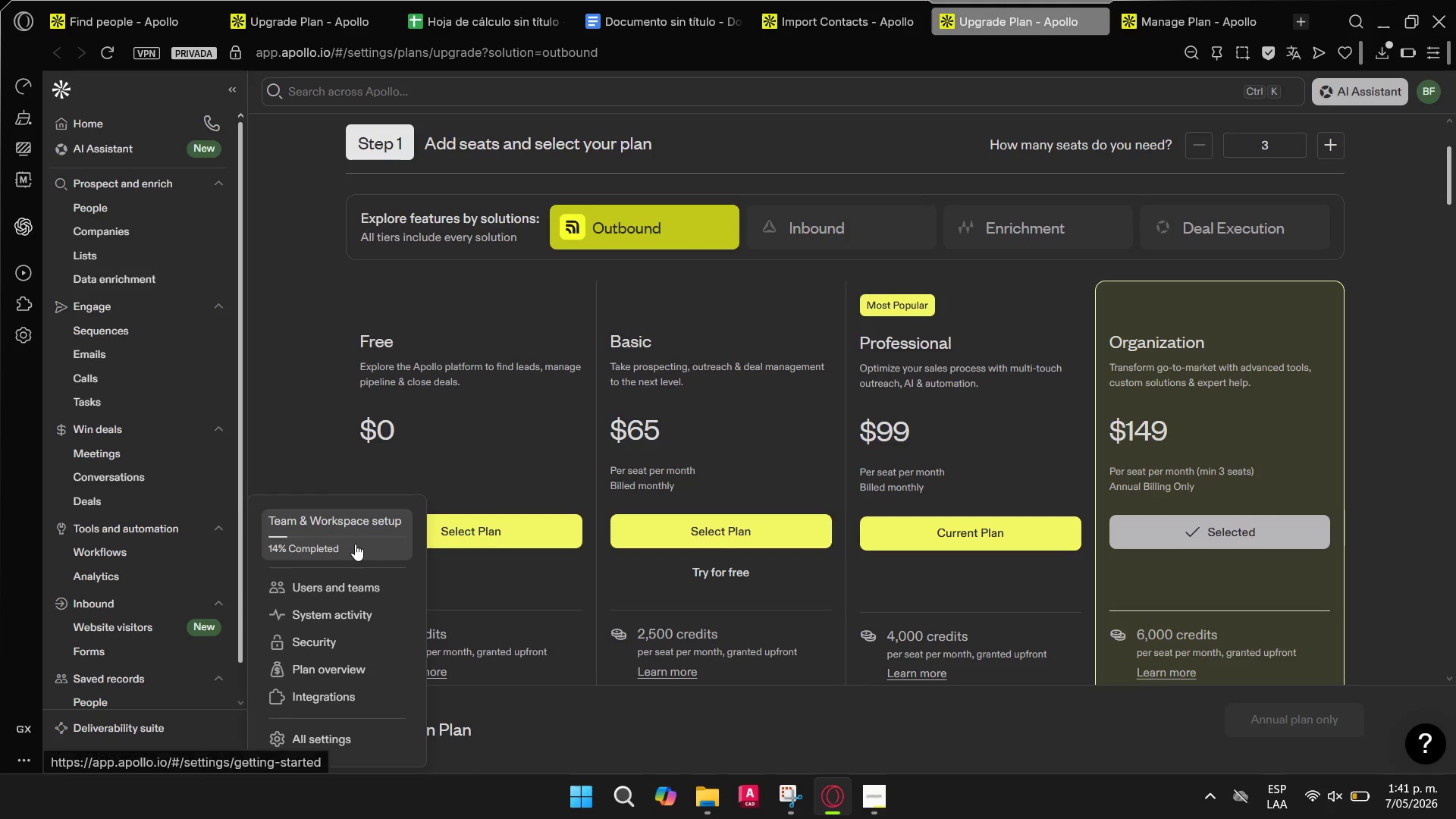 
left_click([336, 672])
 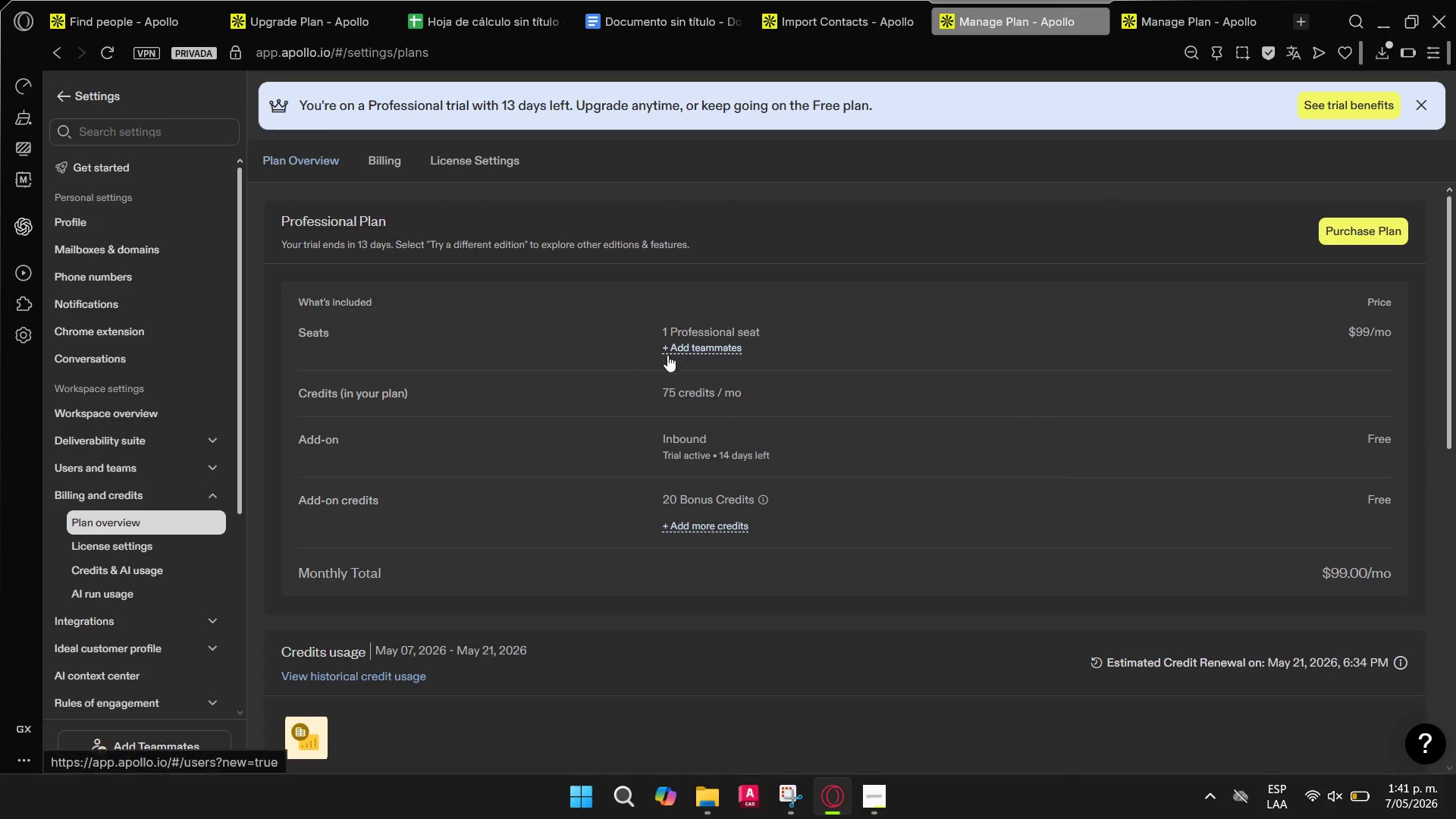 
left_click([716, 331])
 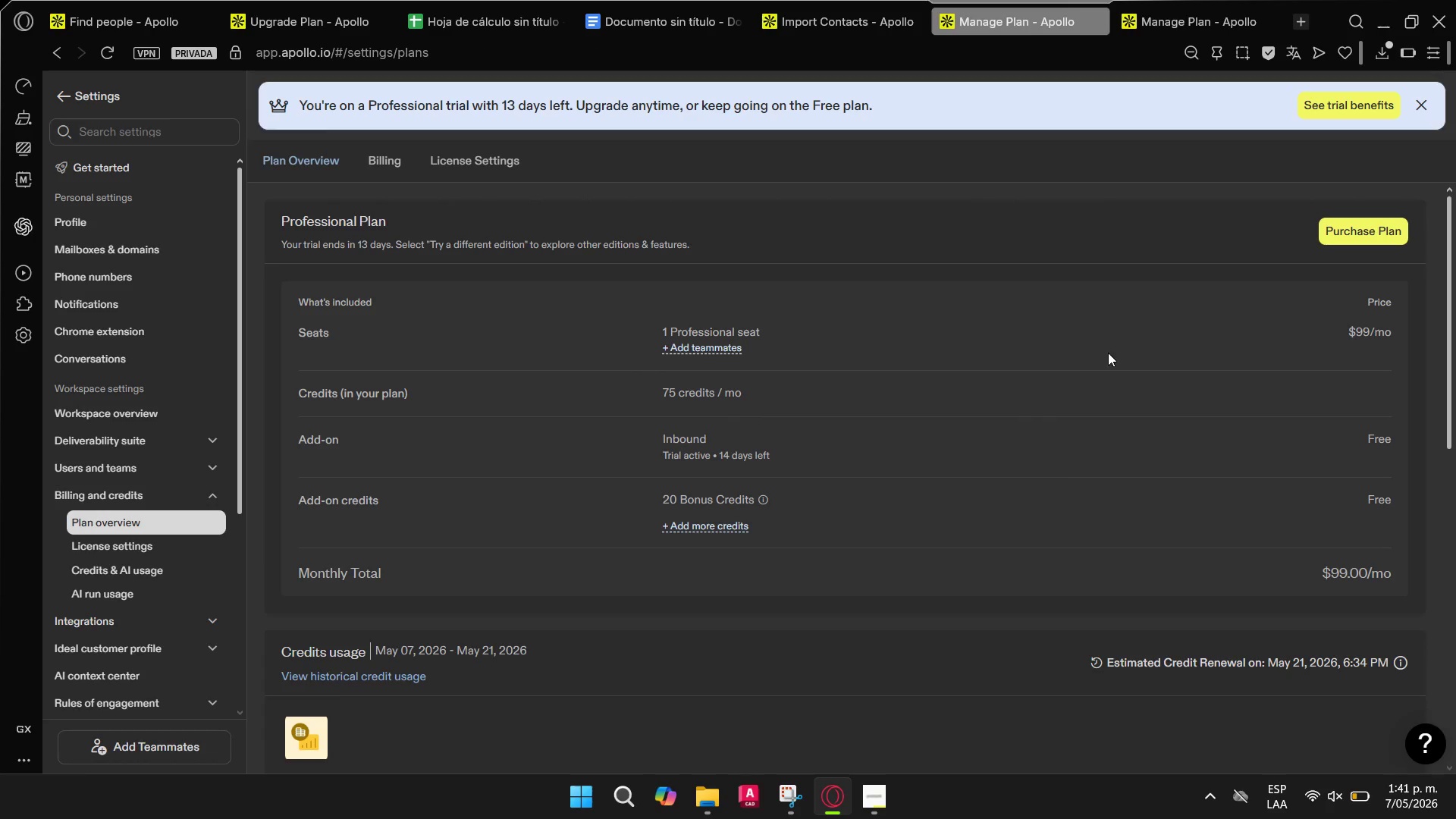 
scroll: coordinate [1012, 360], scroll_direction: down, amount: 2.0
 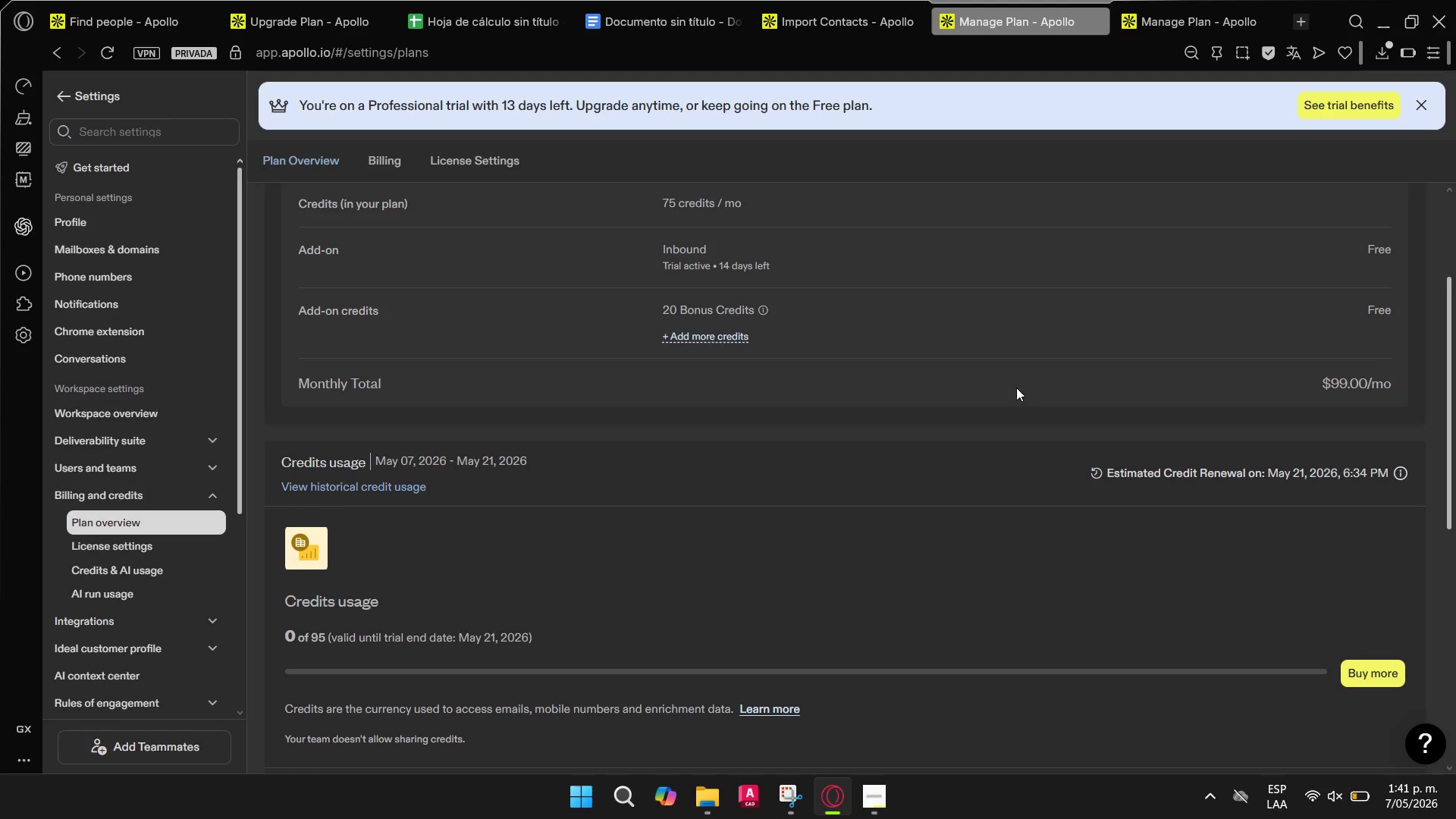 
wait(5.28)
 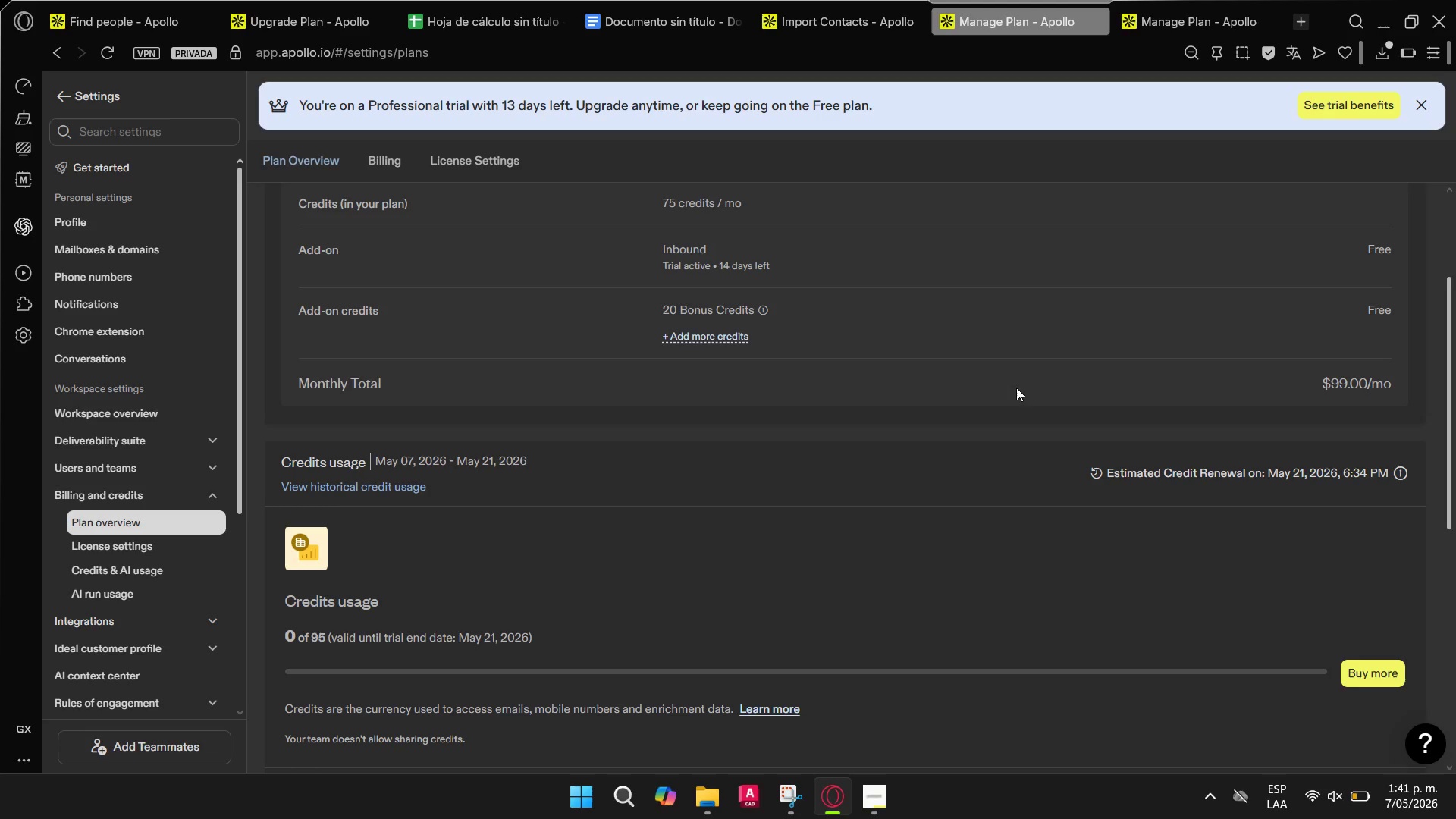 
scroll: coordinate [775, 354], scroll_direction: down, amount: 6.0
 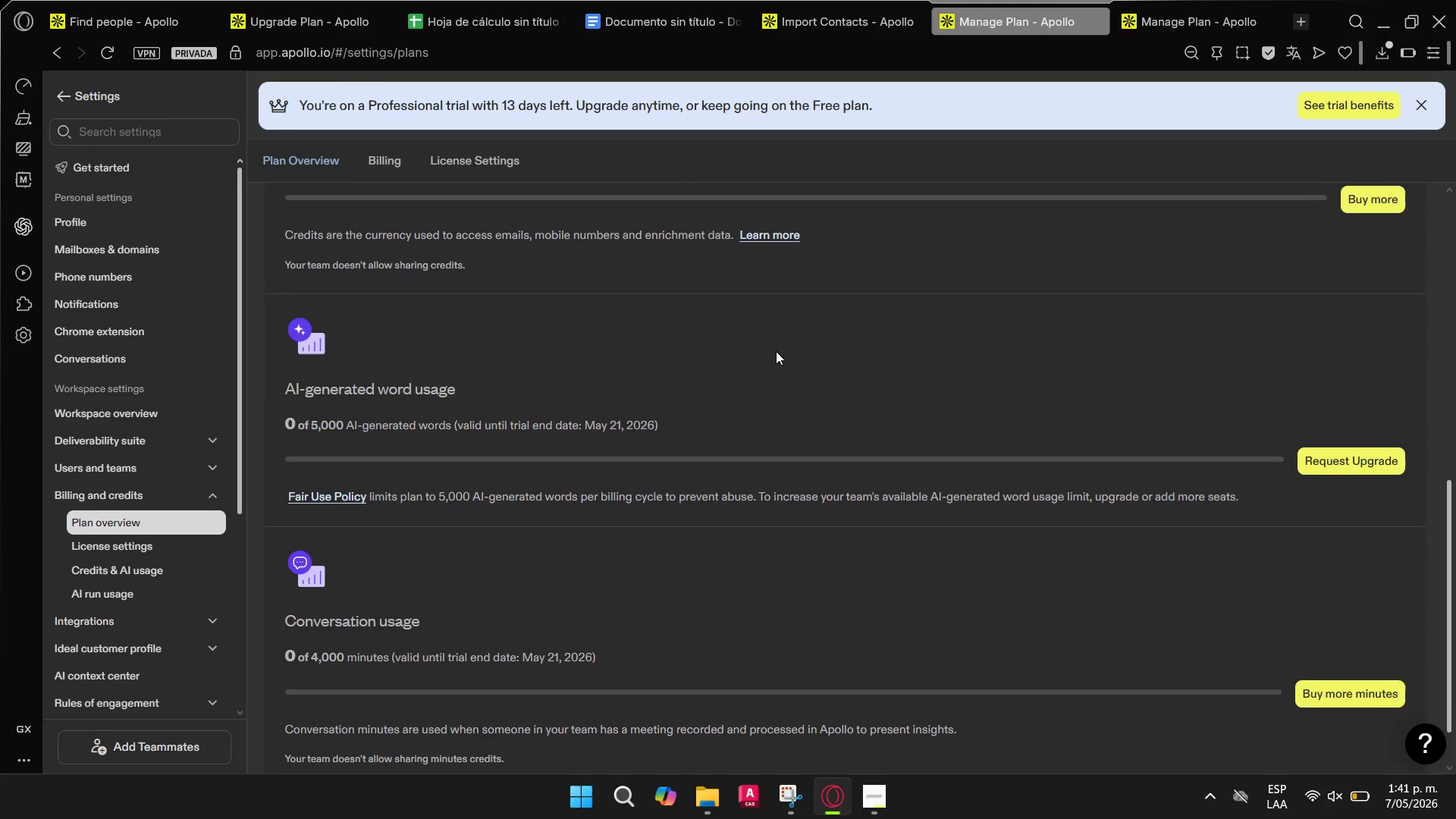 
scroll: coordinate [781, 340], scroll_direction: up, amount: 4.0
 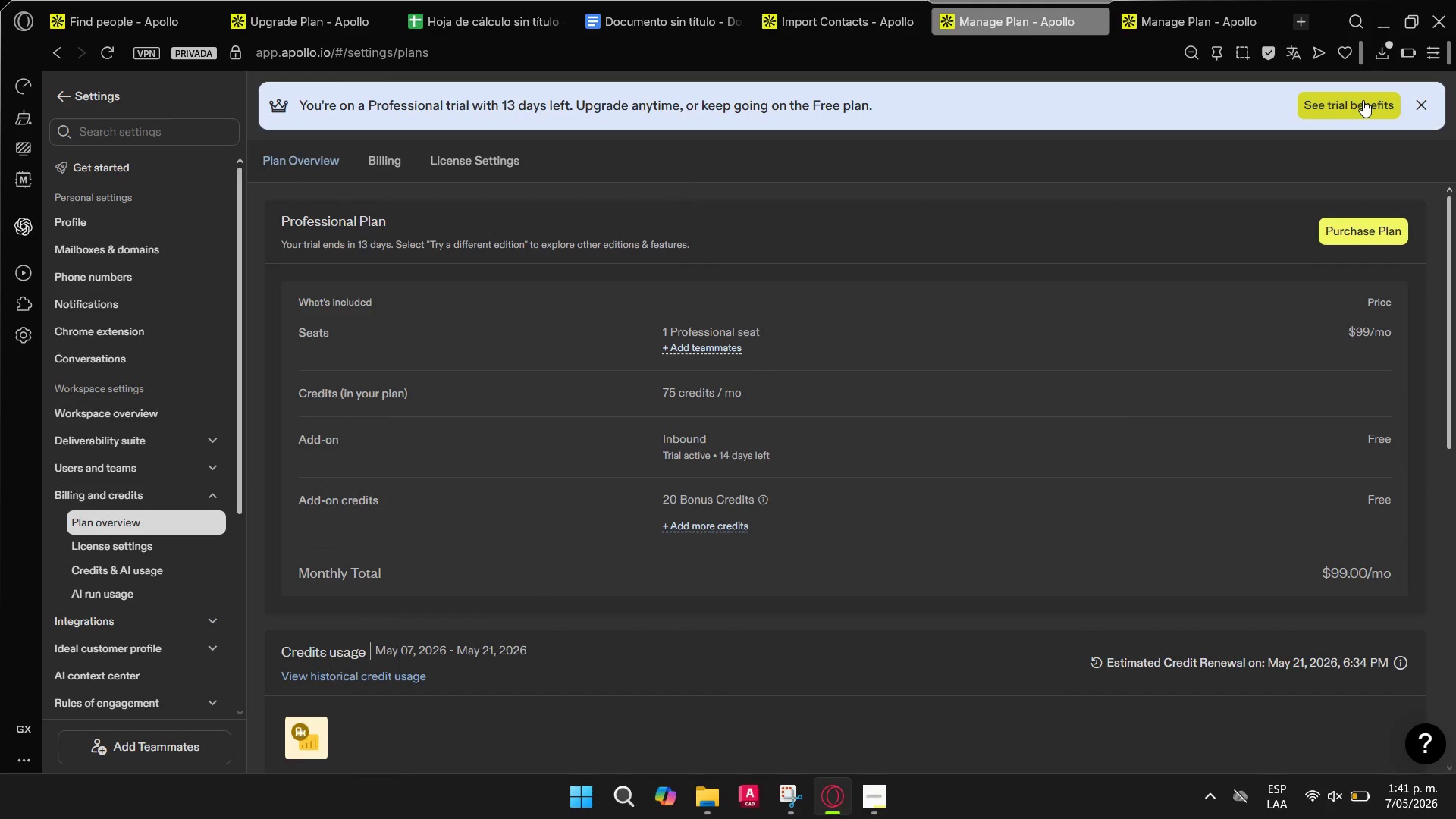 
left_click([1363, 100])
 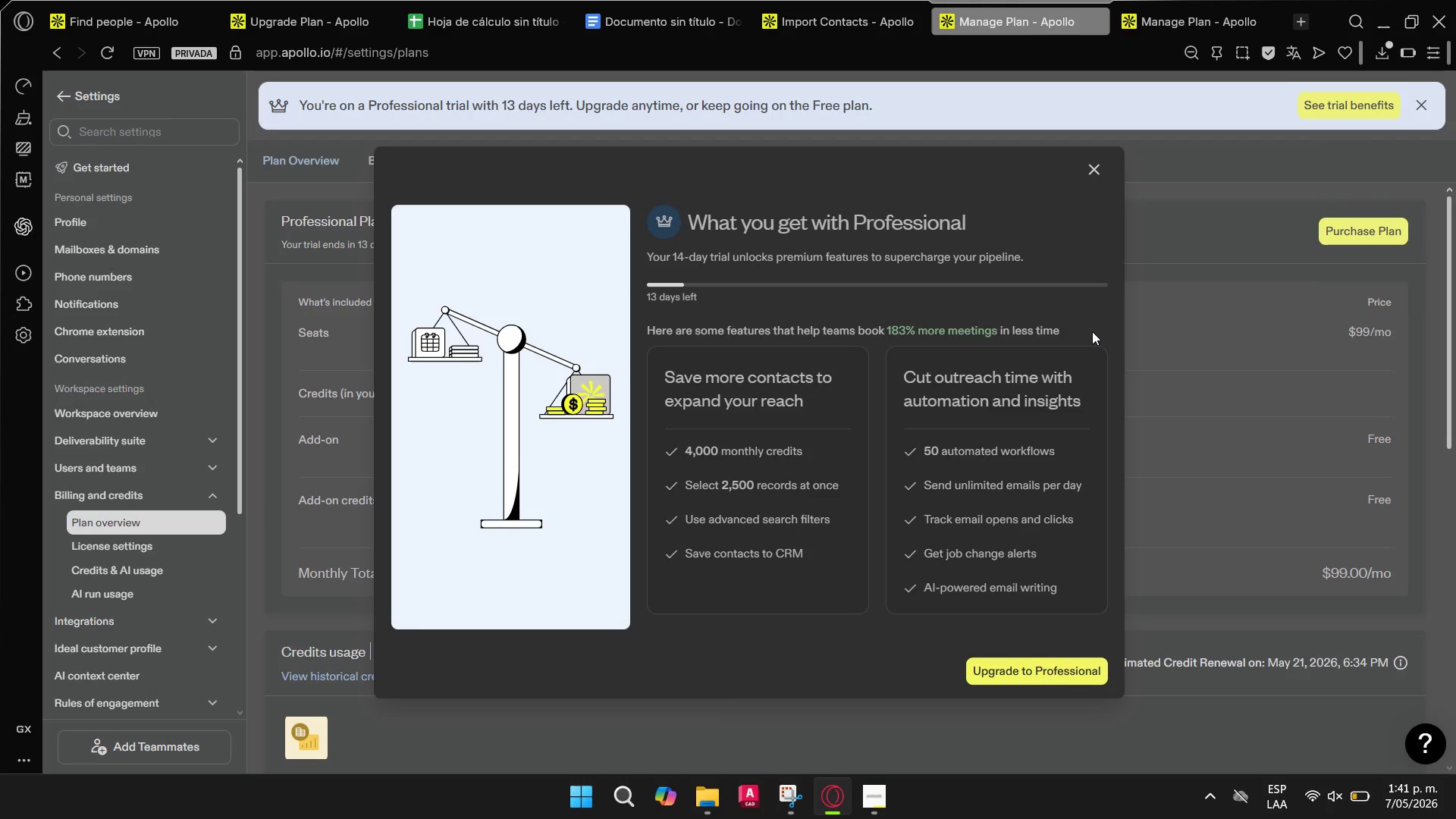 
scroll: coordinate [919, 449], scroll_direction: down, amount: 1.0
 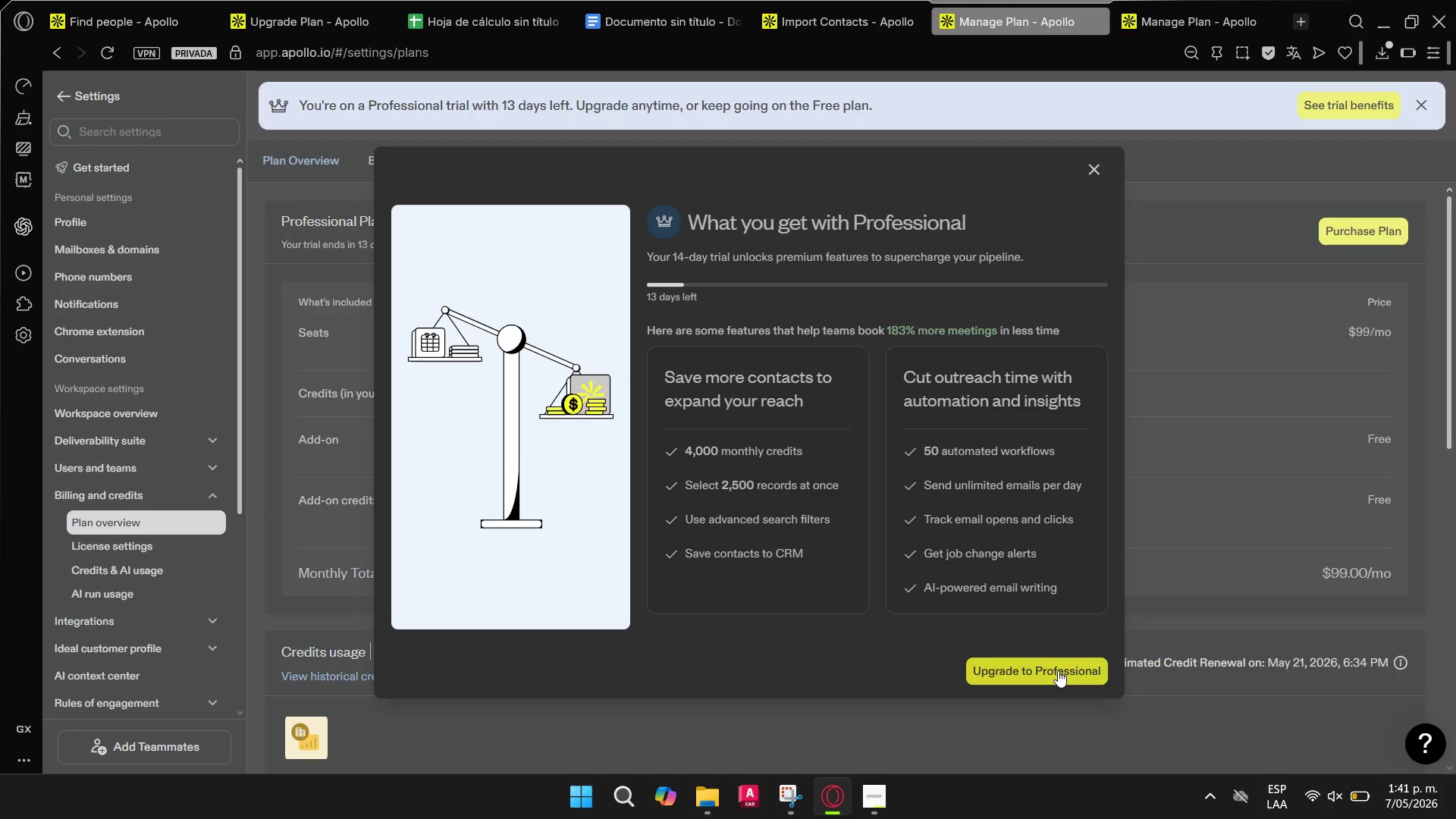 
left_click([1059, 672])
 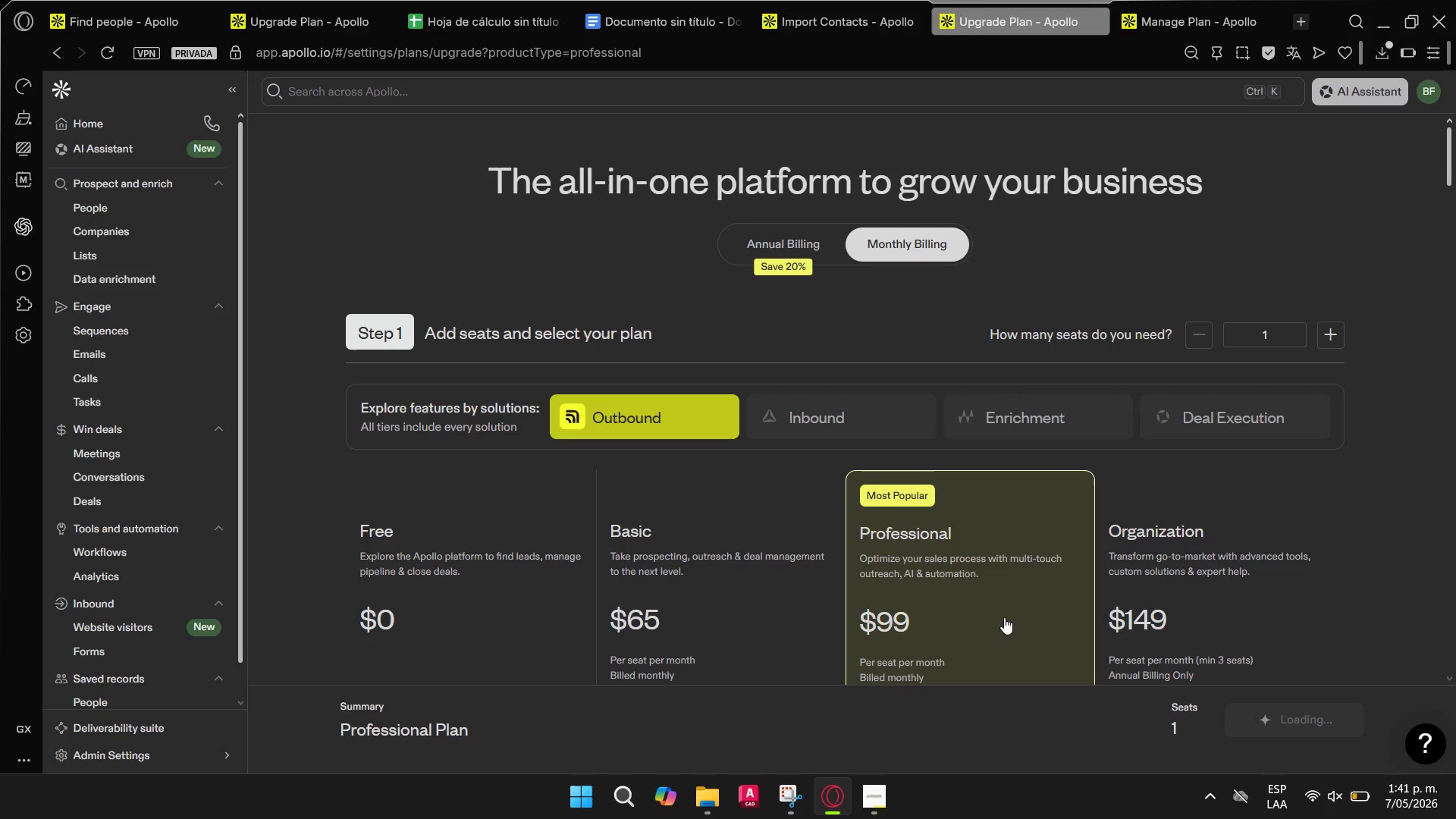 
scroll: coordinate [878, 435], scroll_direction: down, amount: 4.0
 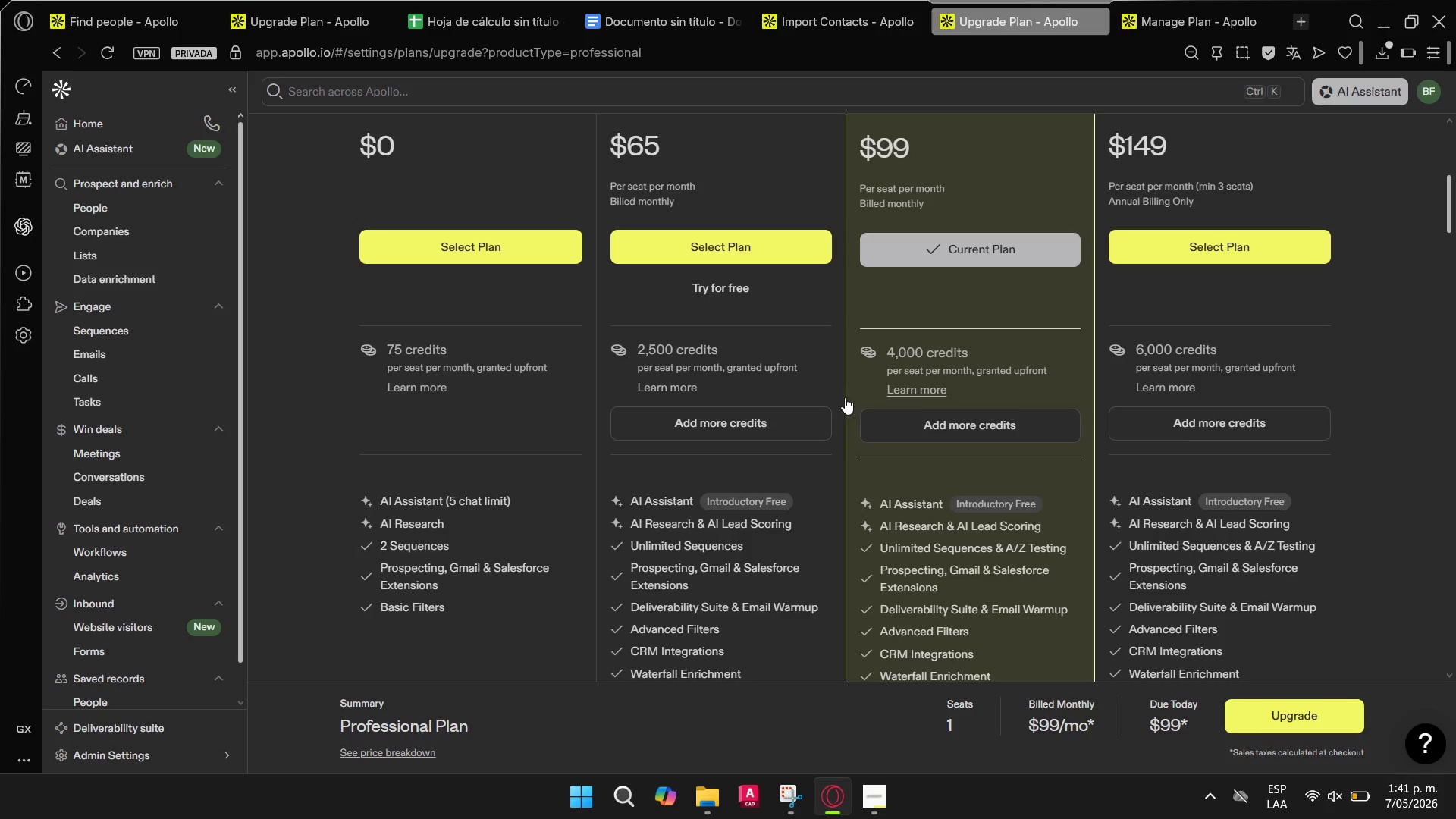 
scroll: coordinate [843, 397], scroll_direction: none, amount: 0.0
 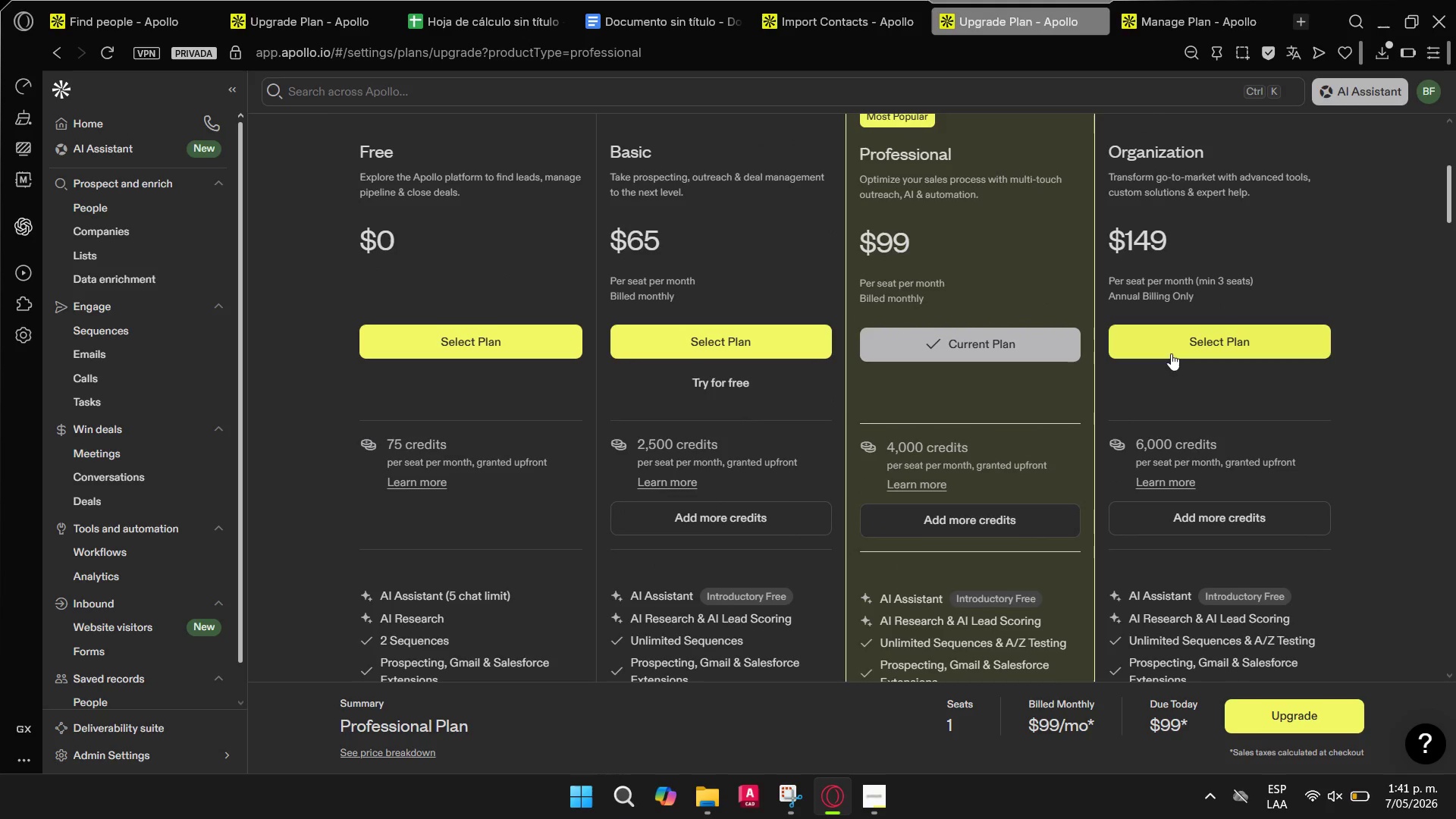 
left_click([1177, 344])
 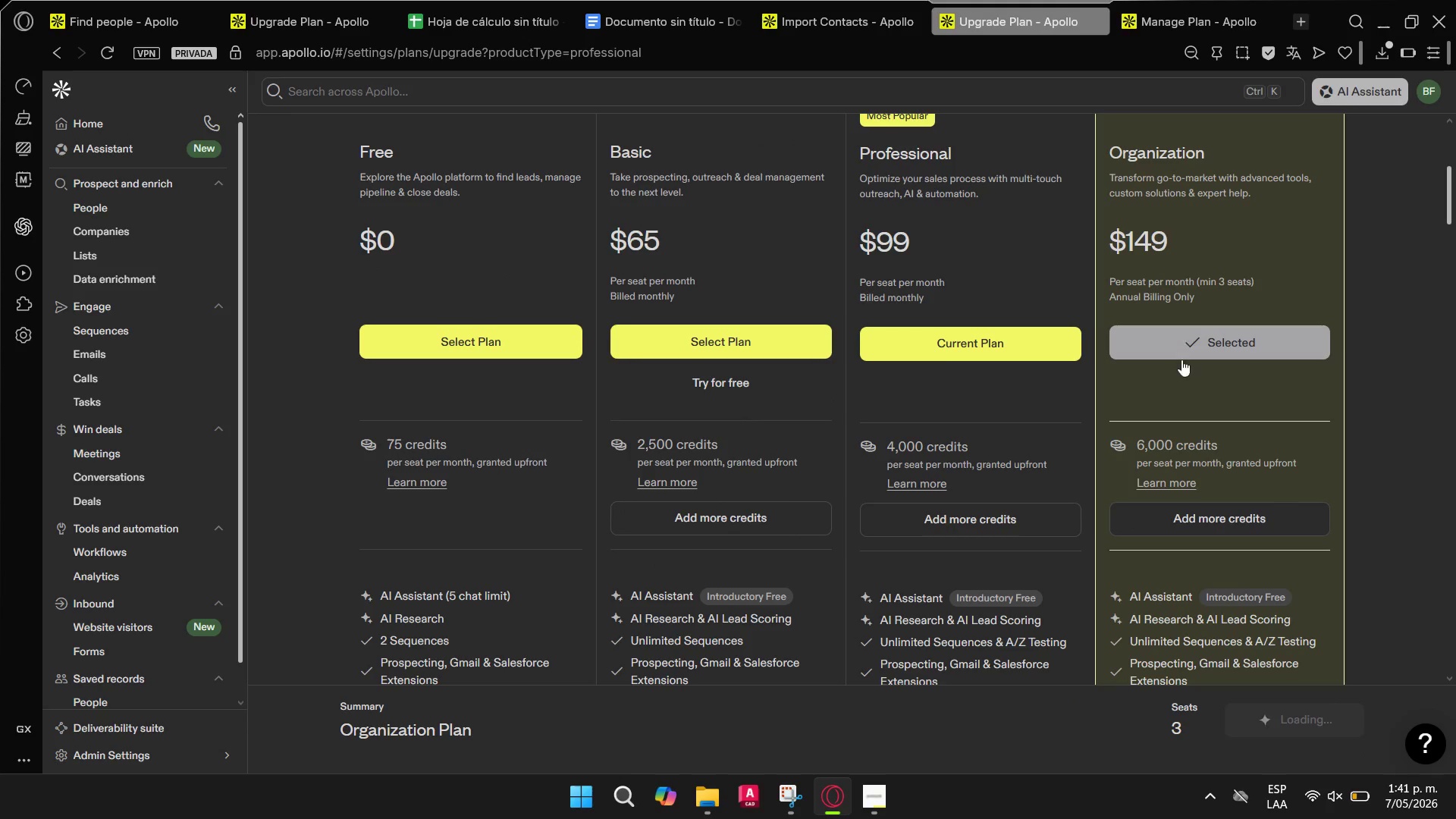 
scroll: coordinate [1182, 418], scroll_direction: down, amount: 4.0
 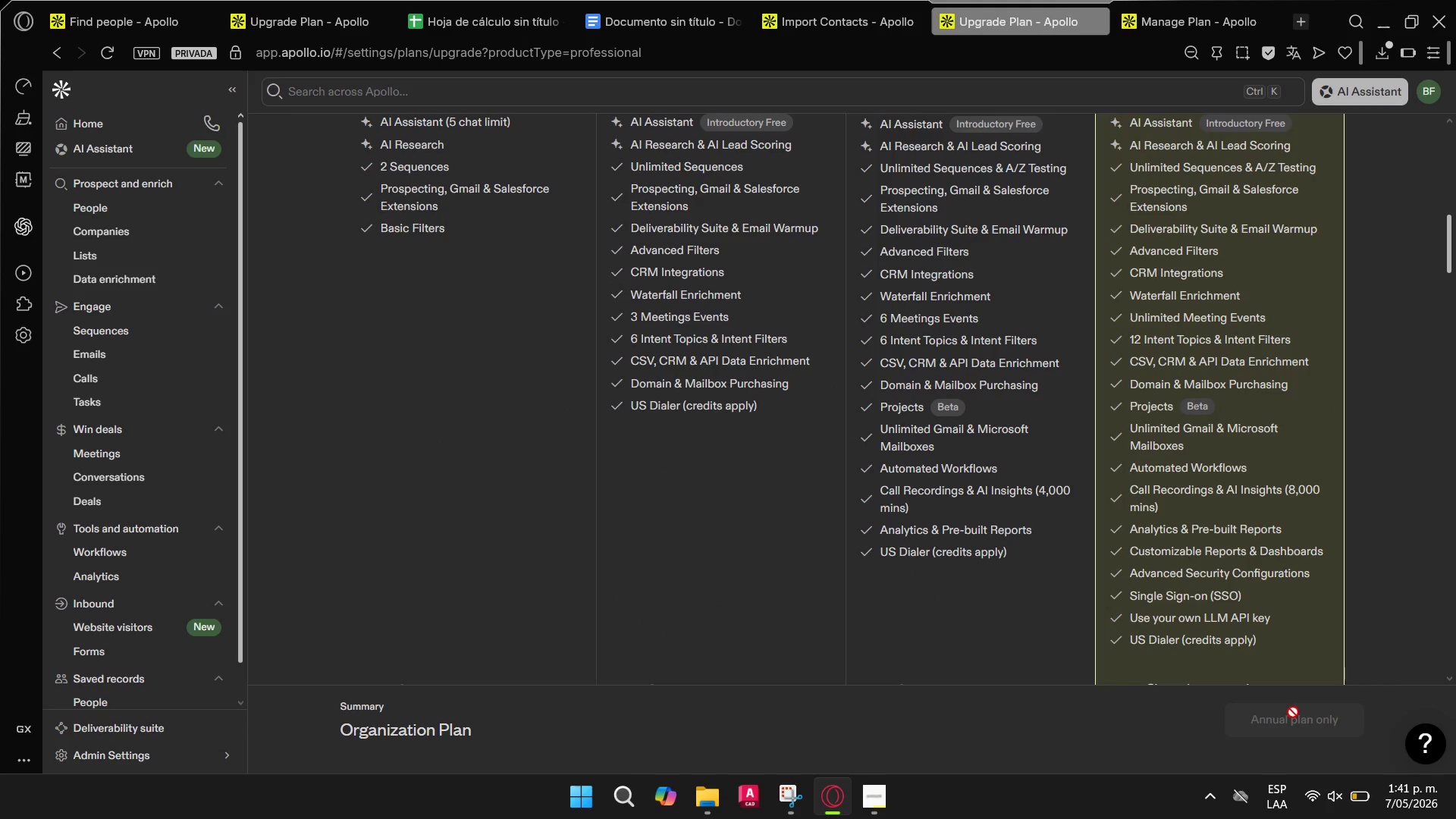 
double_click([1297, 716])
 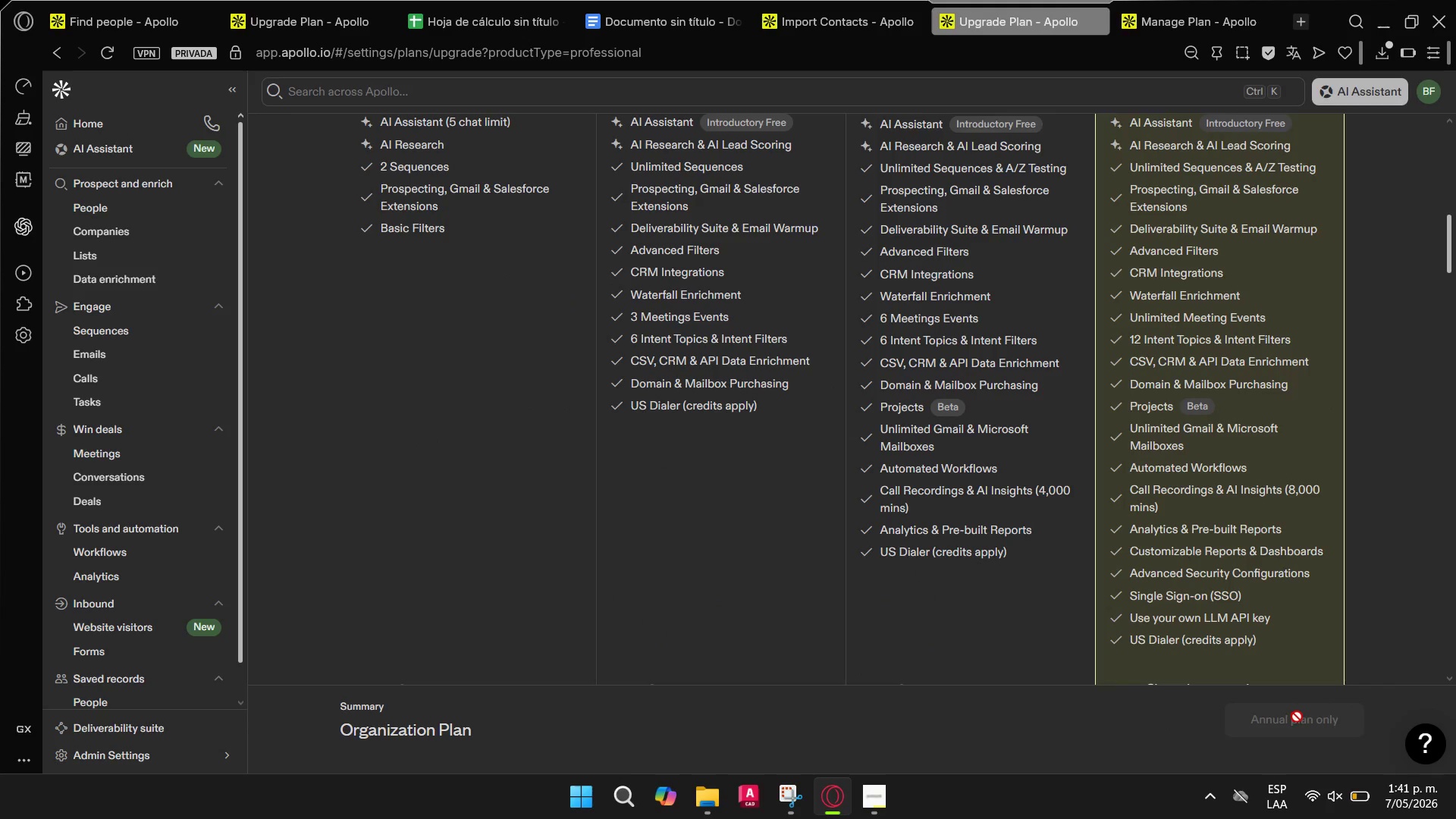 
triple_click([1297, 716])
 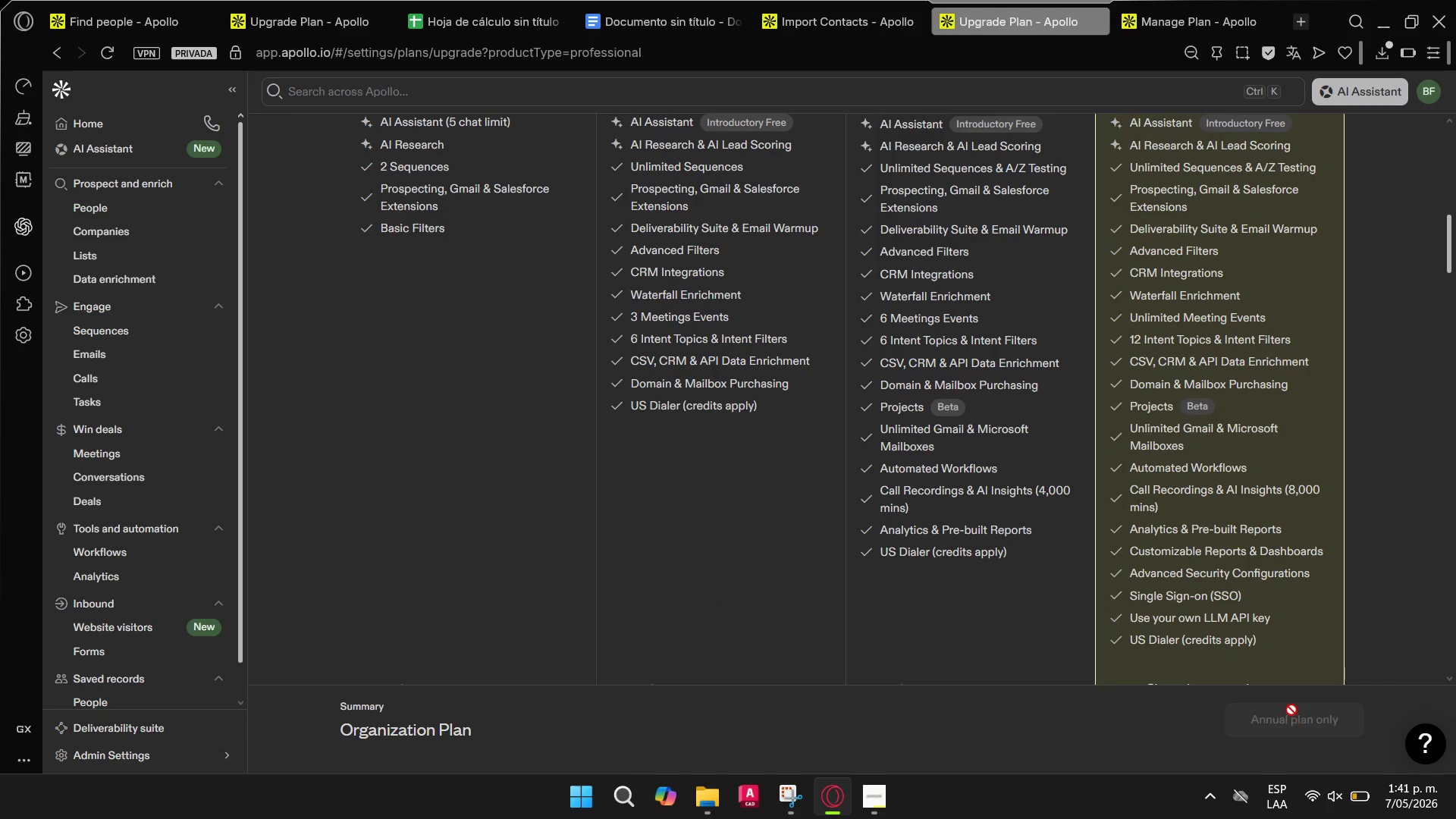 
triple_click([1297, 717])
 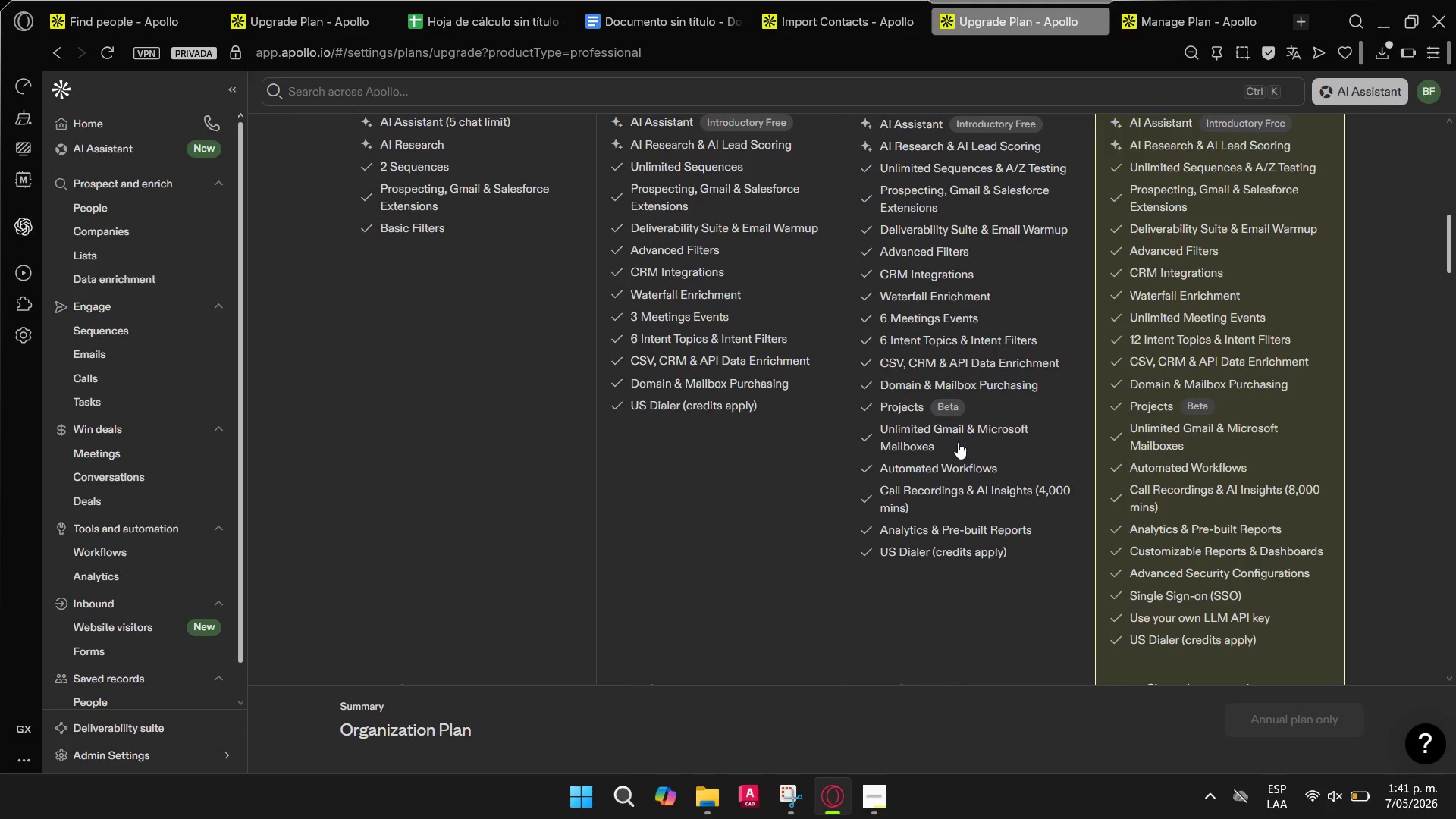 
scroll: coordinate [956, 443], scroll_direction: down, amount: 5.0
 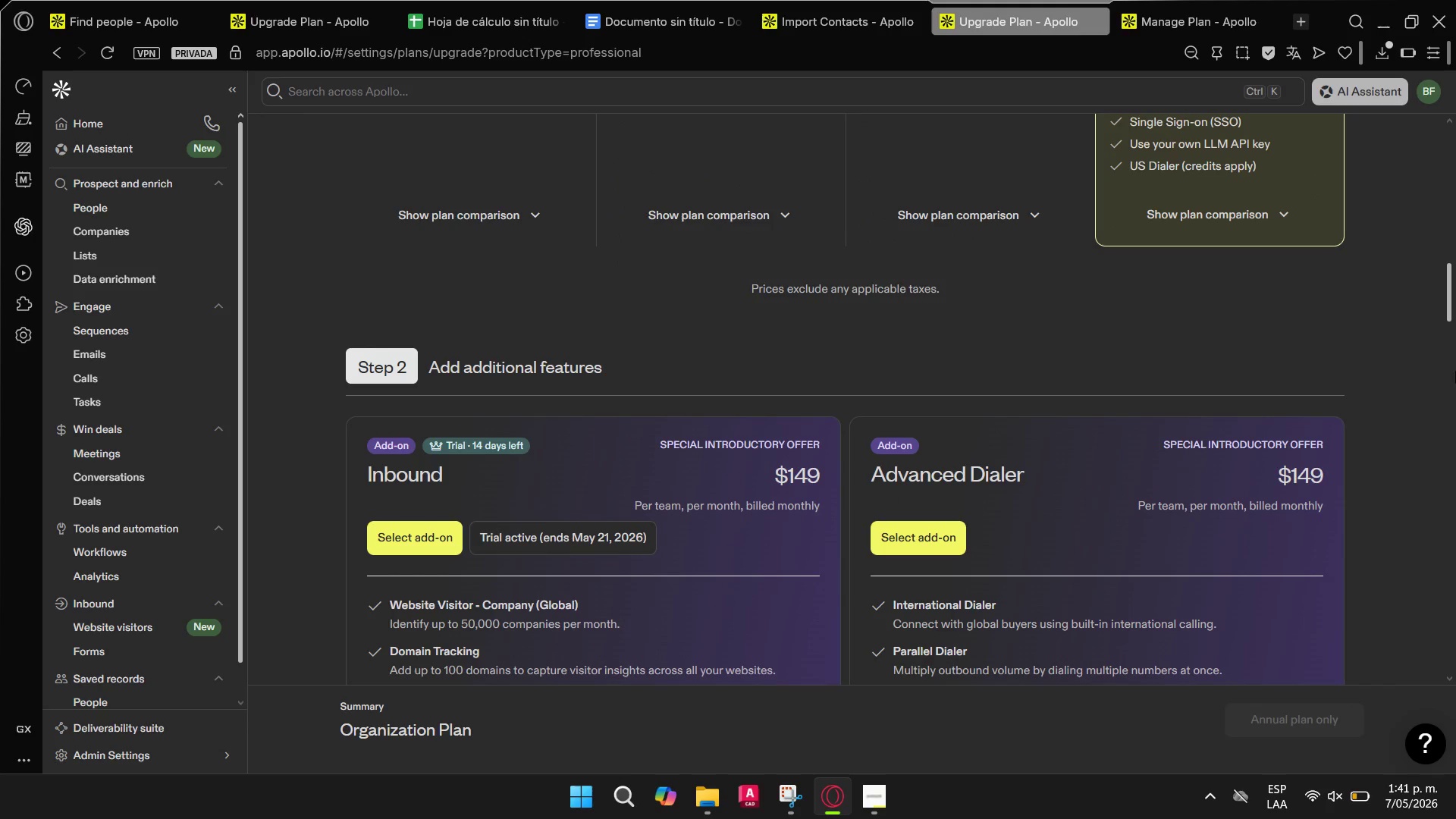 
left_click_drag(start_coordinate=[1454, 326], to_coordinate=[1452, 362])
 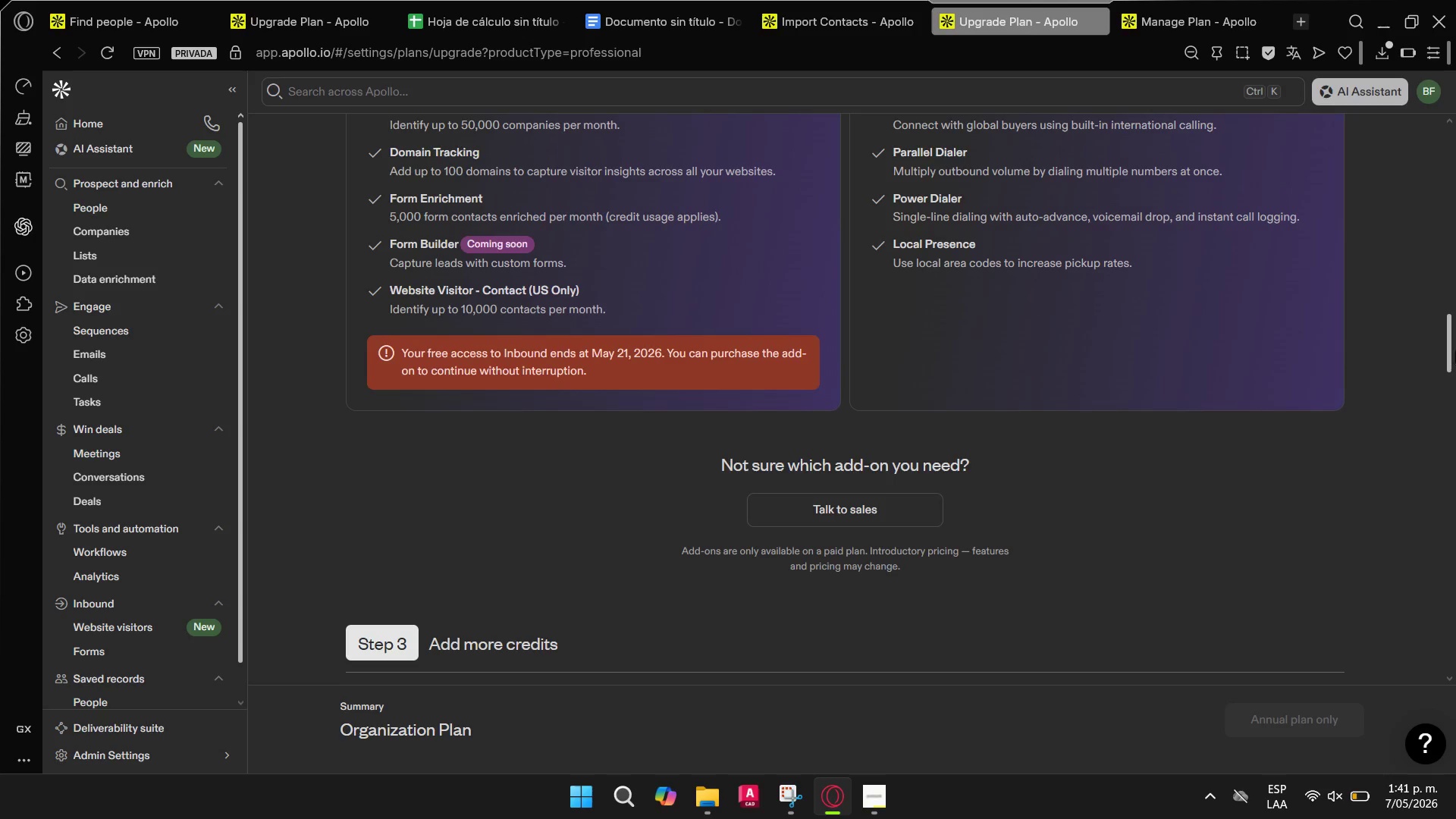 
left_click_drag(start_coordinate=[1455, 350], to_coordinate=[1451, 435])
 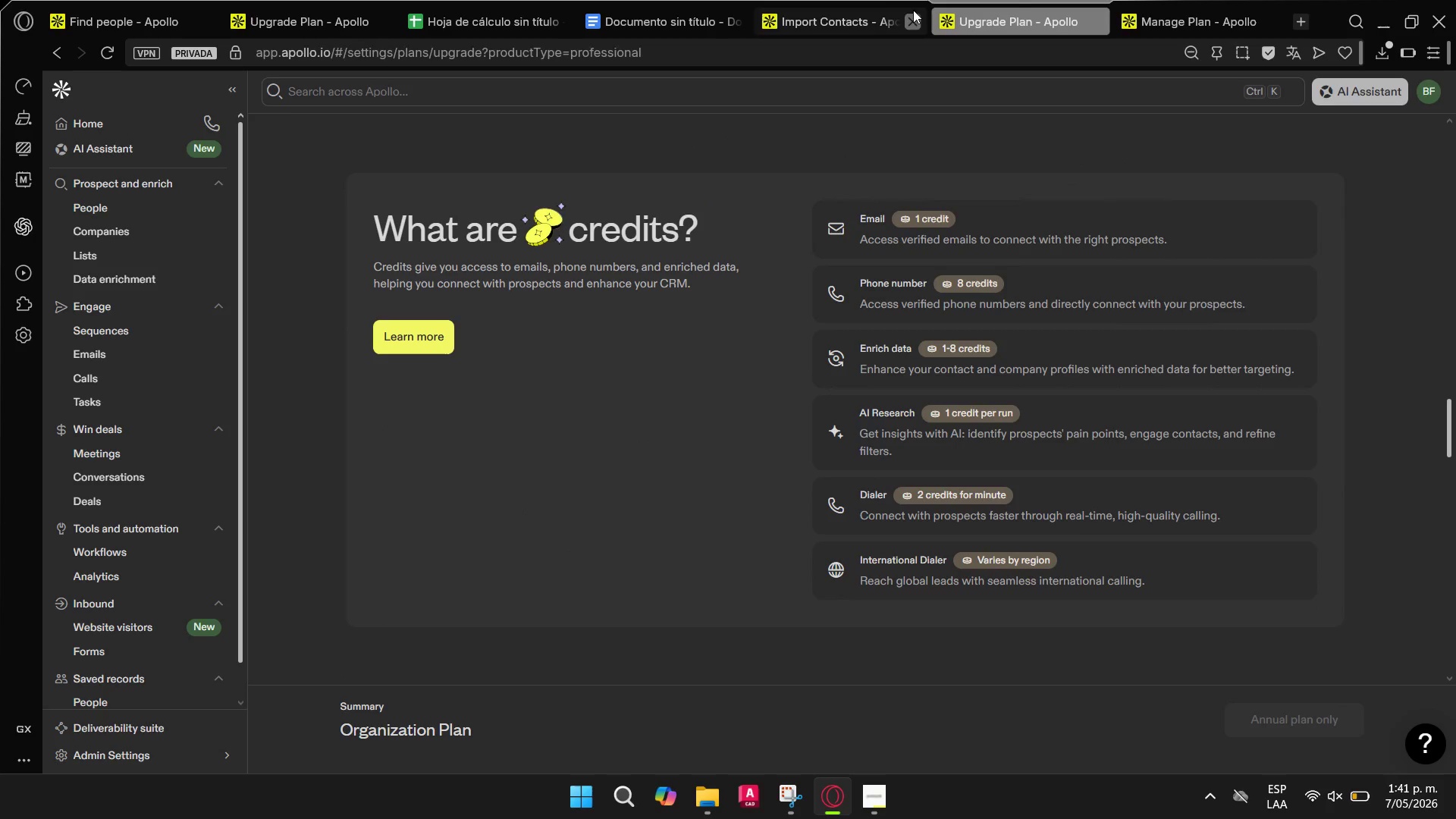 
left_click([873, 0])
 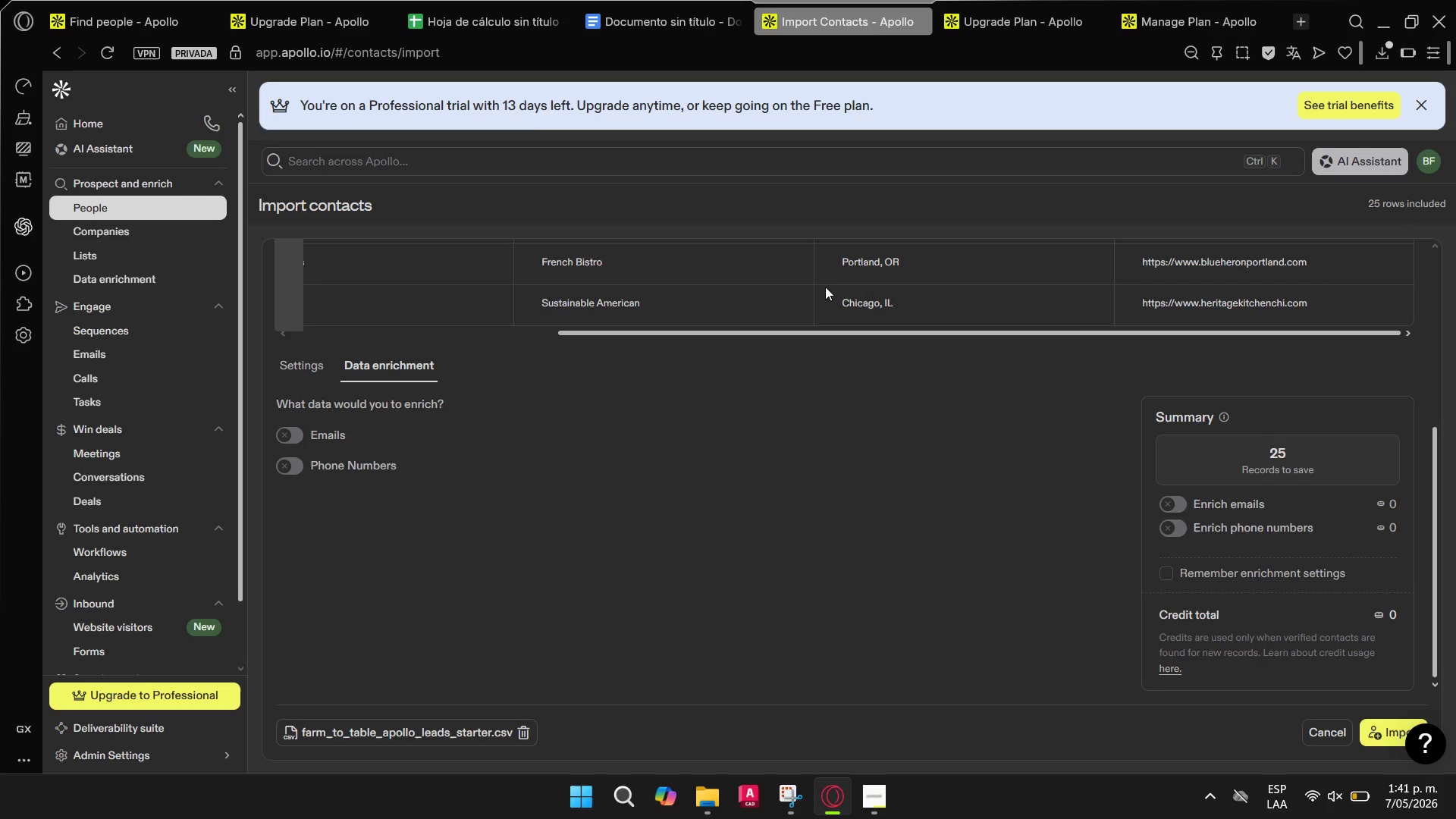 
left_click([263, 0])
 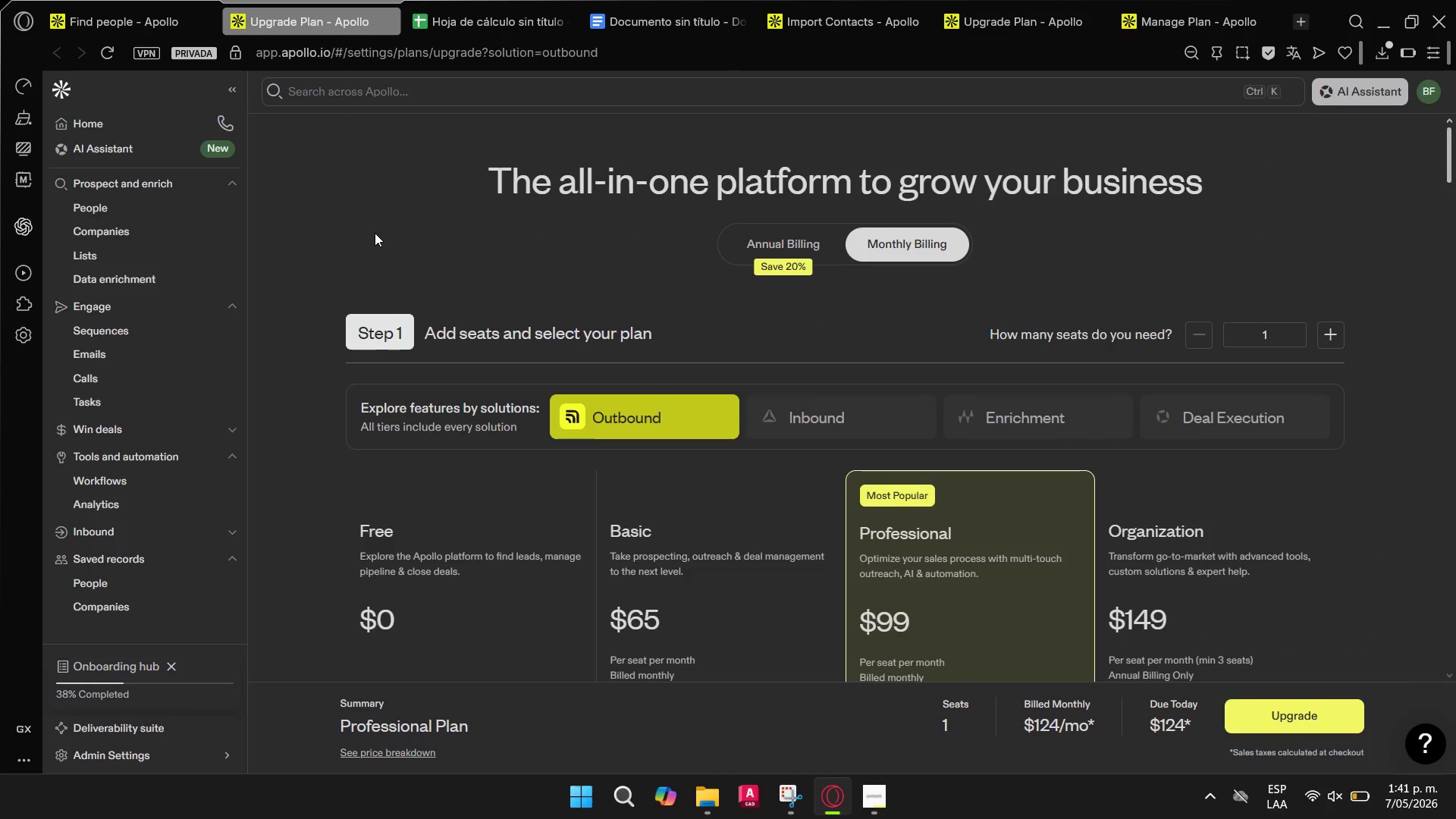 
left_click([551, 223])
 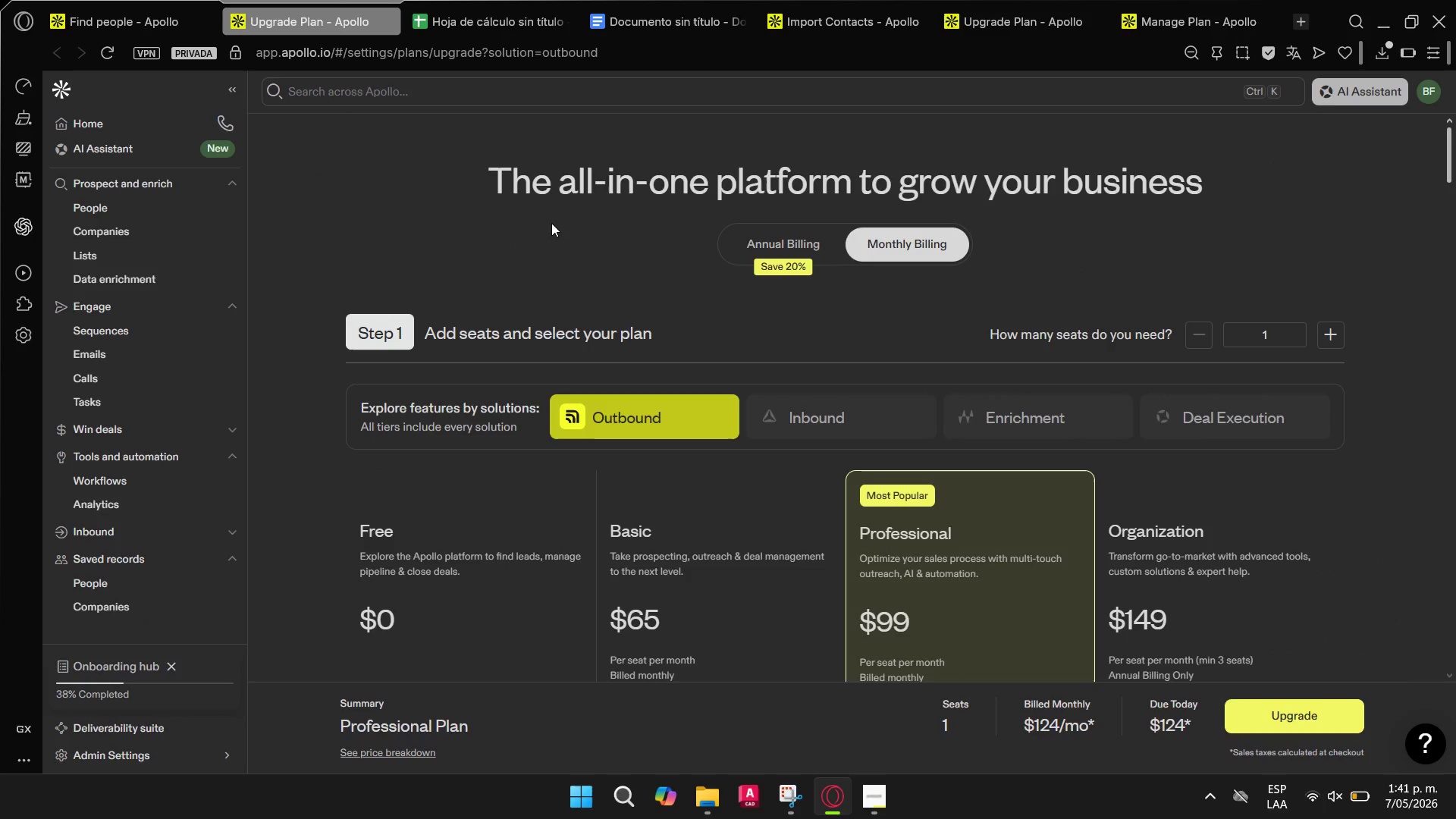 
scroll: coordinate [617, 350], scroll_direction: down, amount: 2.0
 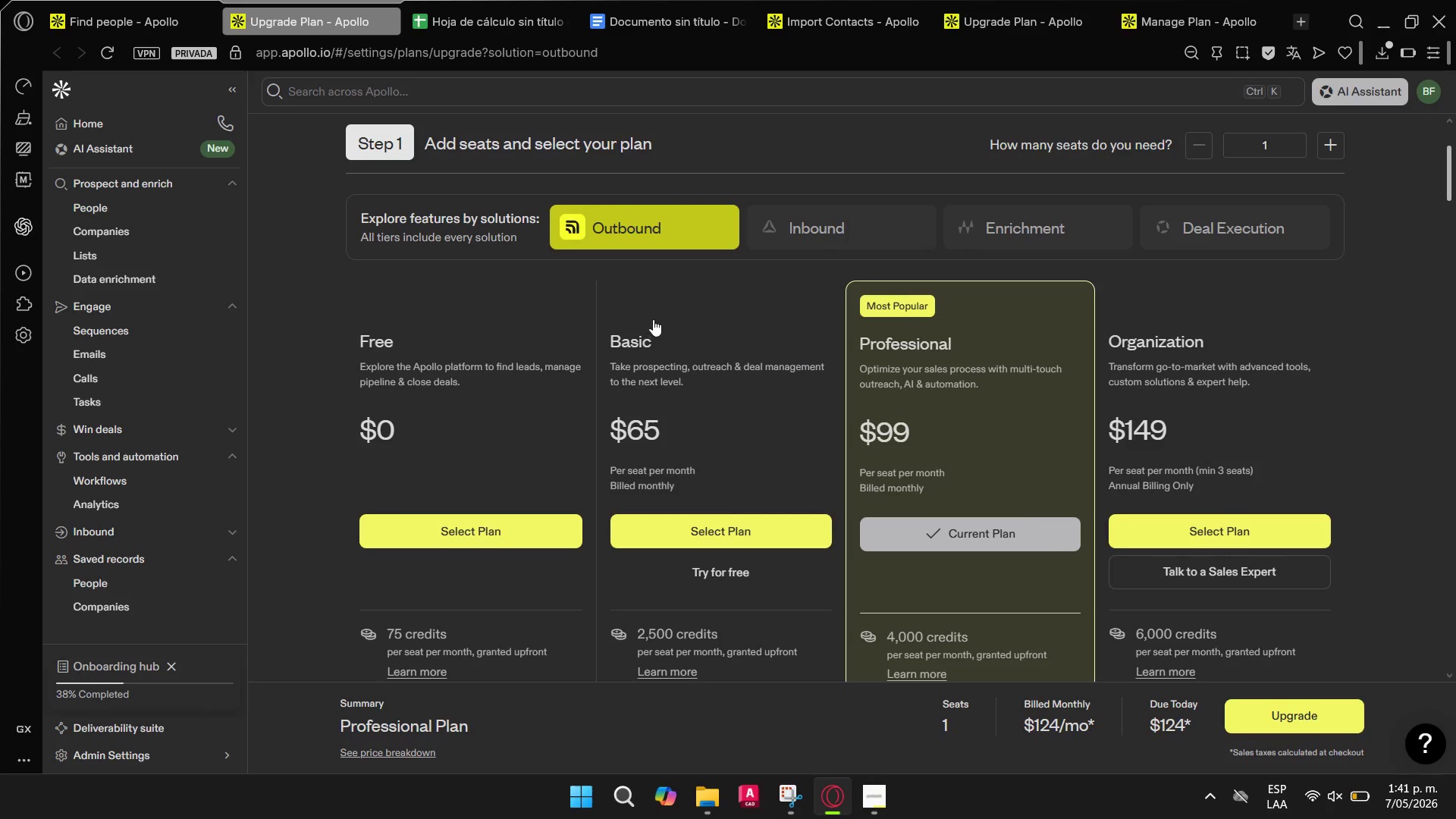 
left_click([128, 0])
 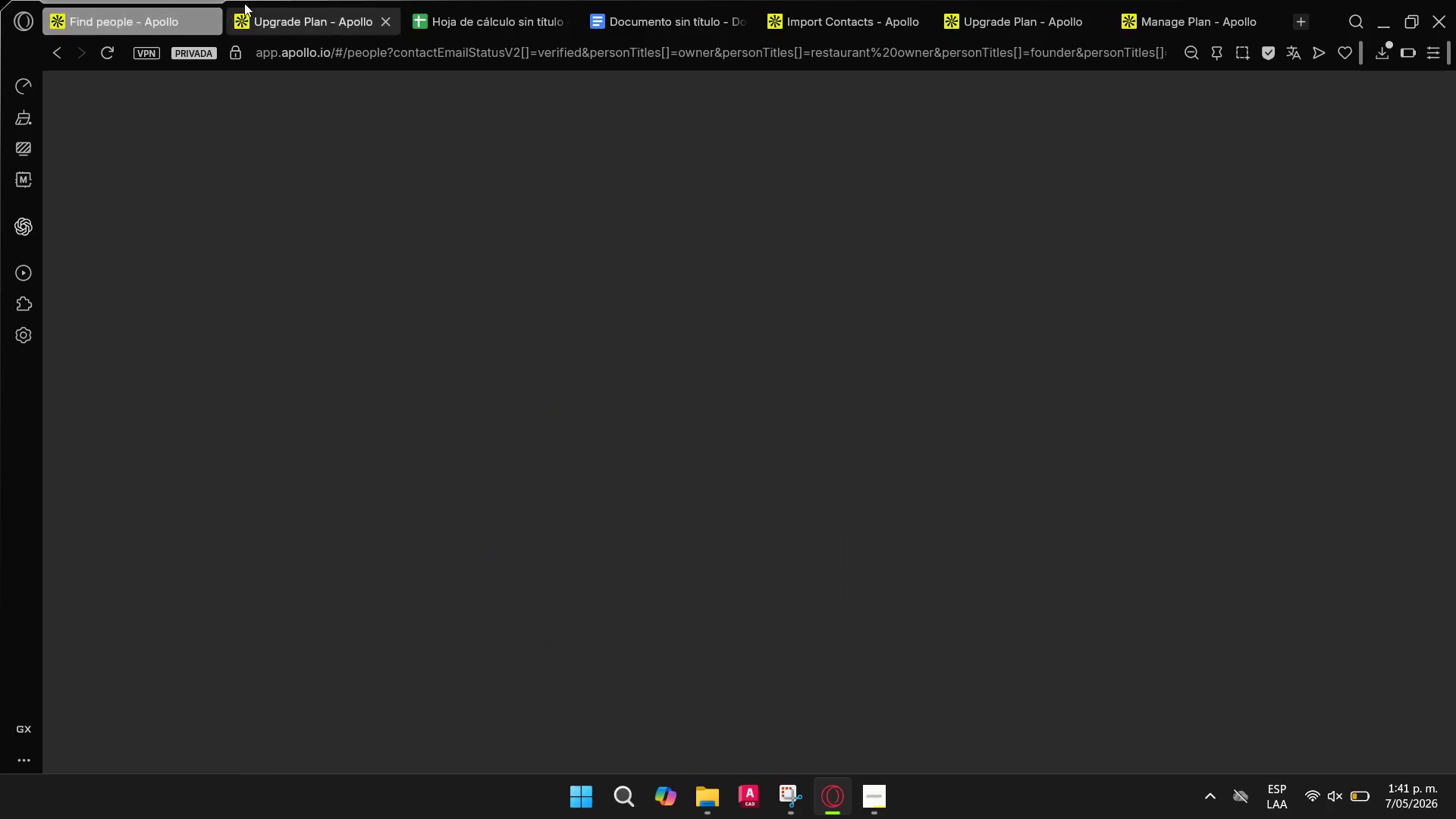 
scroll: coordinate [642, 297], scroll_direction: up, amount: 5.0
 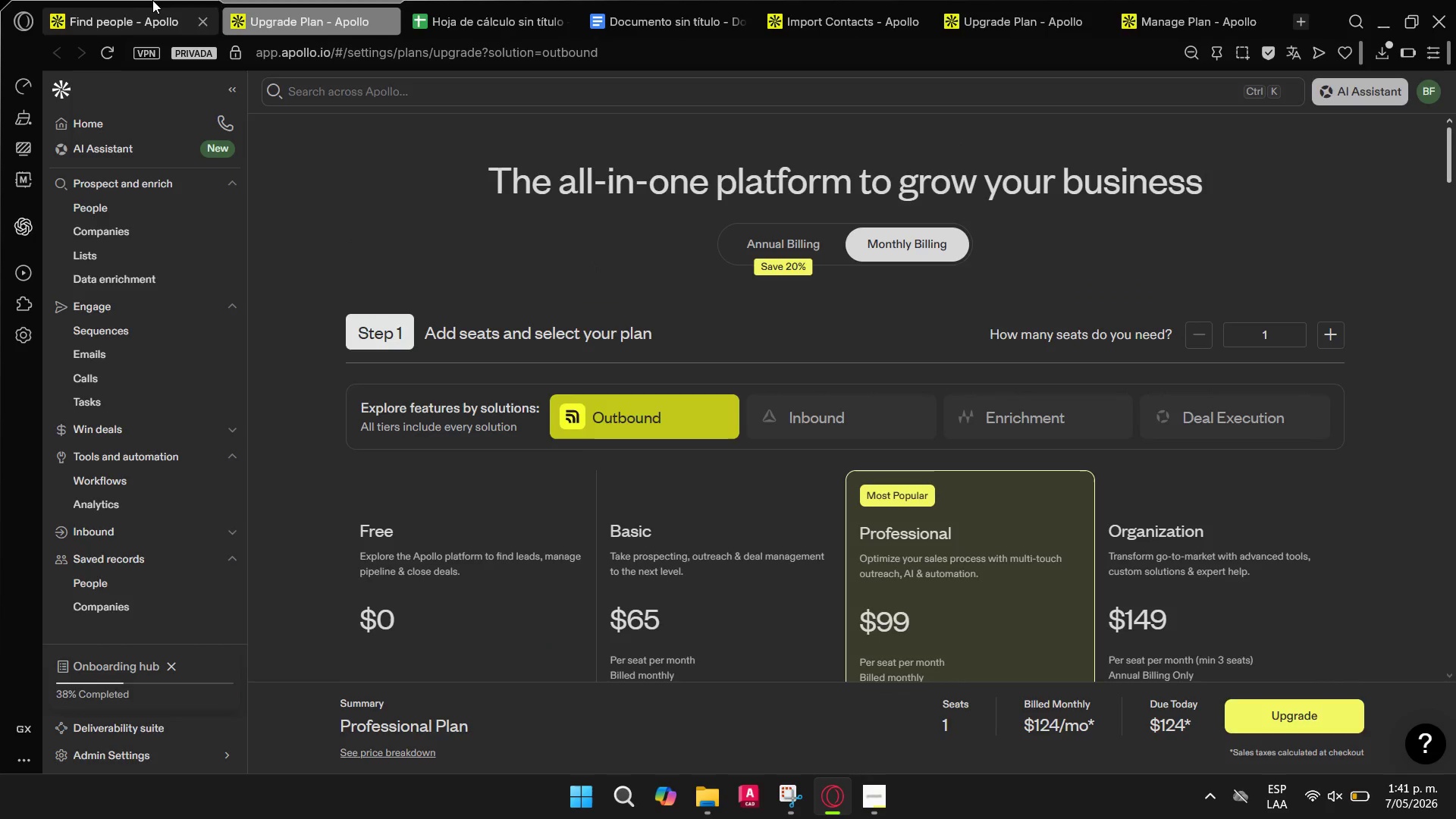 
mouse_move([277, 5])
 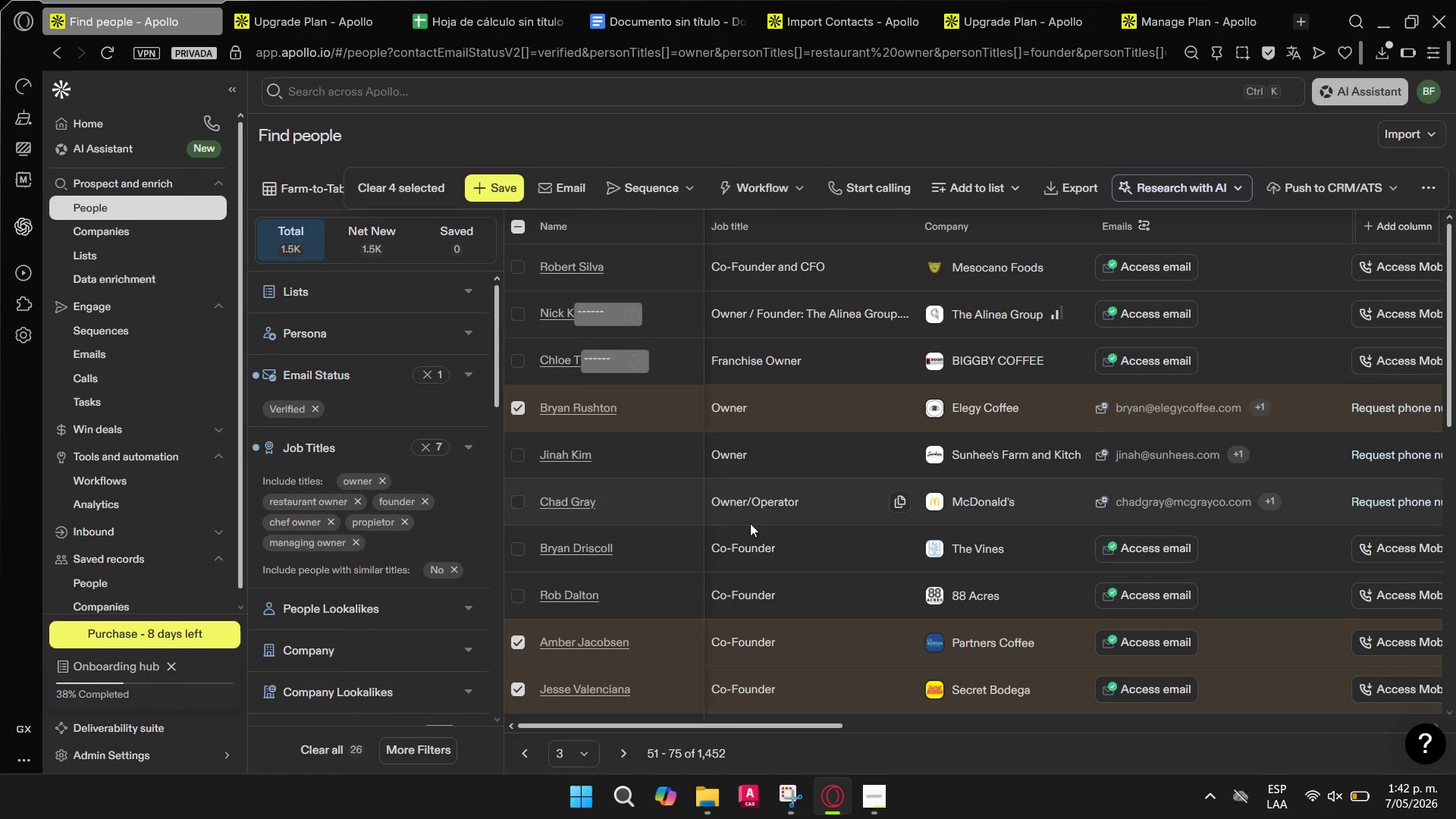 
scroll: coordinate [771, 554], scroll_direction: up, amount: 3.0
 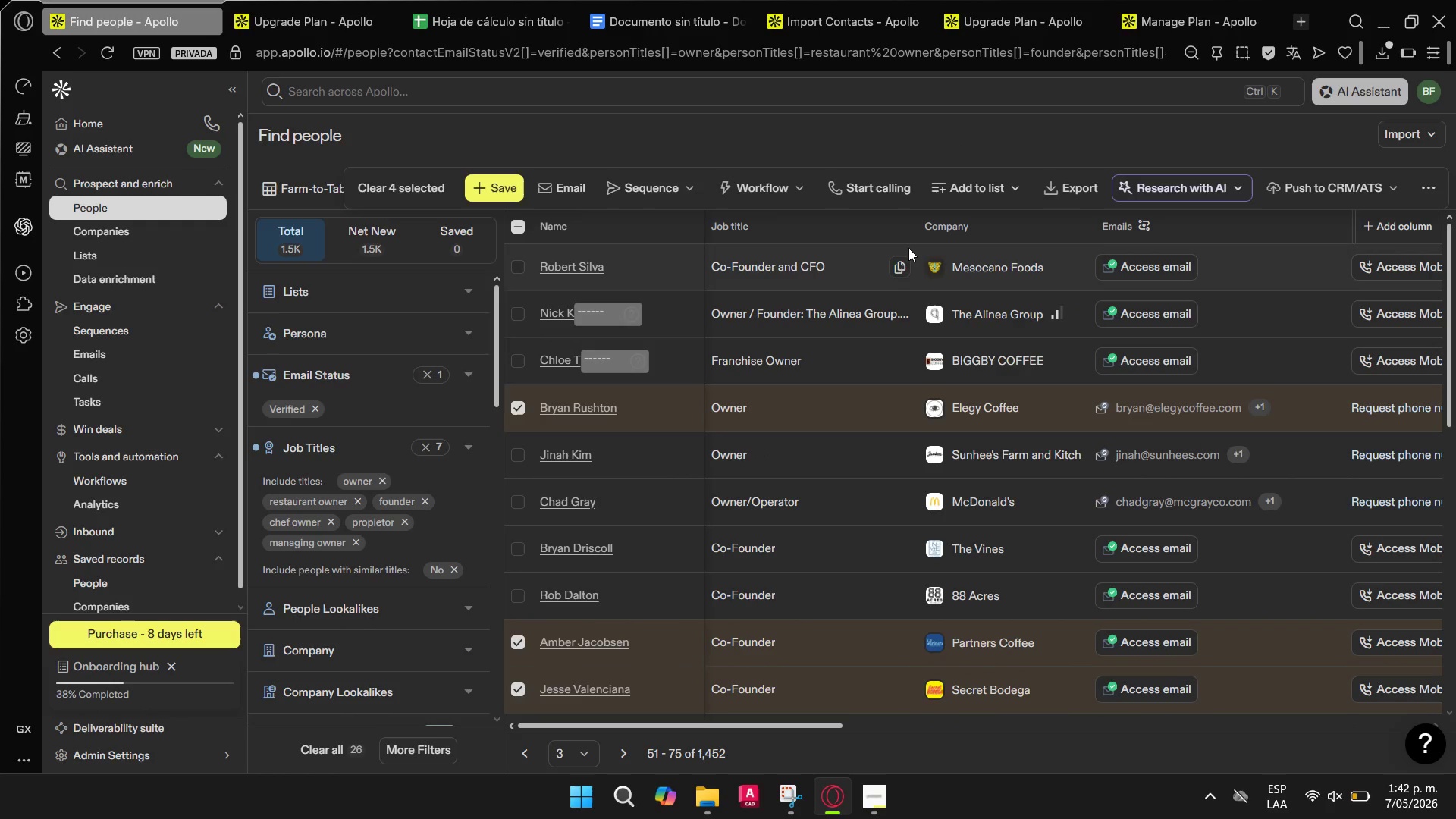 
scroll: coordinate [752, 503], scroll_direction: down, amount: 2.0
 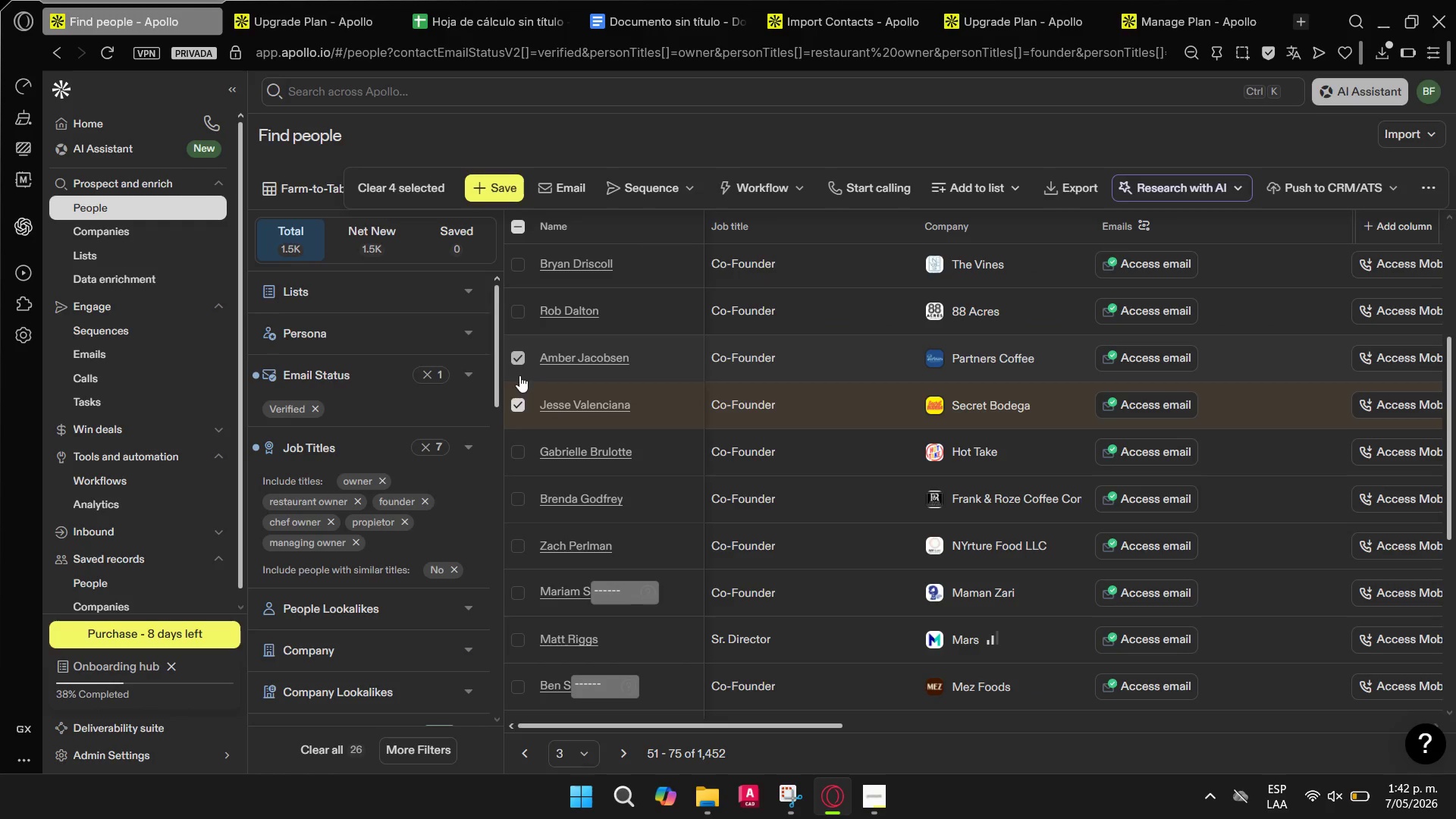 
double_click([517, 403])
 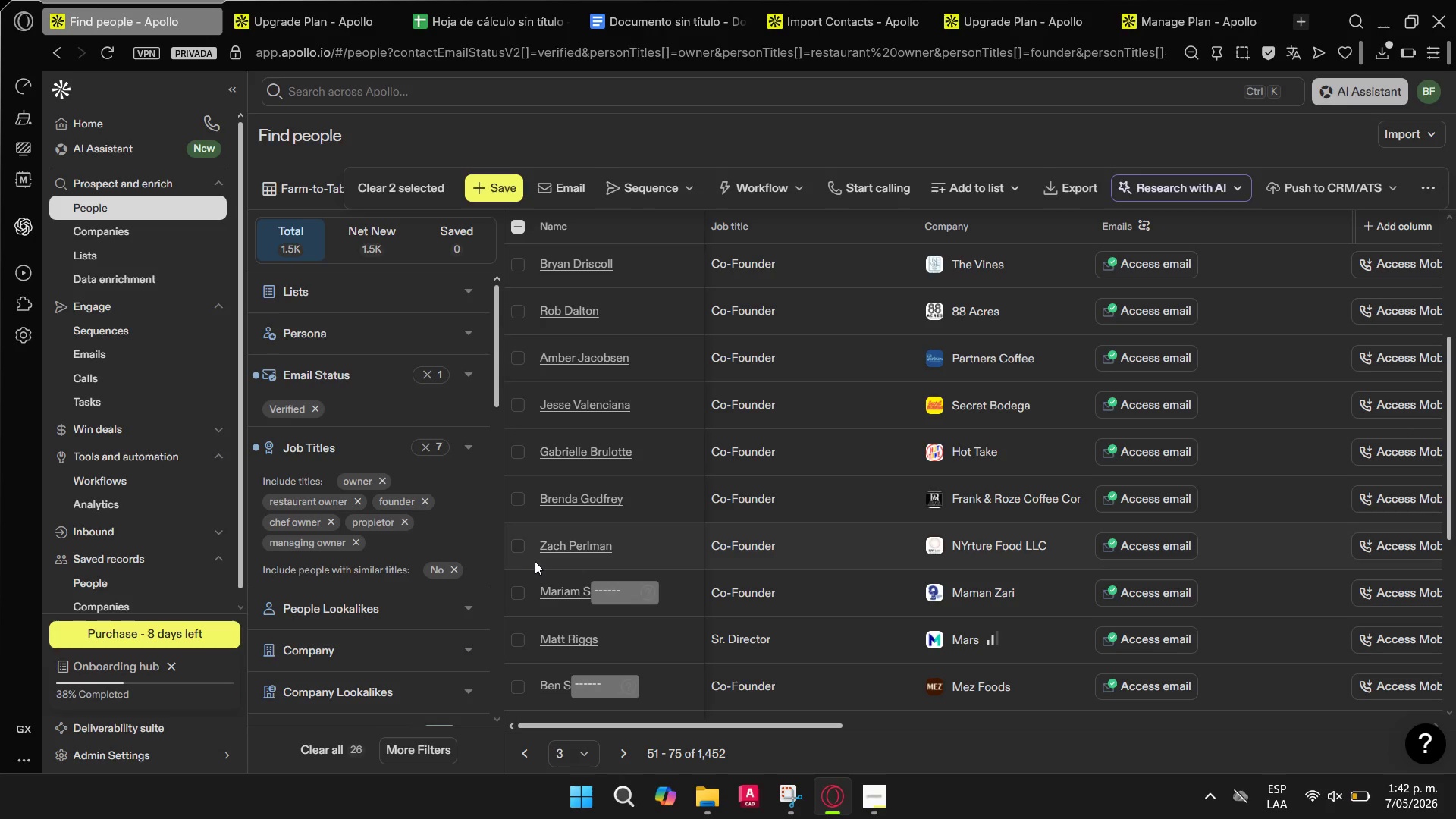 
left_click([519, 544])
 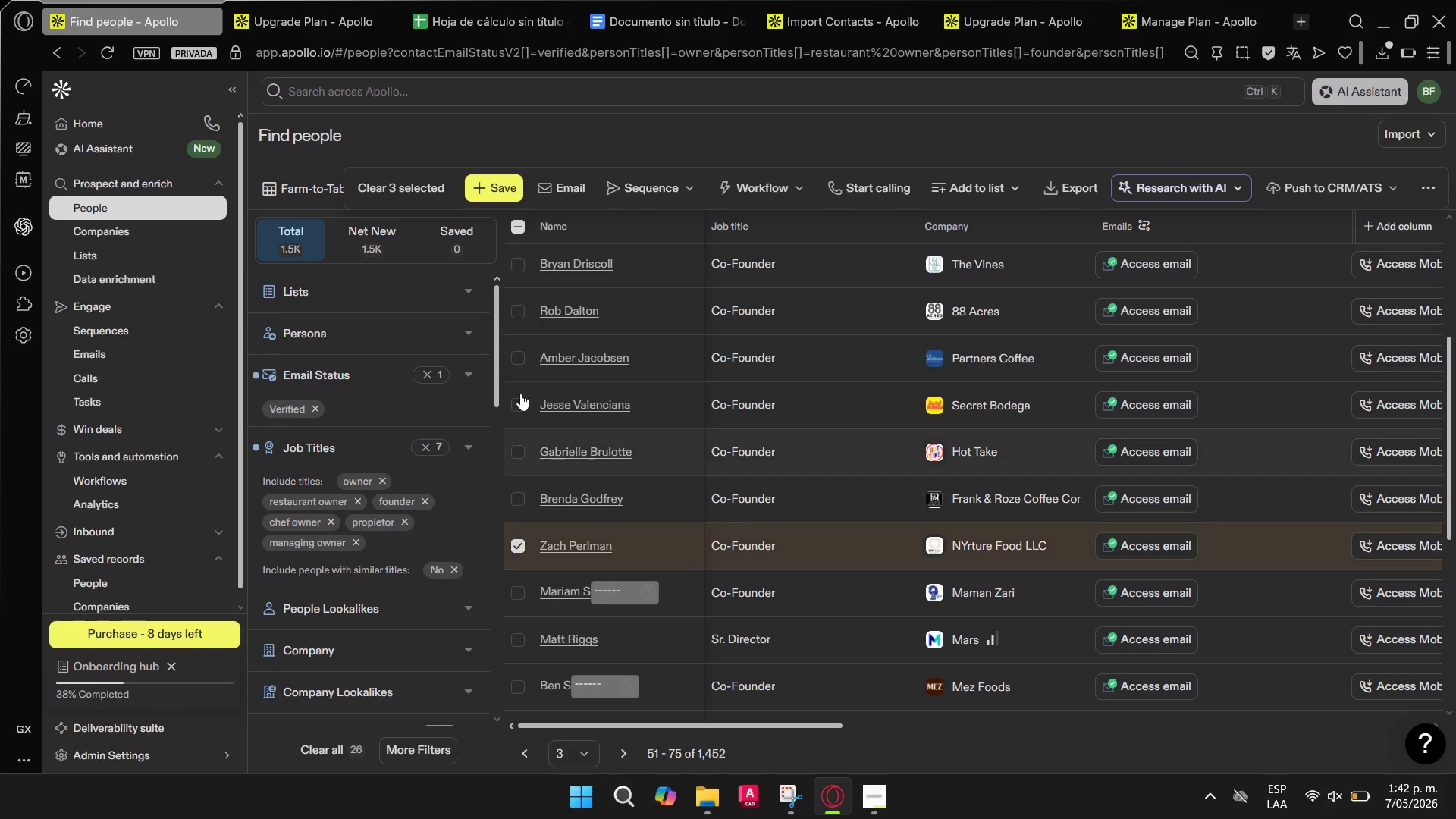 
scroll: coordinate [528, 333], scroll_direction: up, amount: 2.0
 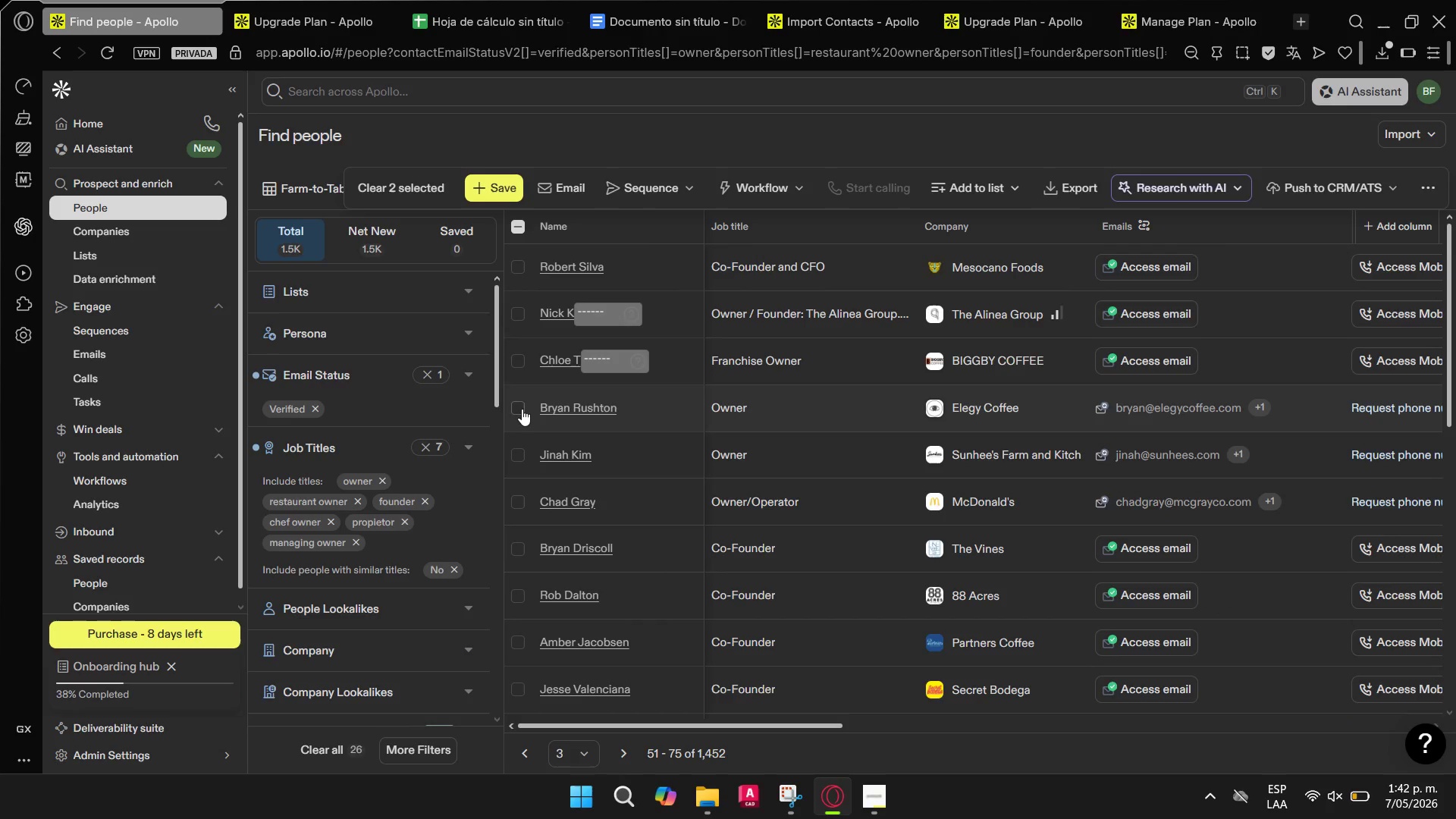 
scroll: coordinate [683, 479], scroll_direction: down, amount: 10.0
 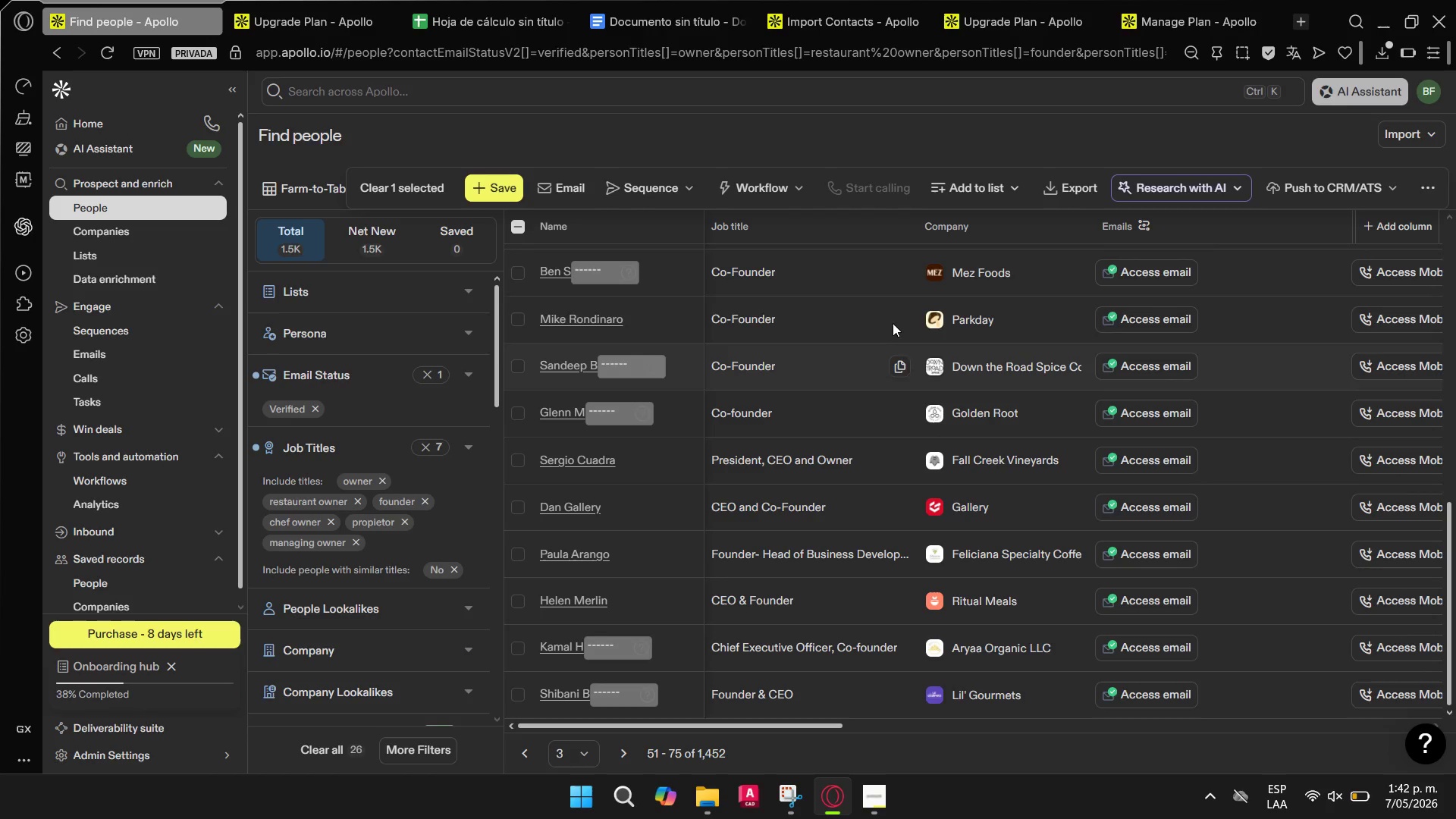 
left_click([1005, 191])
 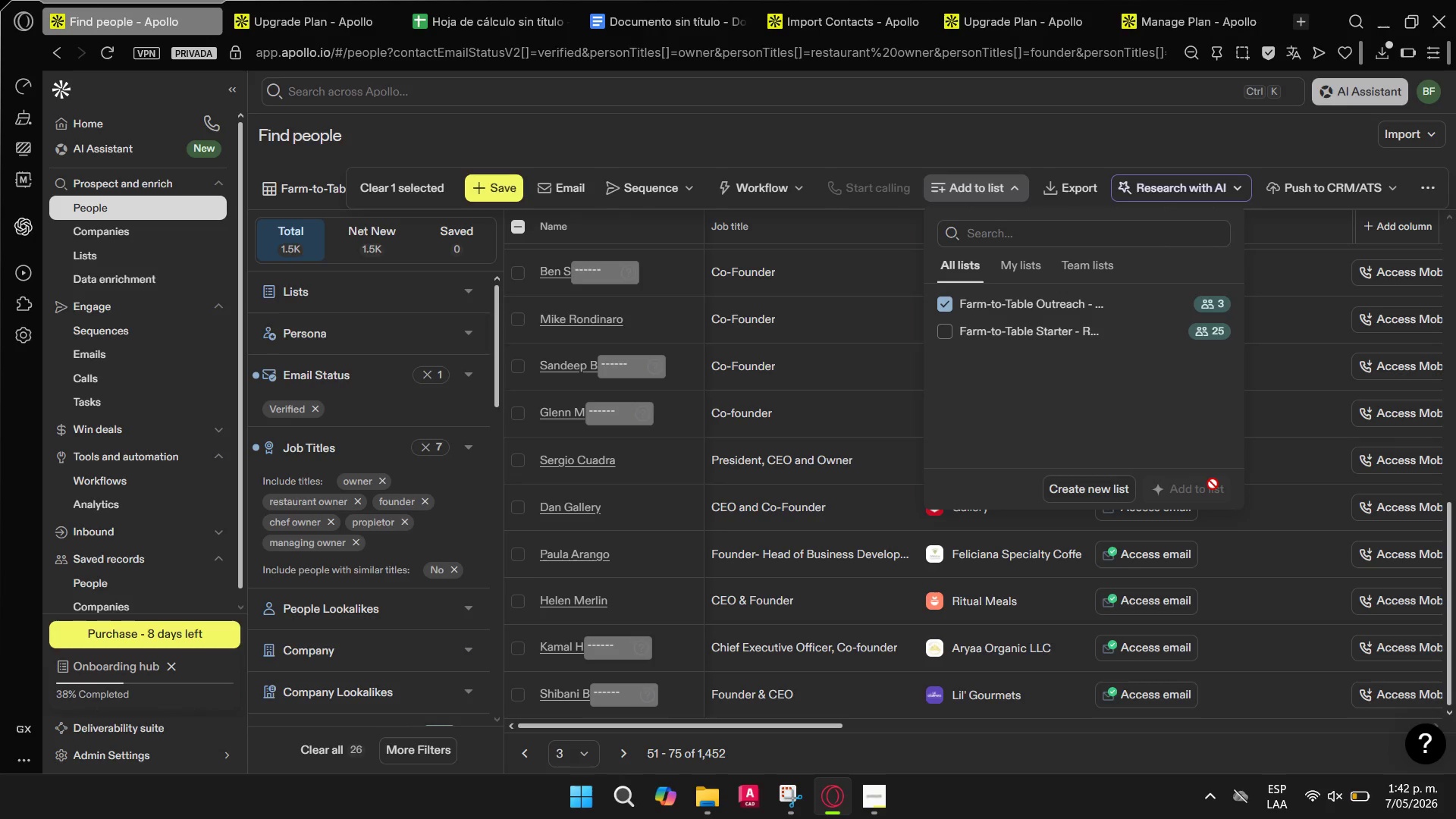 
wait(10.59)
 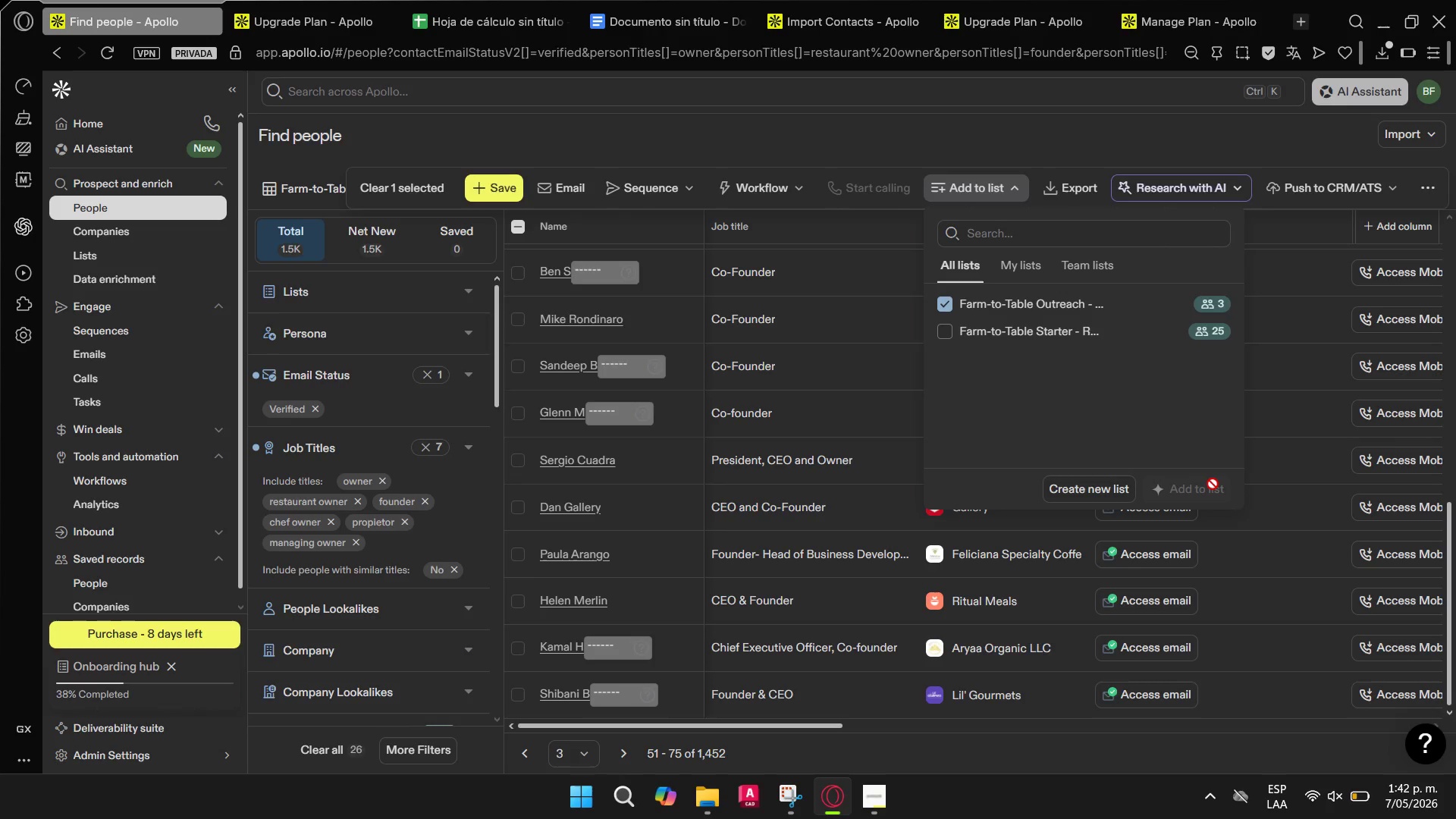 
scroll: coordinate [636, 439], scroll_direction: down, amount: 4.0
 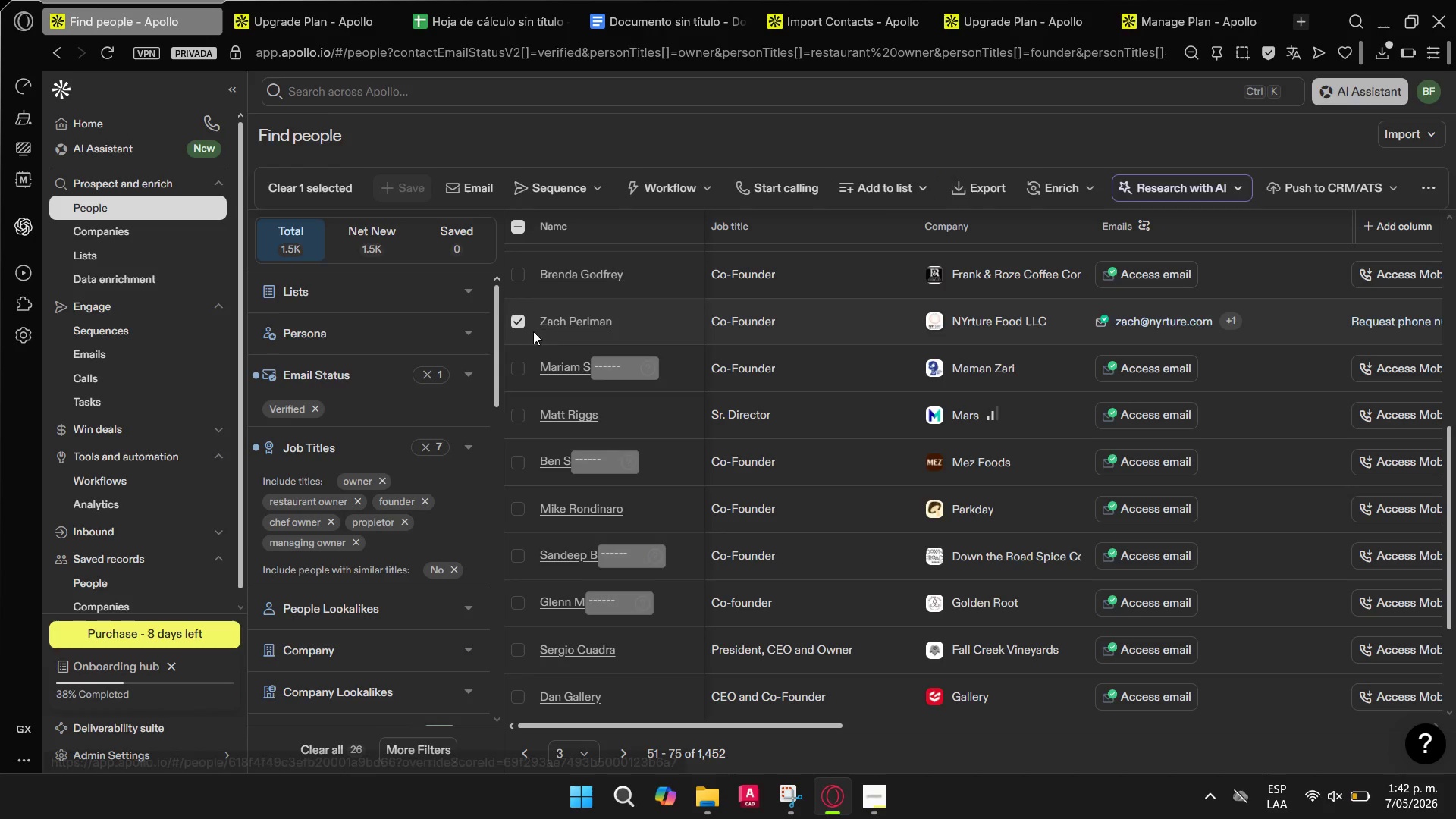 
left_click([511, 320])
 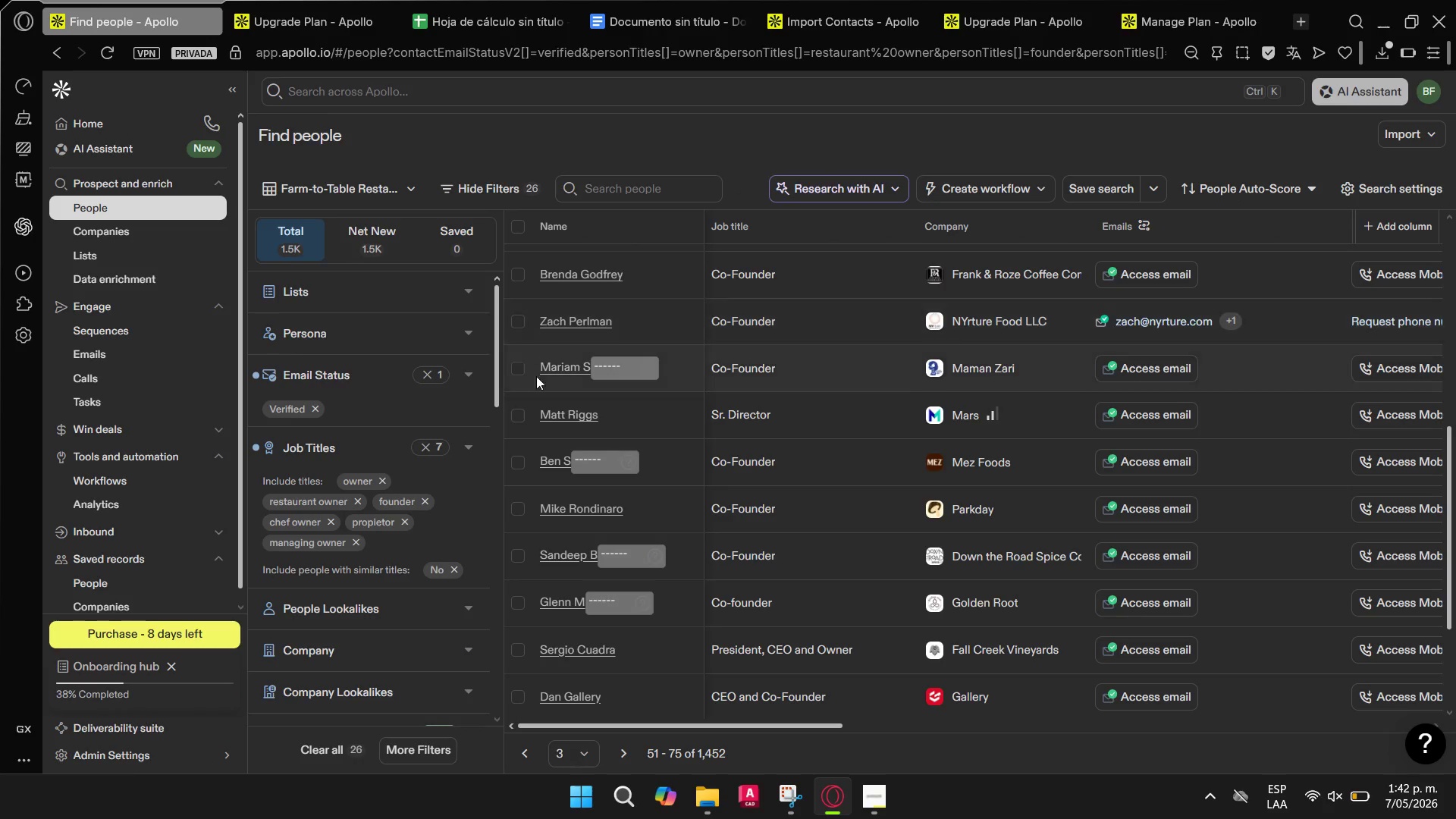 
scroll: coordinate [574, 467], scroll_direction: down, amount: 2.0
 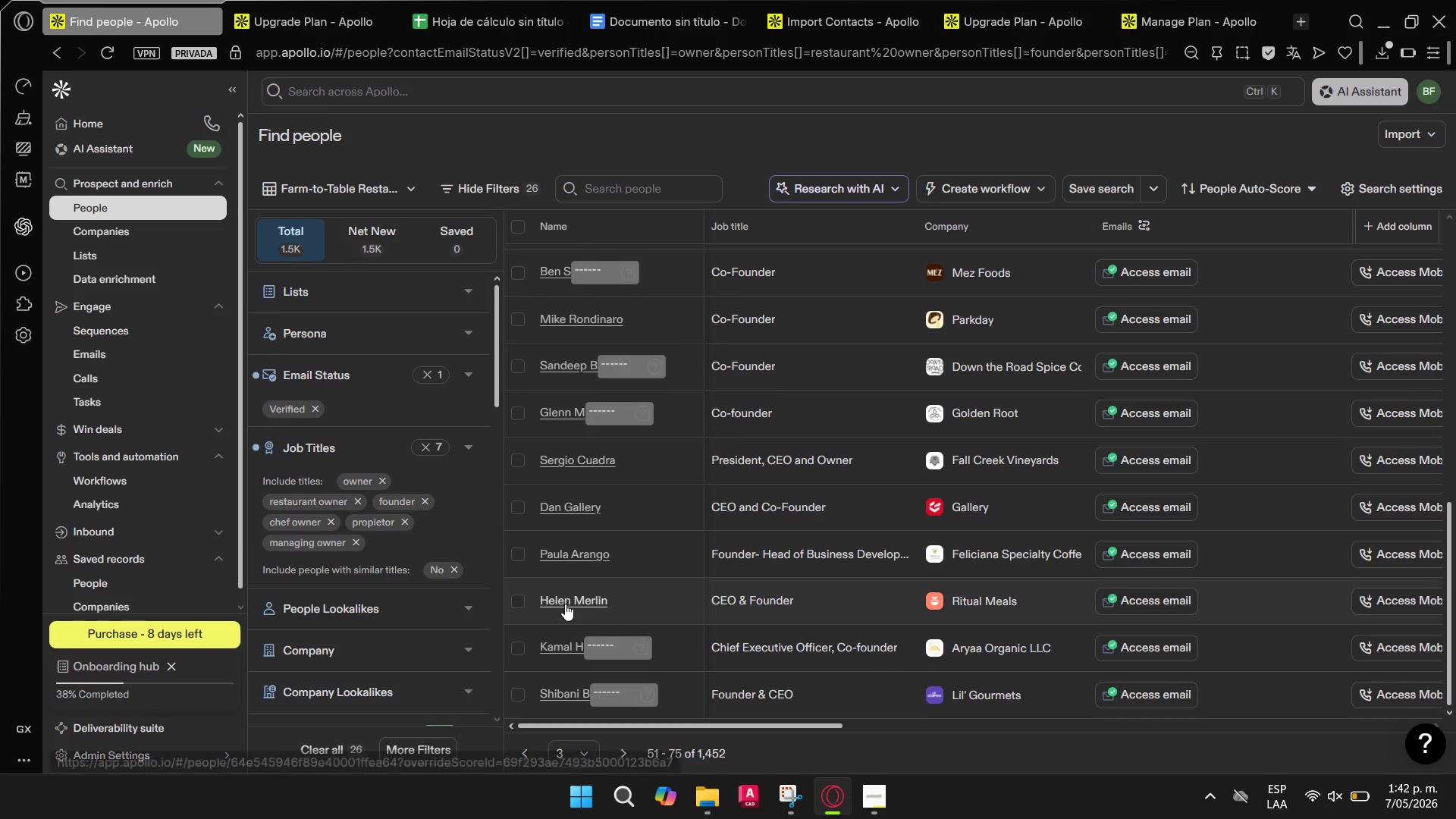 
scroll: coordinate [592, 585], scroll_direction: up, amount: 2.0
 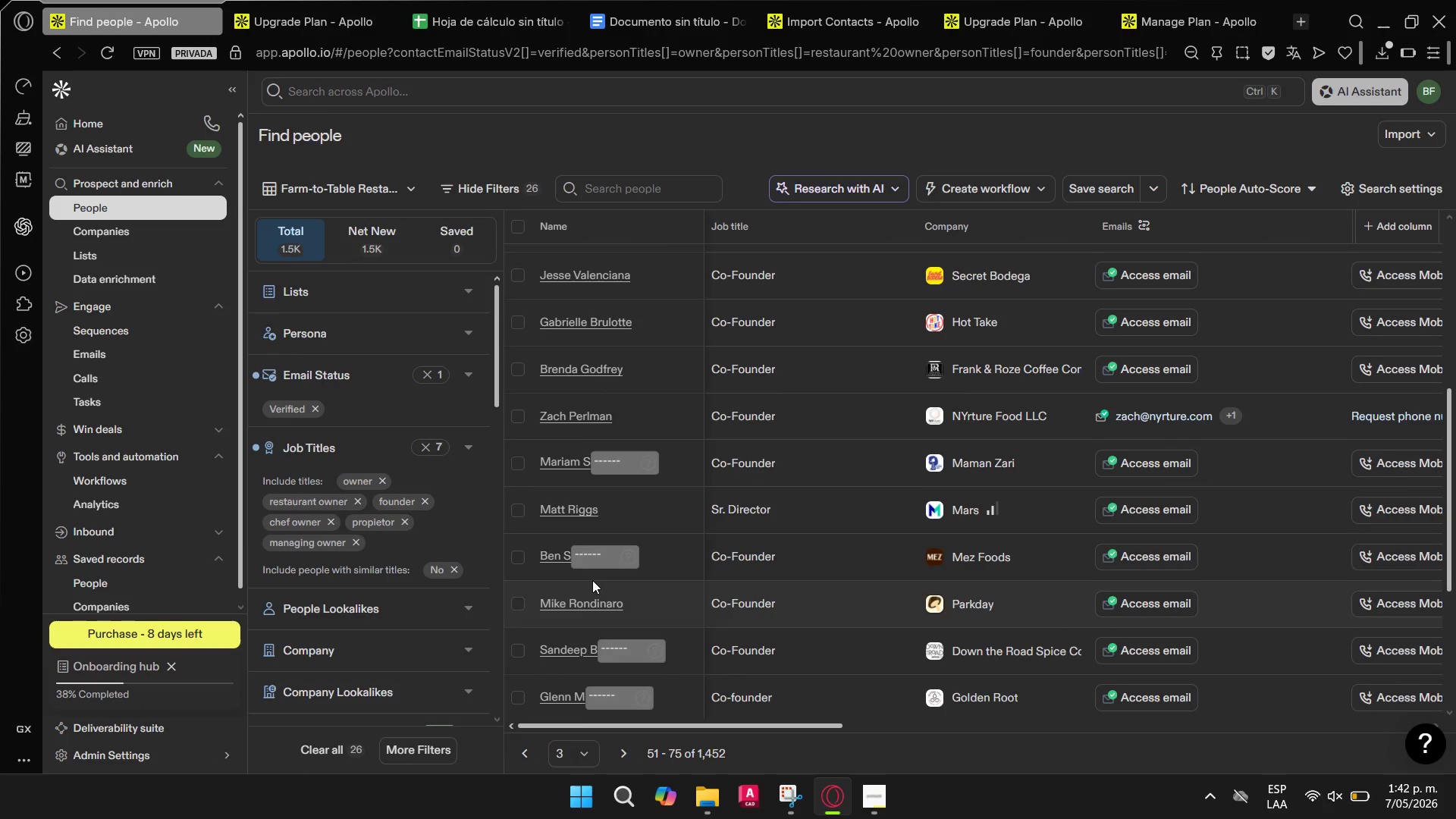 
scroll: coordinate [605, 576], scroll_direction: down, amount: 2.0
 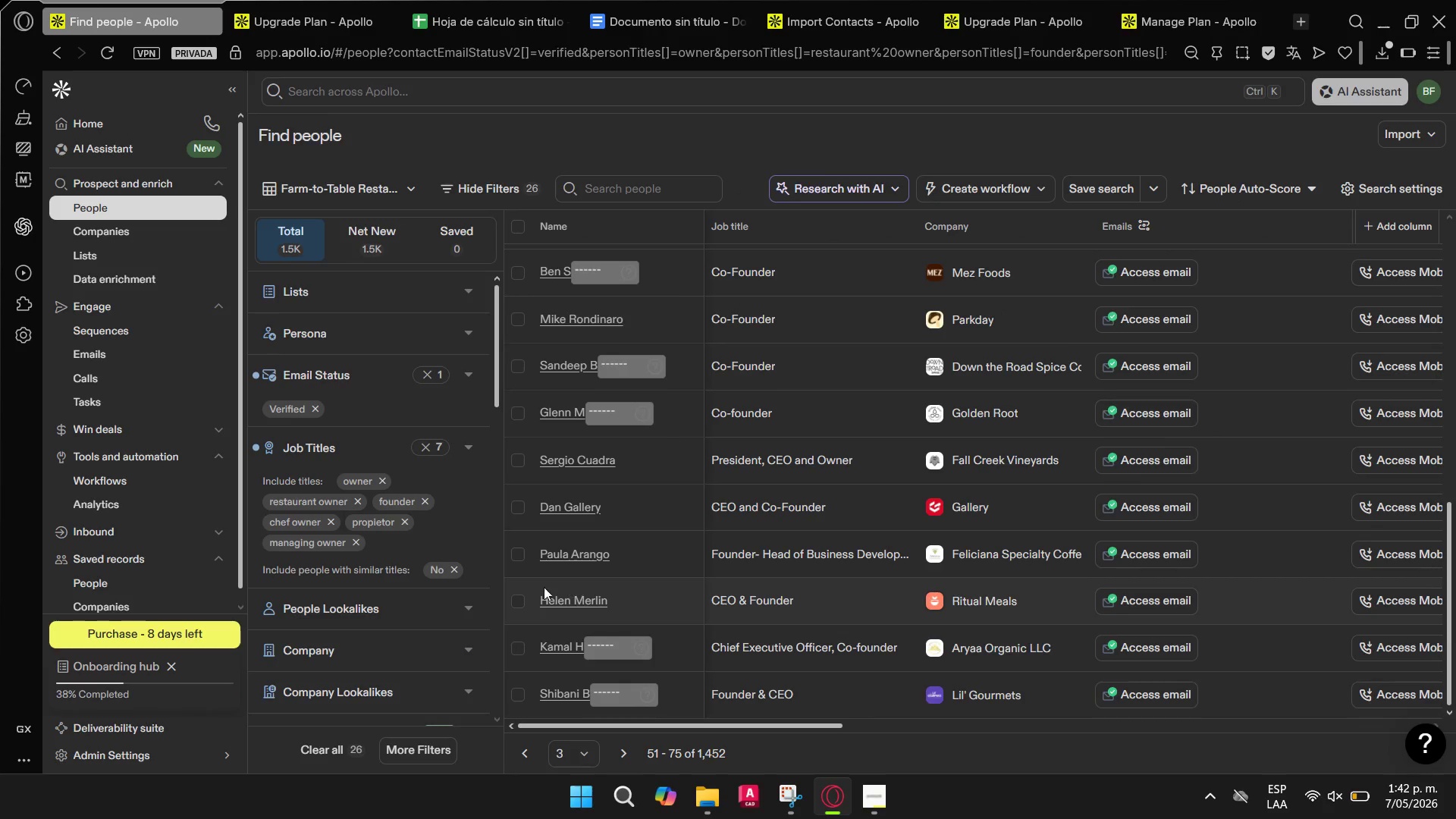 
left_click([514, 606])
 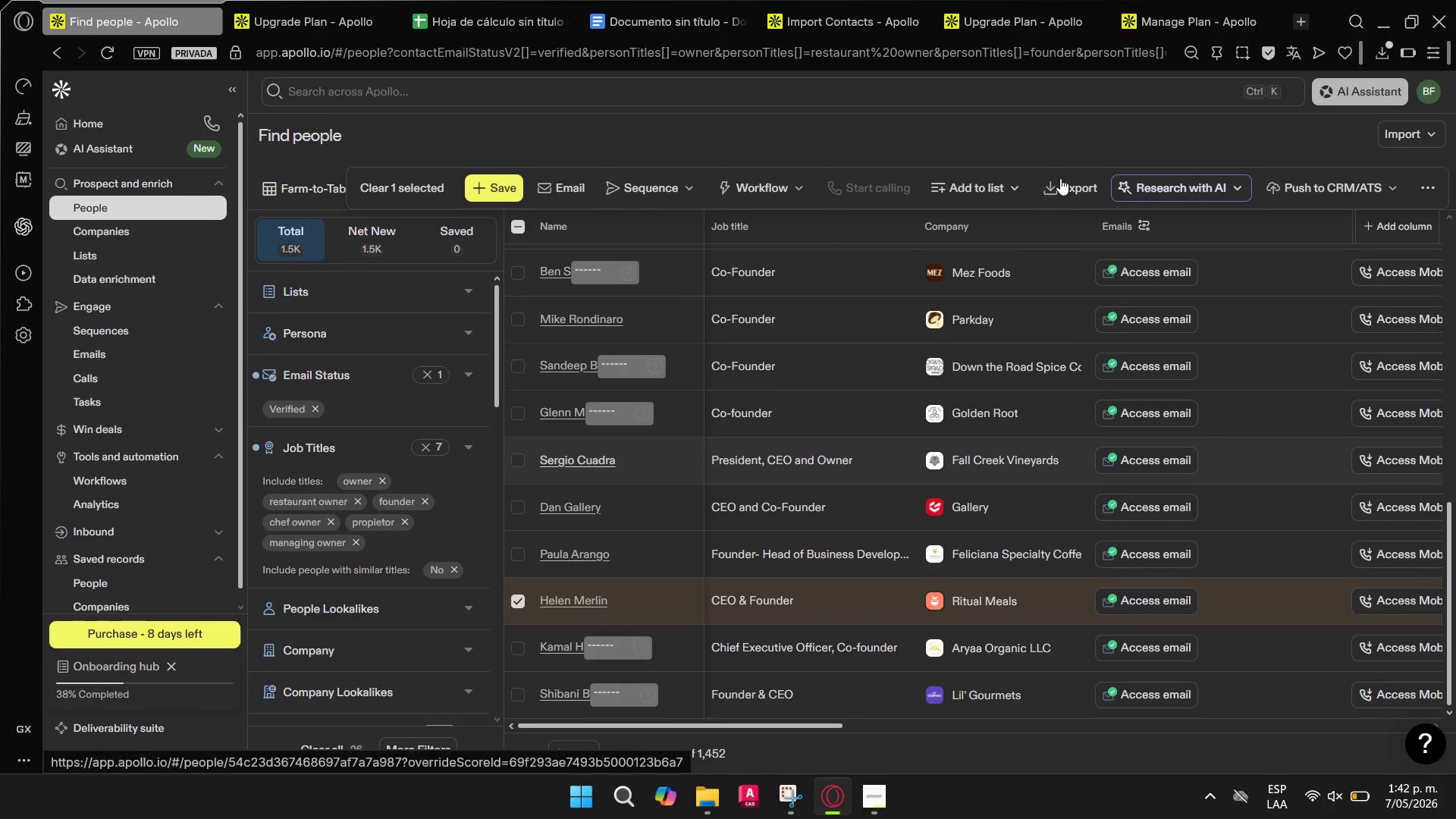 
left_click([1010, 185])
 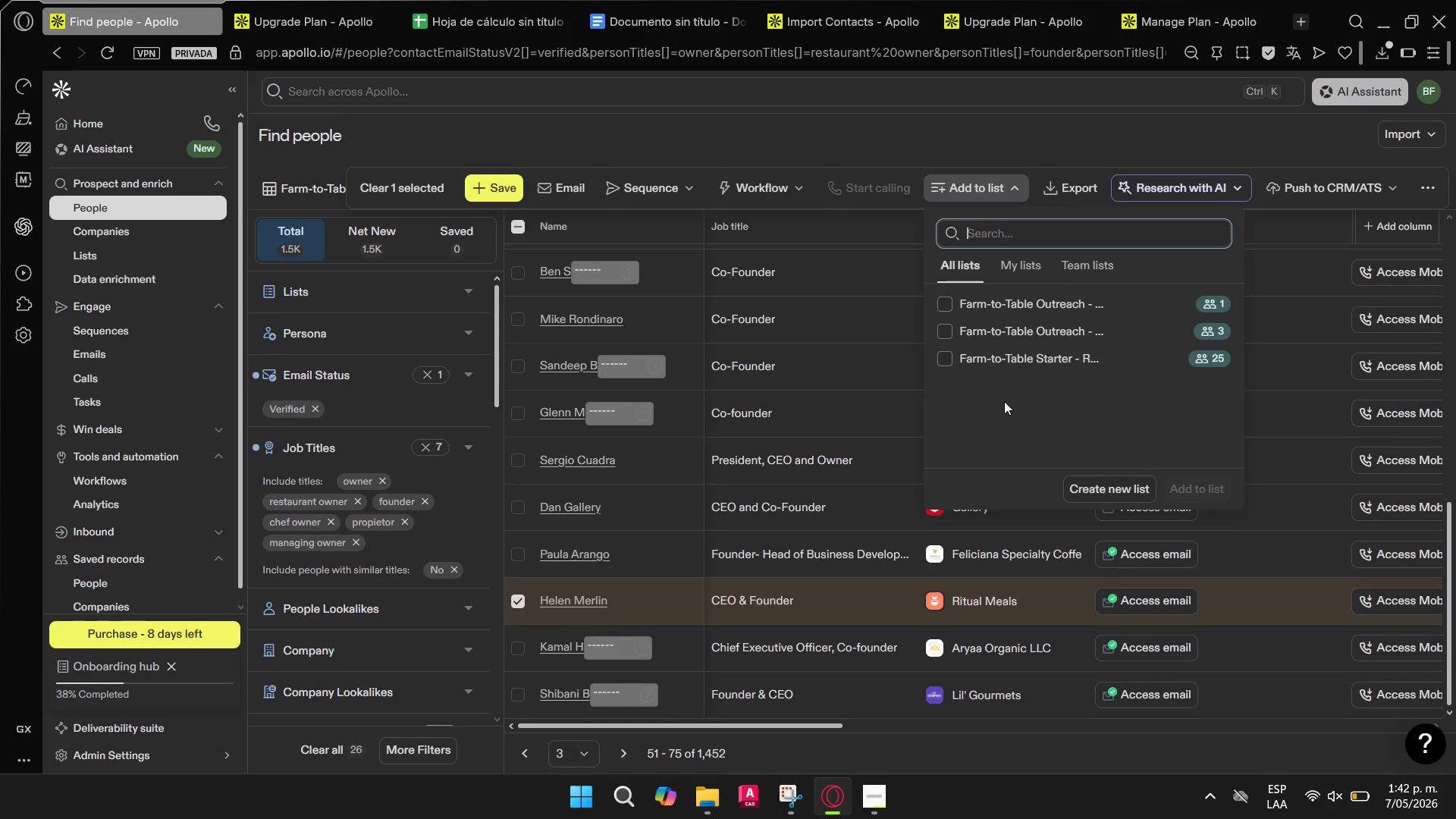 
mouse_move([1015, 306])
 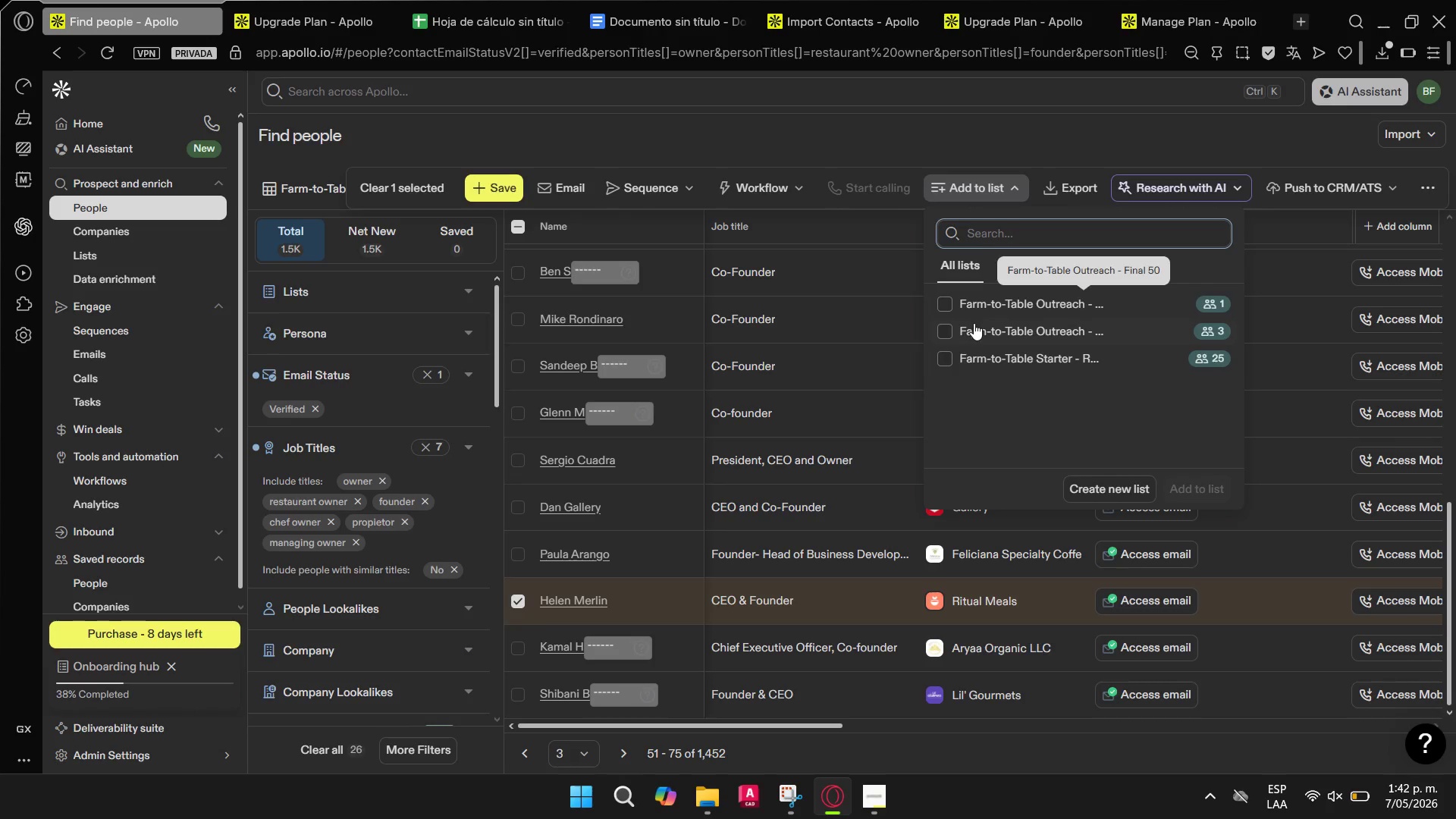 
left_click([949, 330])
 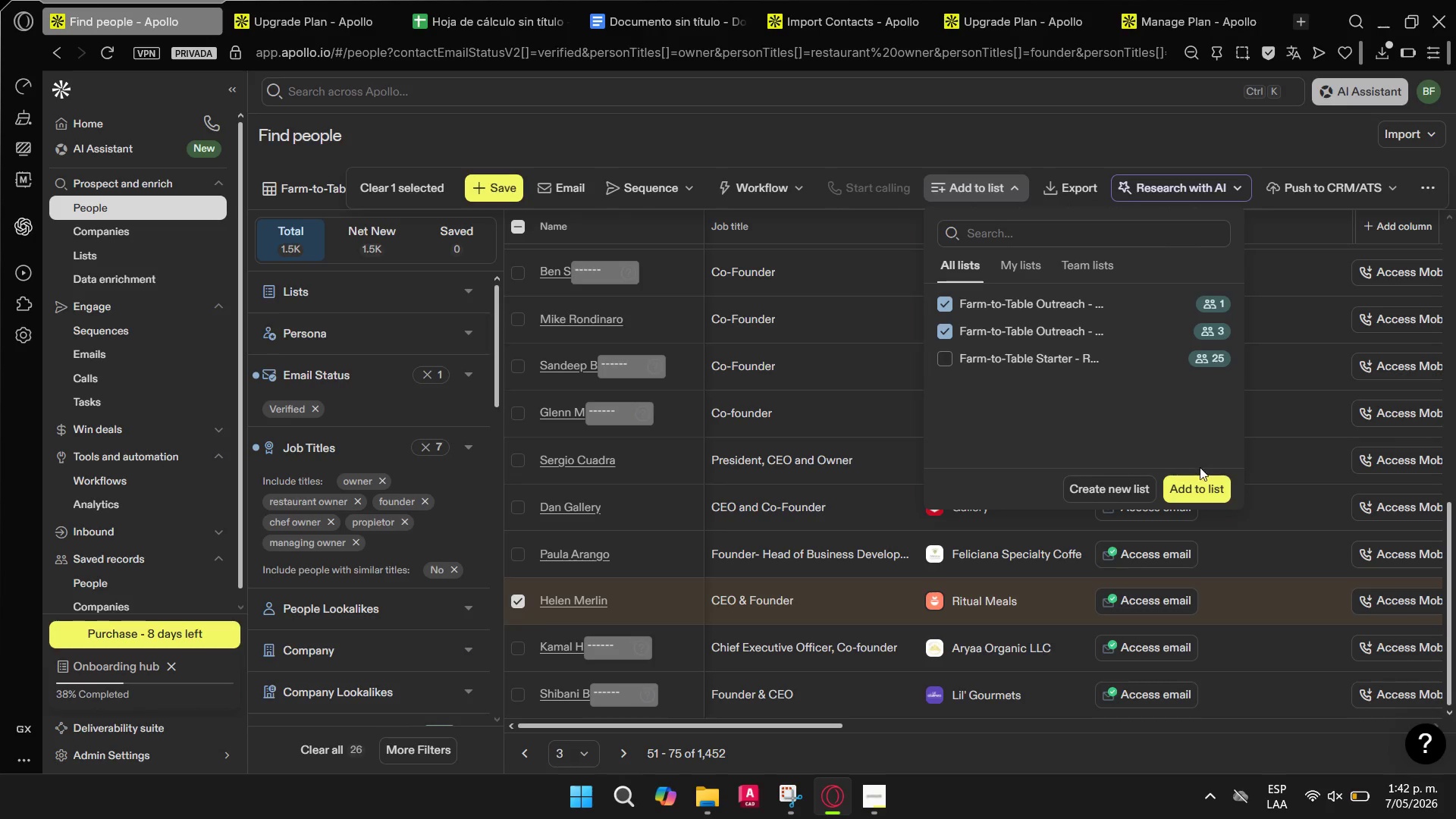 
left_click([1214, 494])
 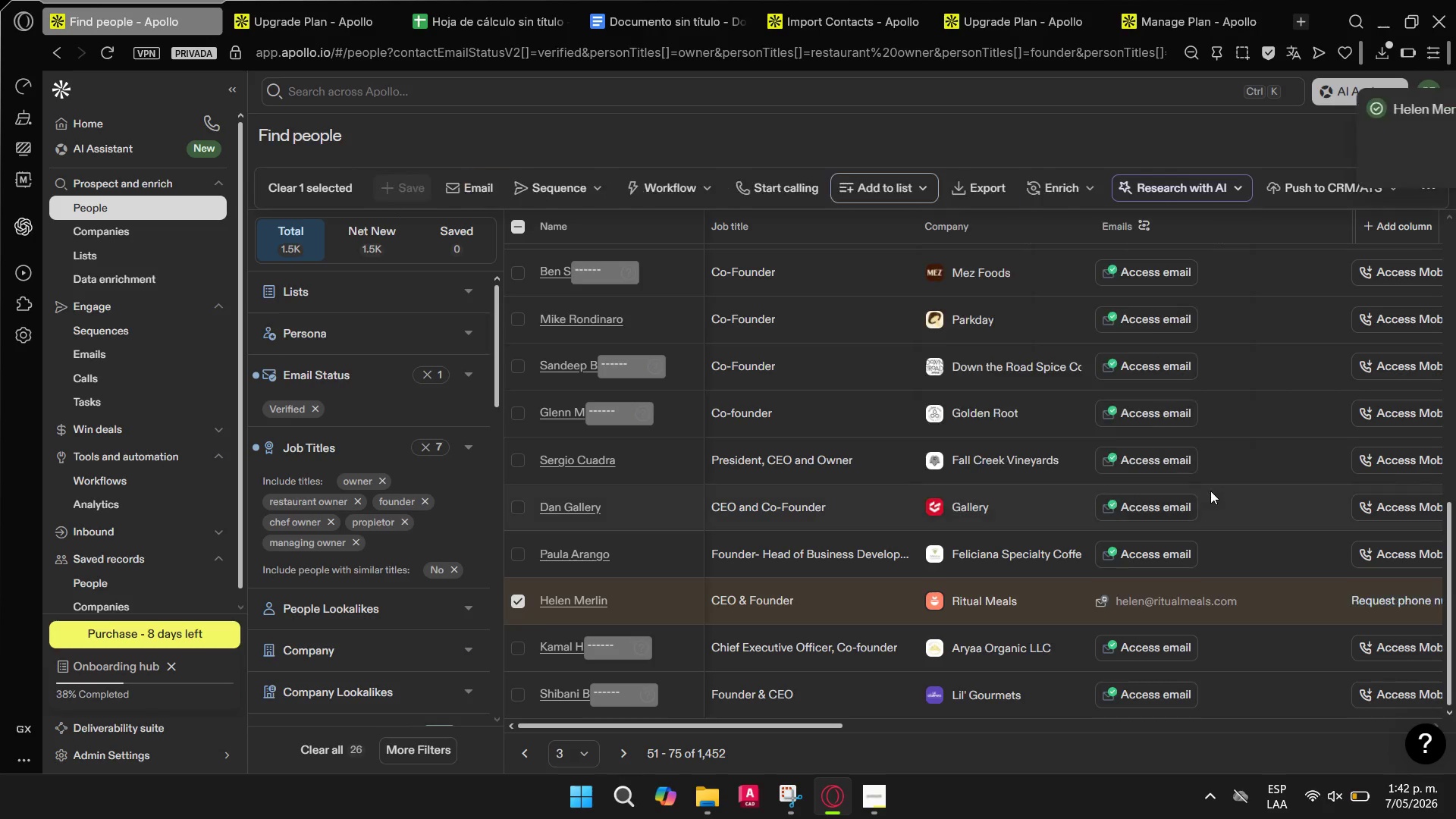 
wait(7.09)
 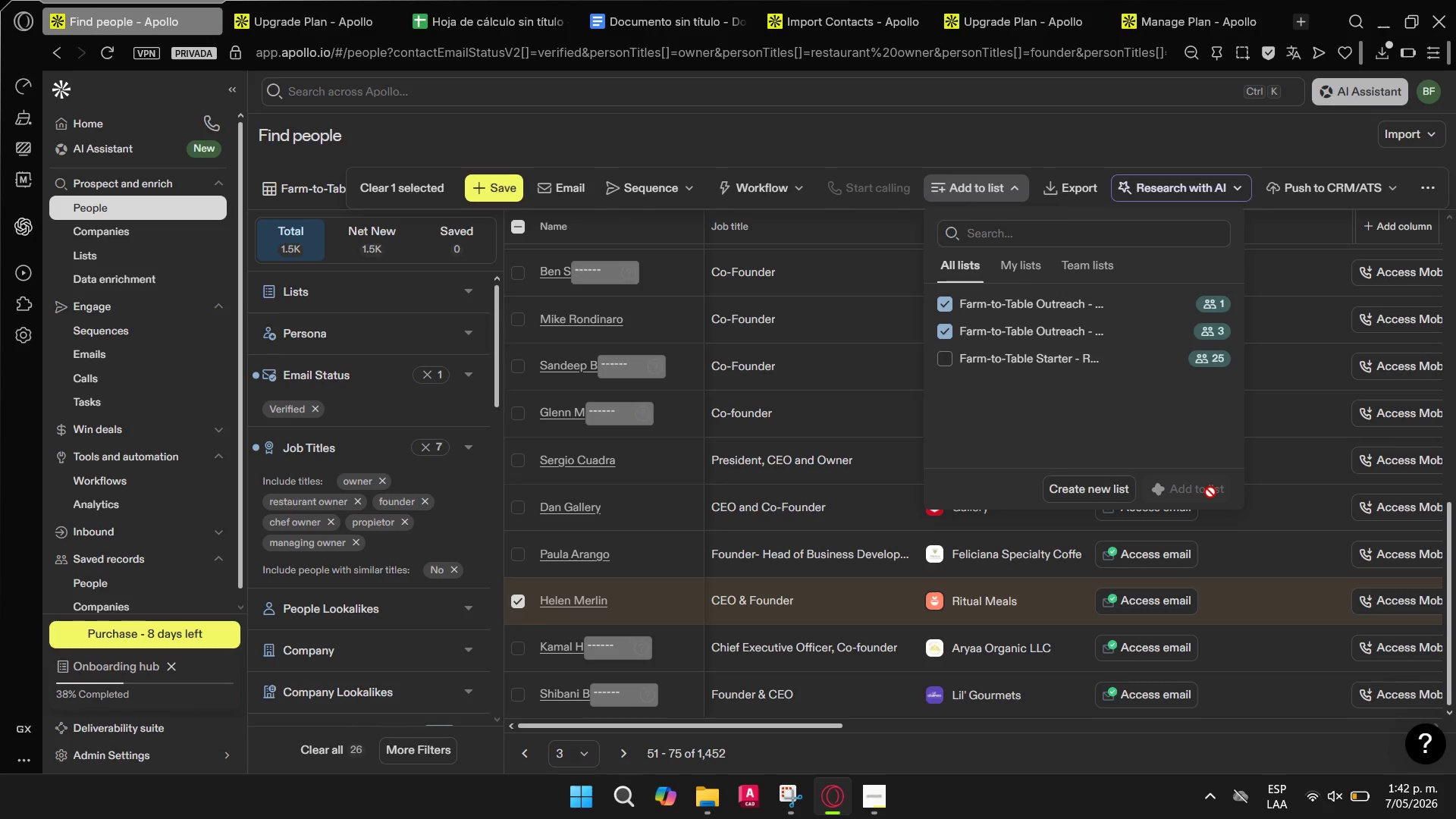 
left_click([1417, 107])
 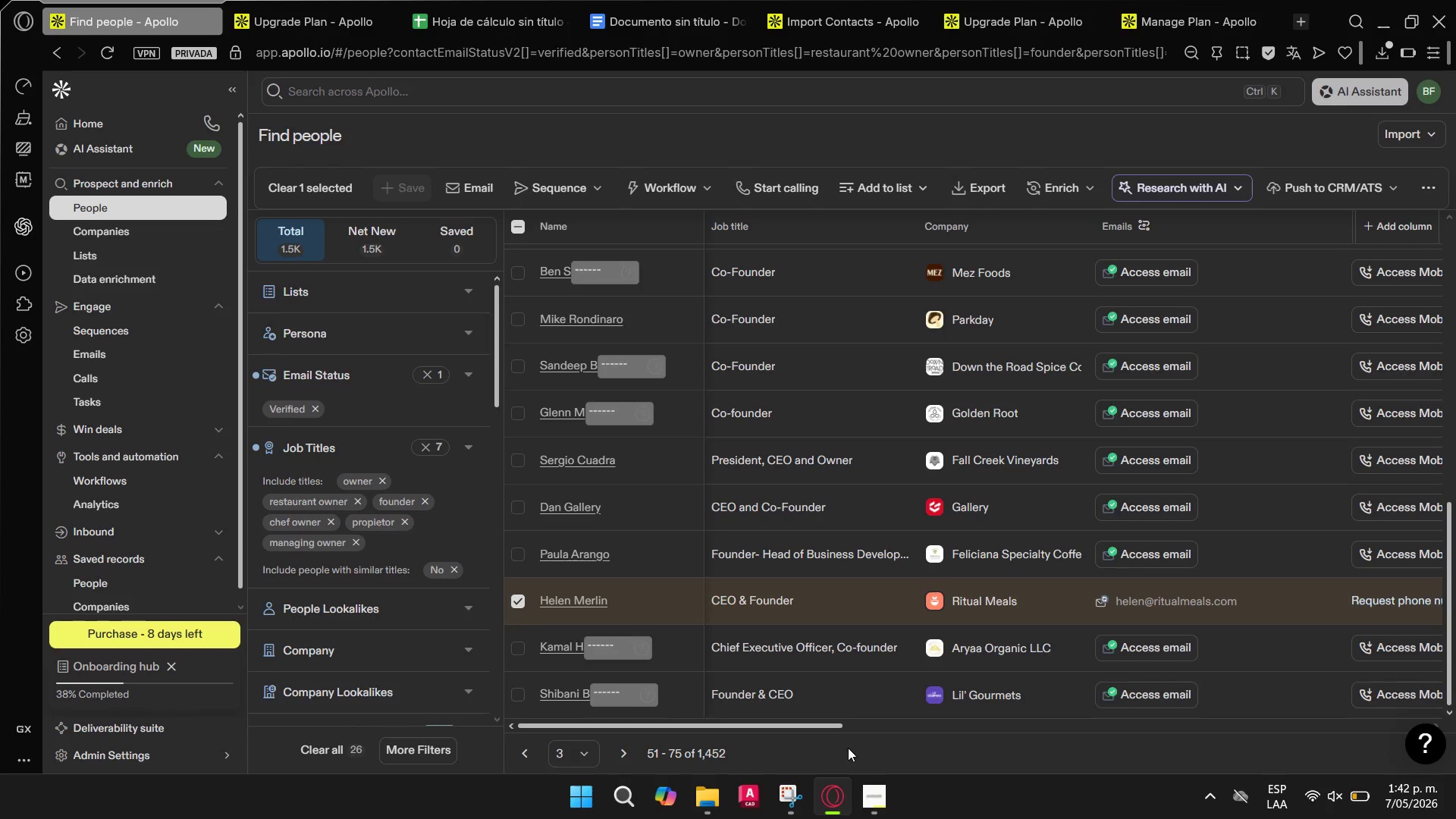 
wait(11.27)
 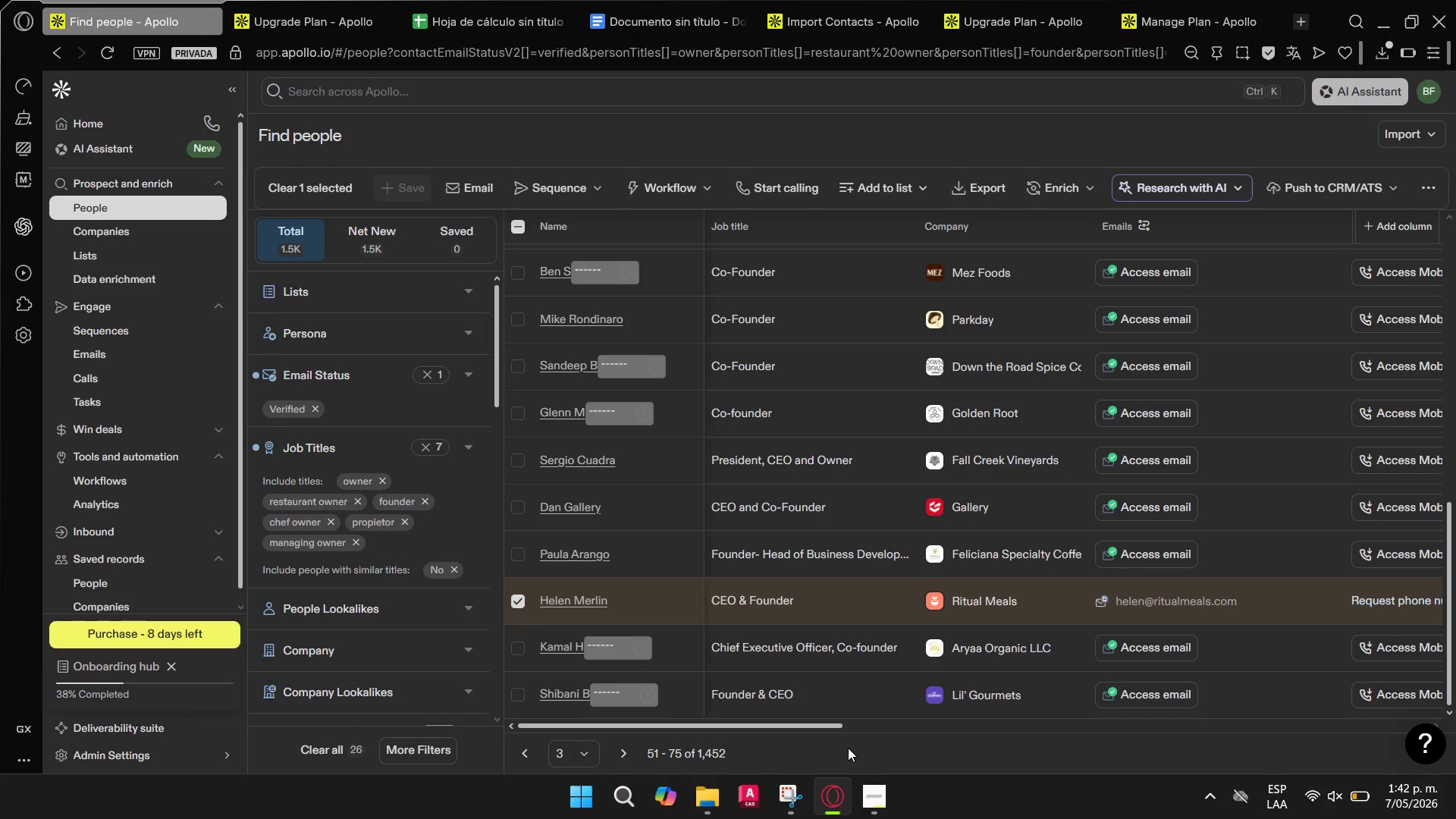 
left_click([1180, 0])
 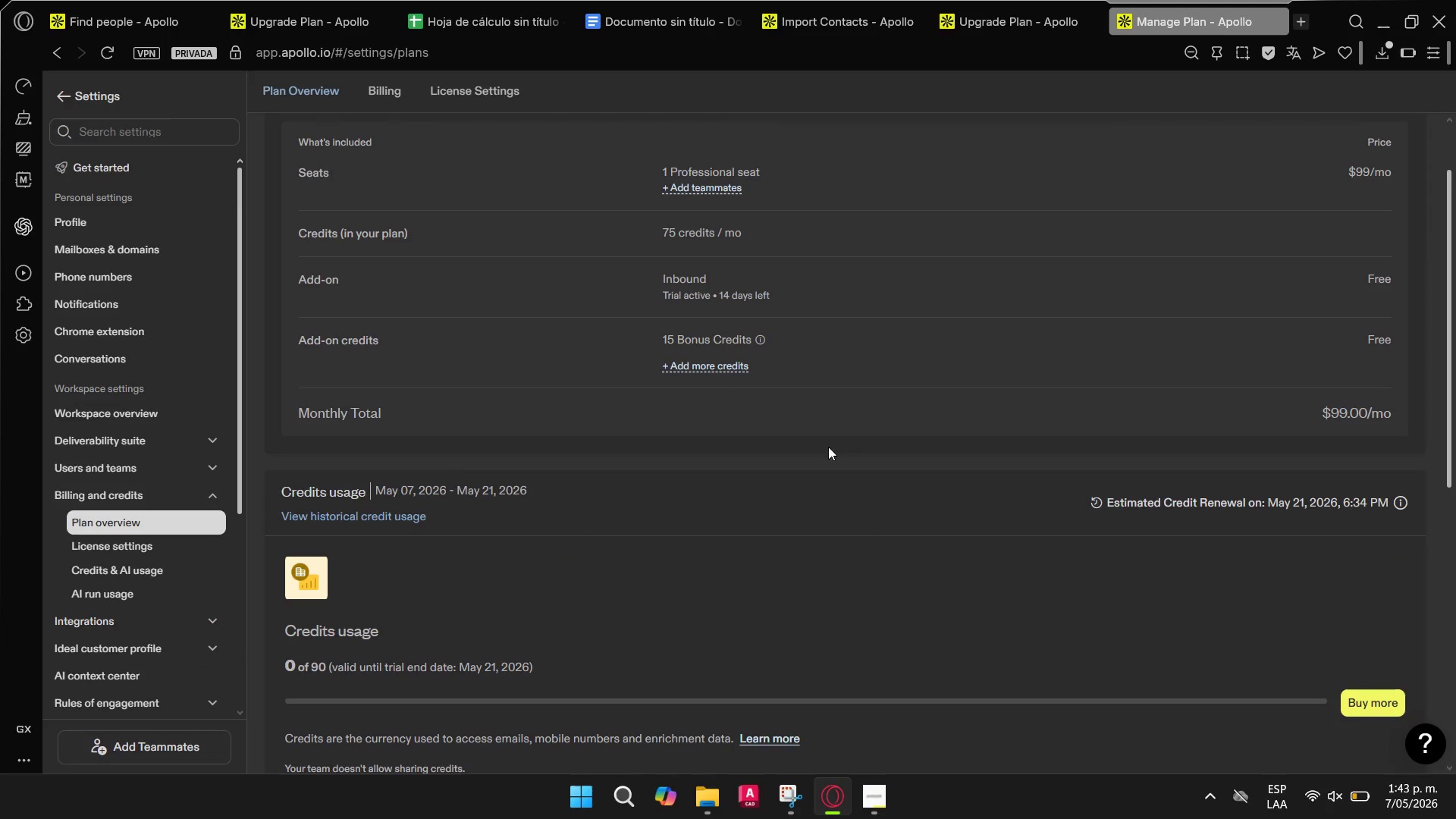 
scroll: coordinate [836, 482], scroll_direction: down, amount: 8.0
 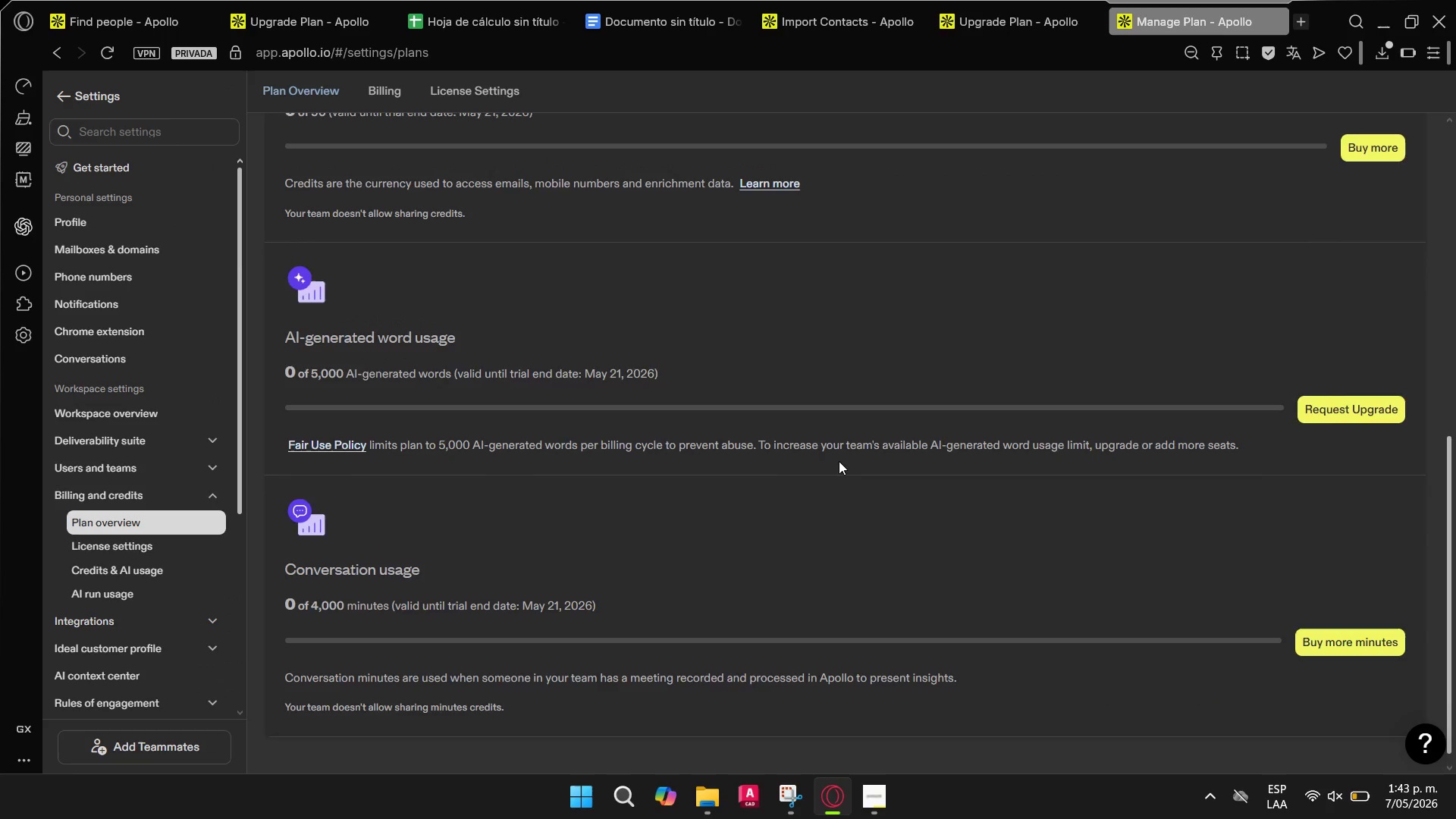 
scroll: coordinate [824, 450], scroll_direction: up, amount: 9.0
 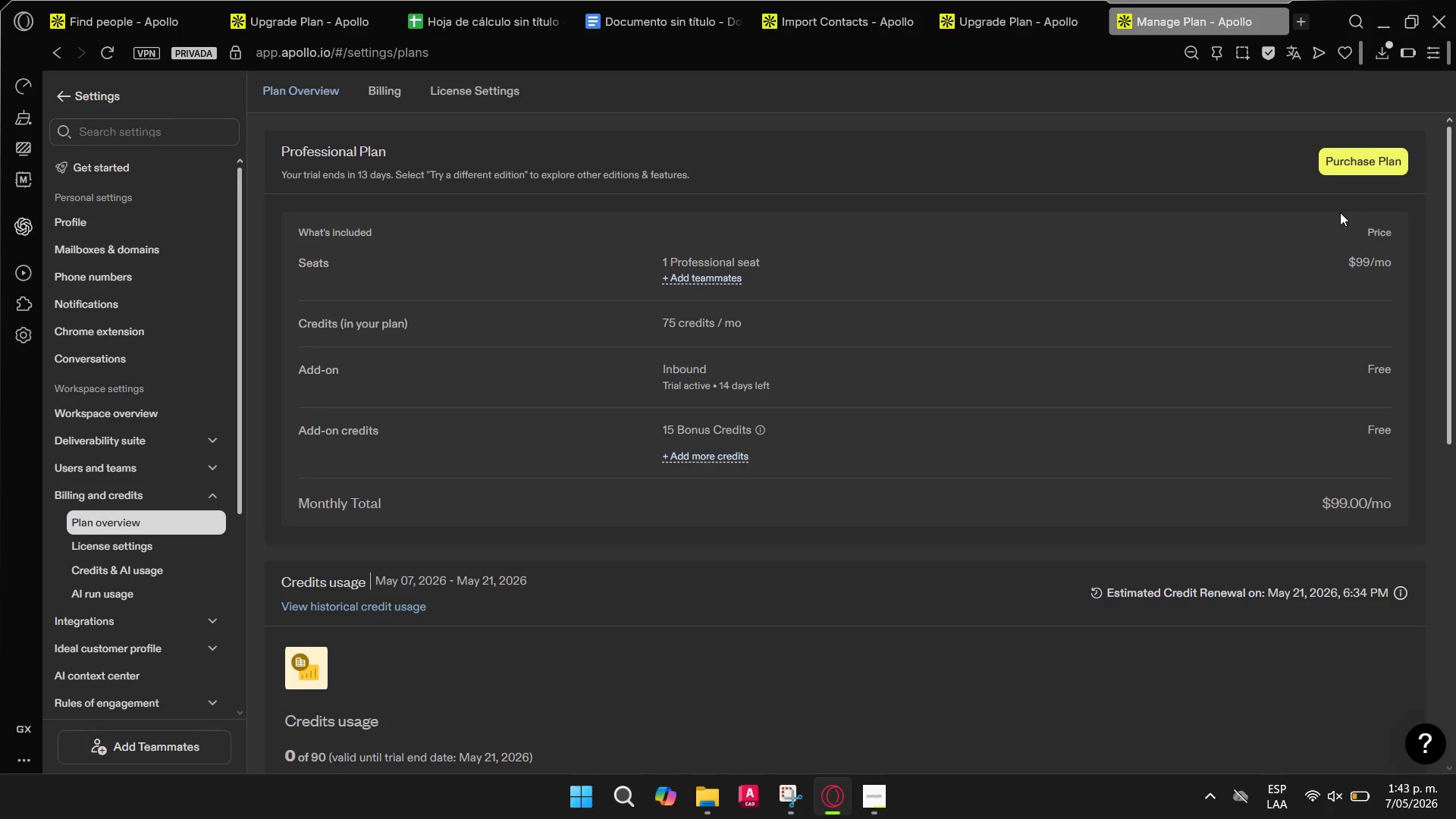 
wait(7.96)
 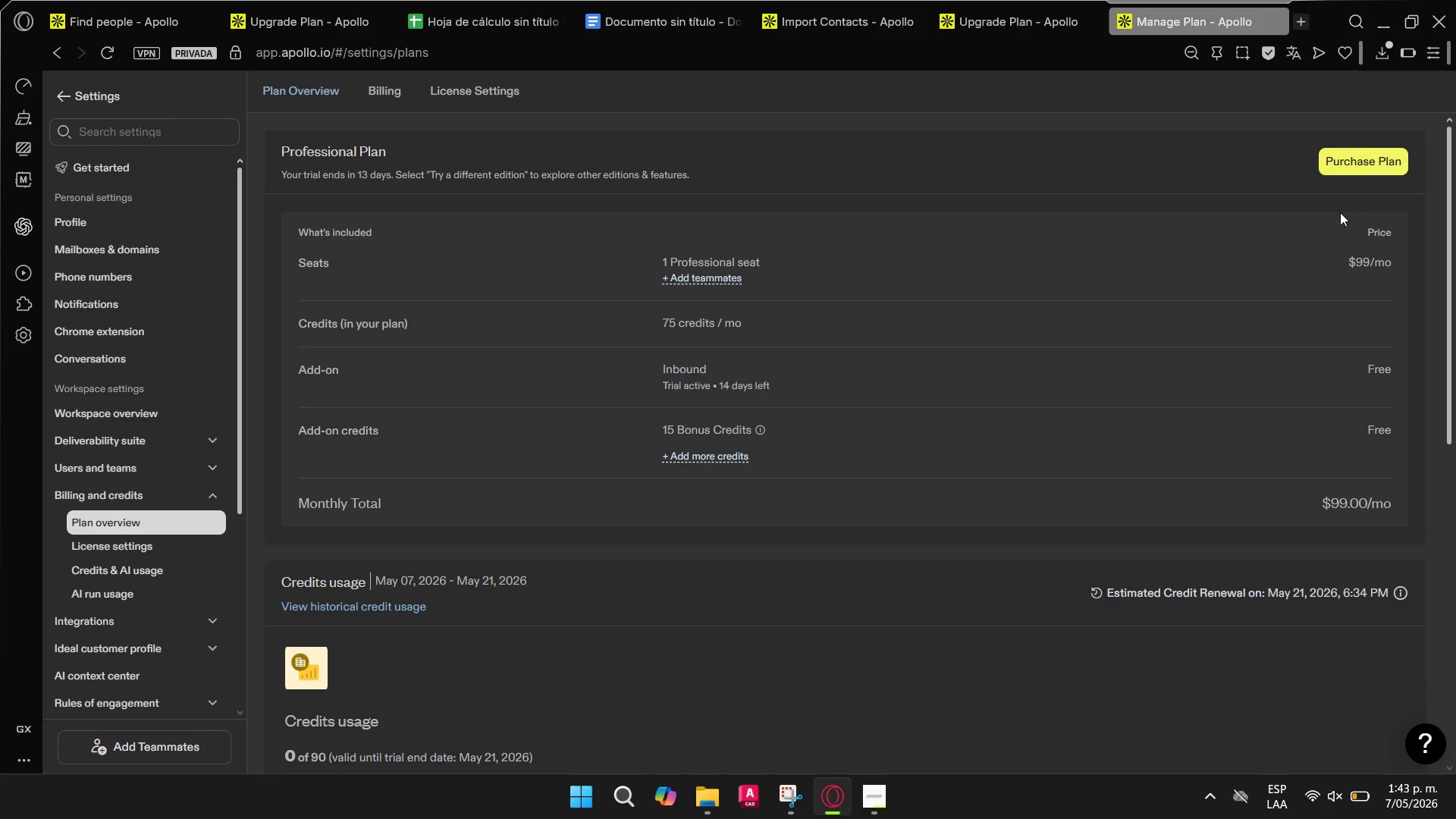 
left_click([59, 50])
 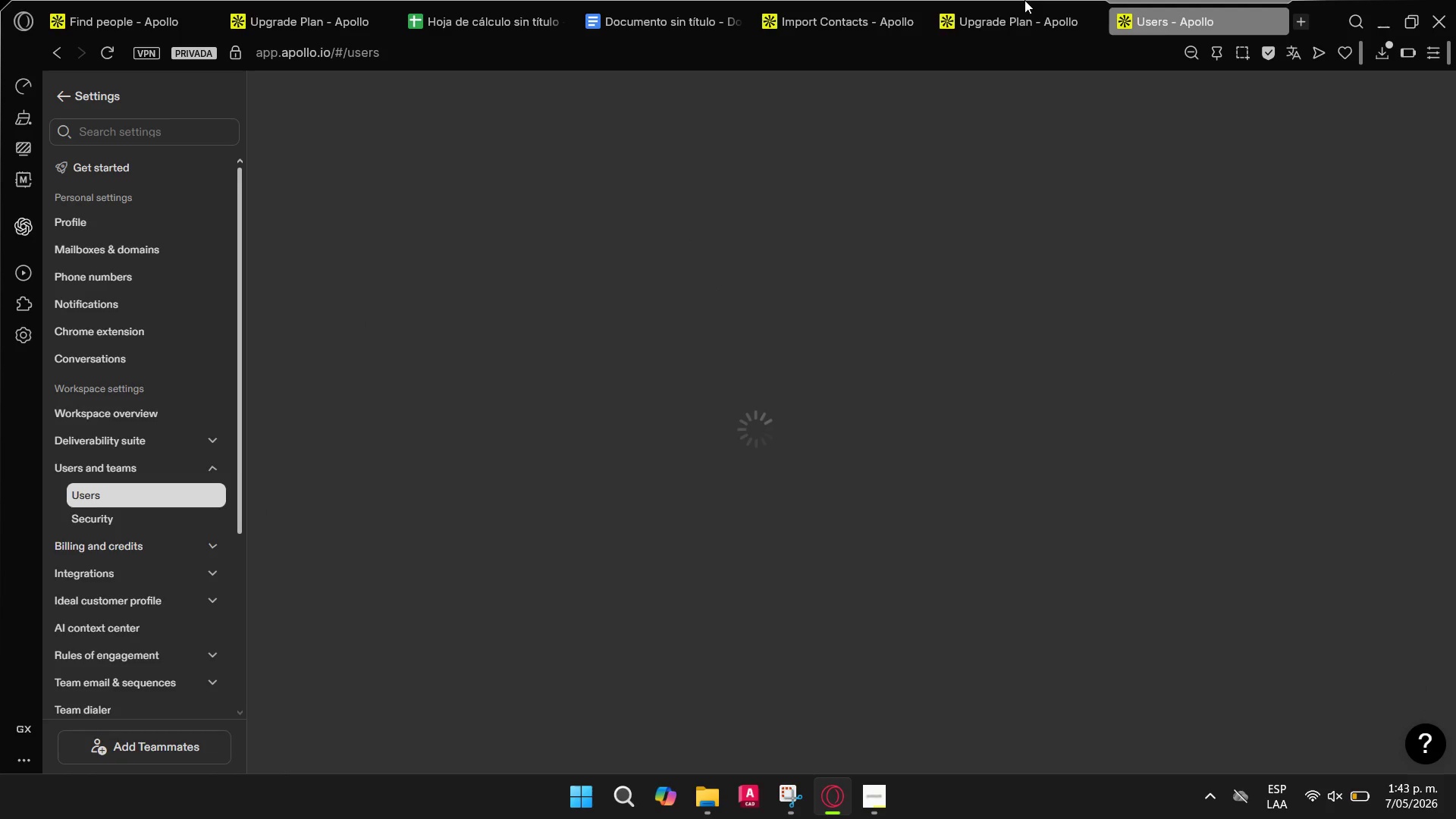 
double_click([833, 0])
 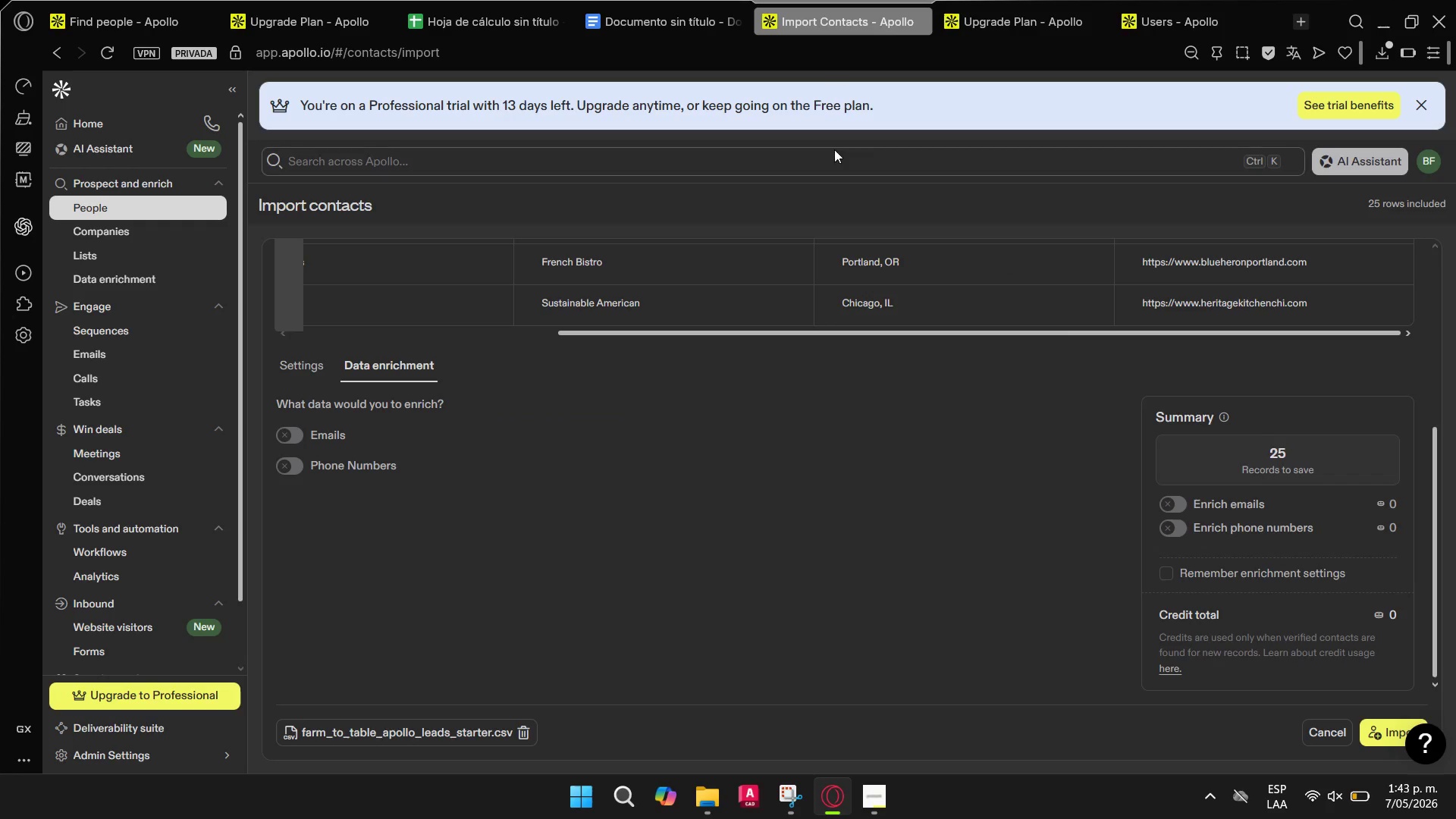 
scroll: coordinate [808, 459], scroll_direction: down, amount: 2.0
 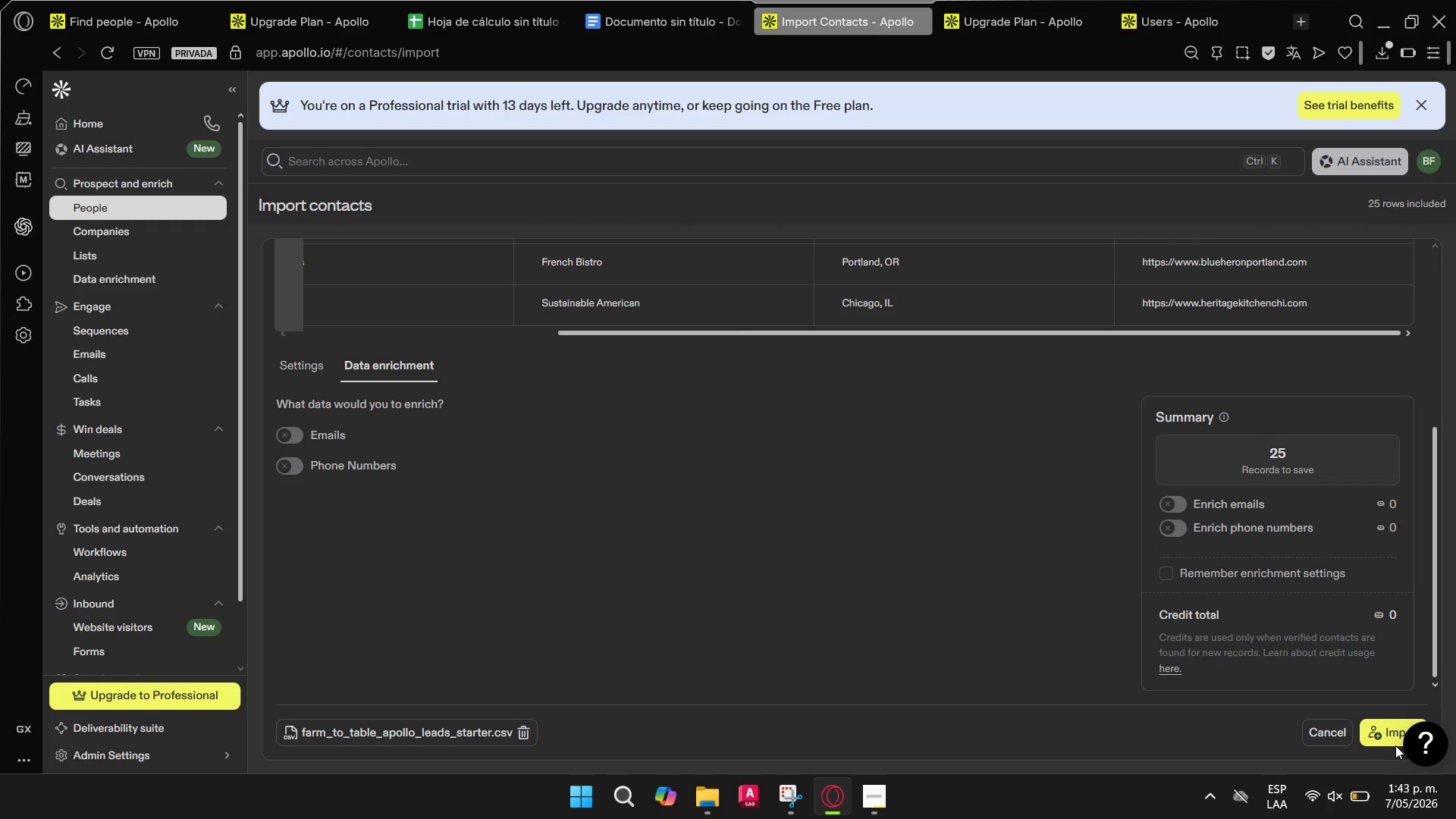 
left_click([1372, 736])
 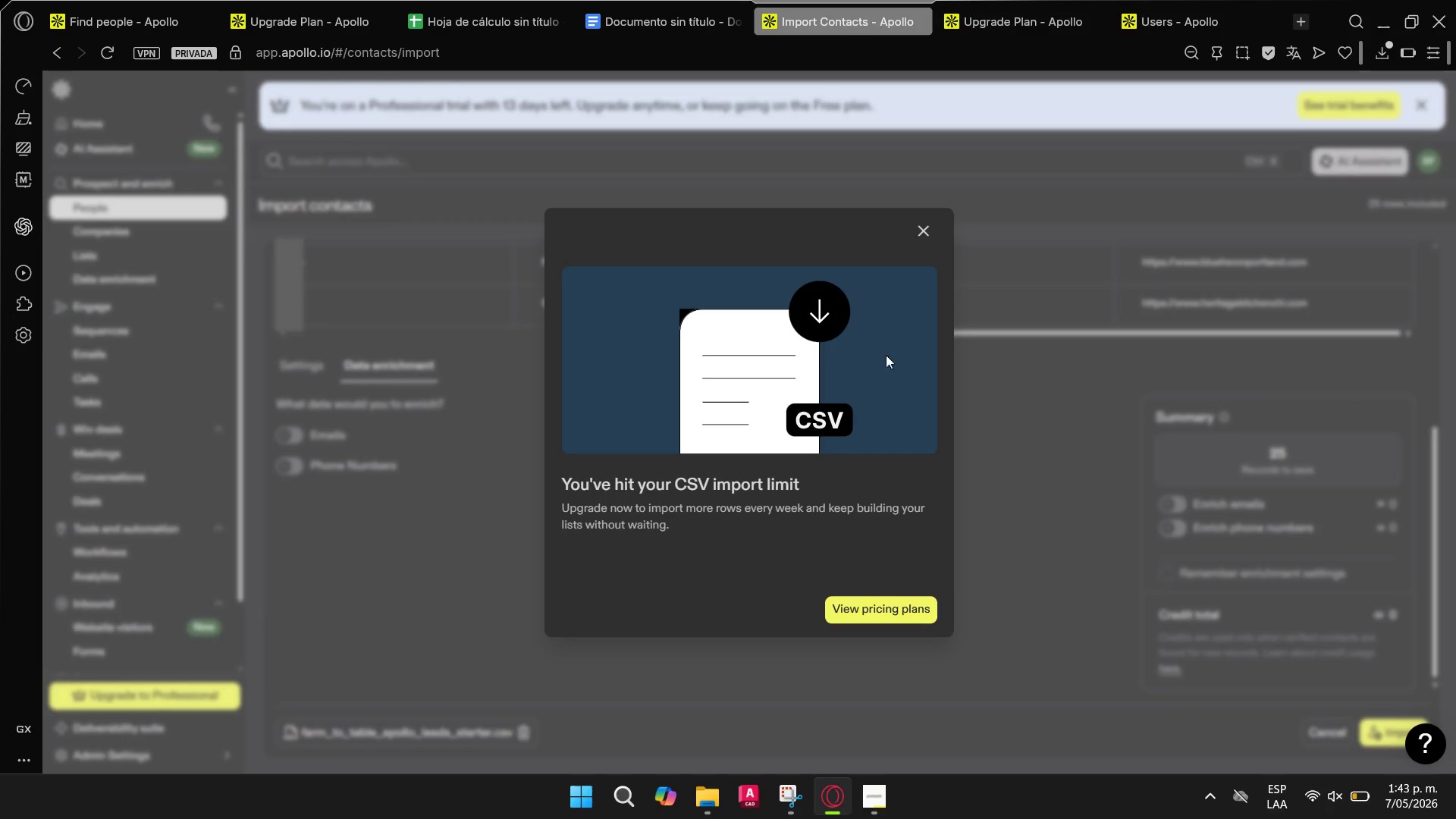 
left_click([927, 235])
 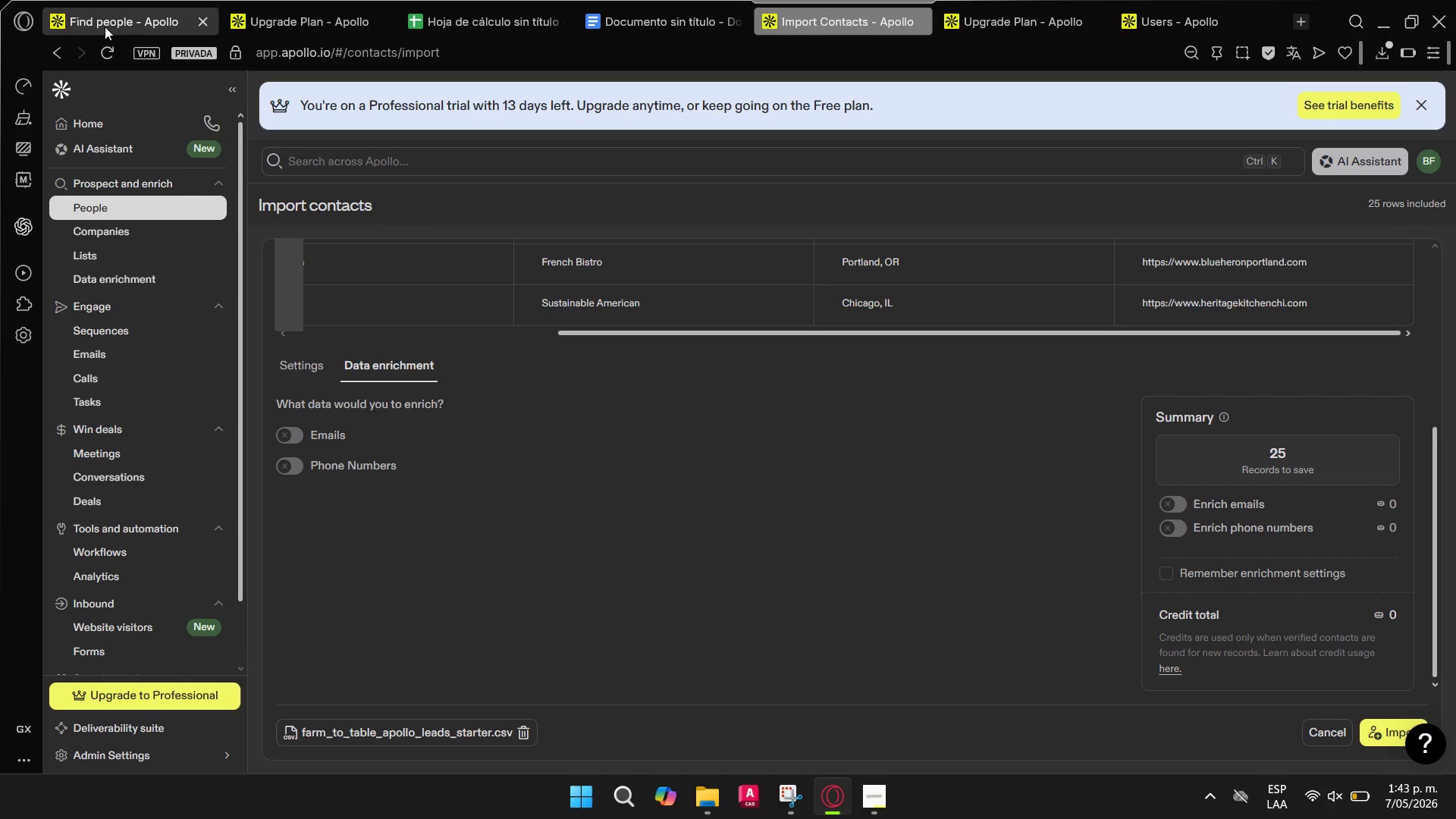 
left_click([108, 46])
 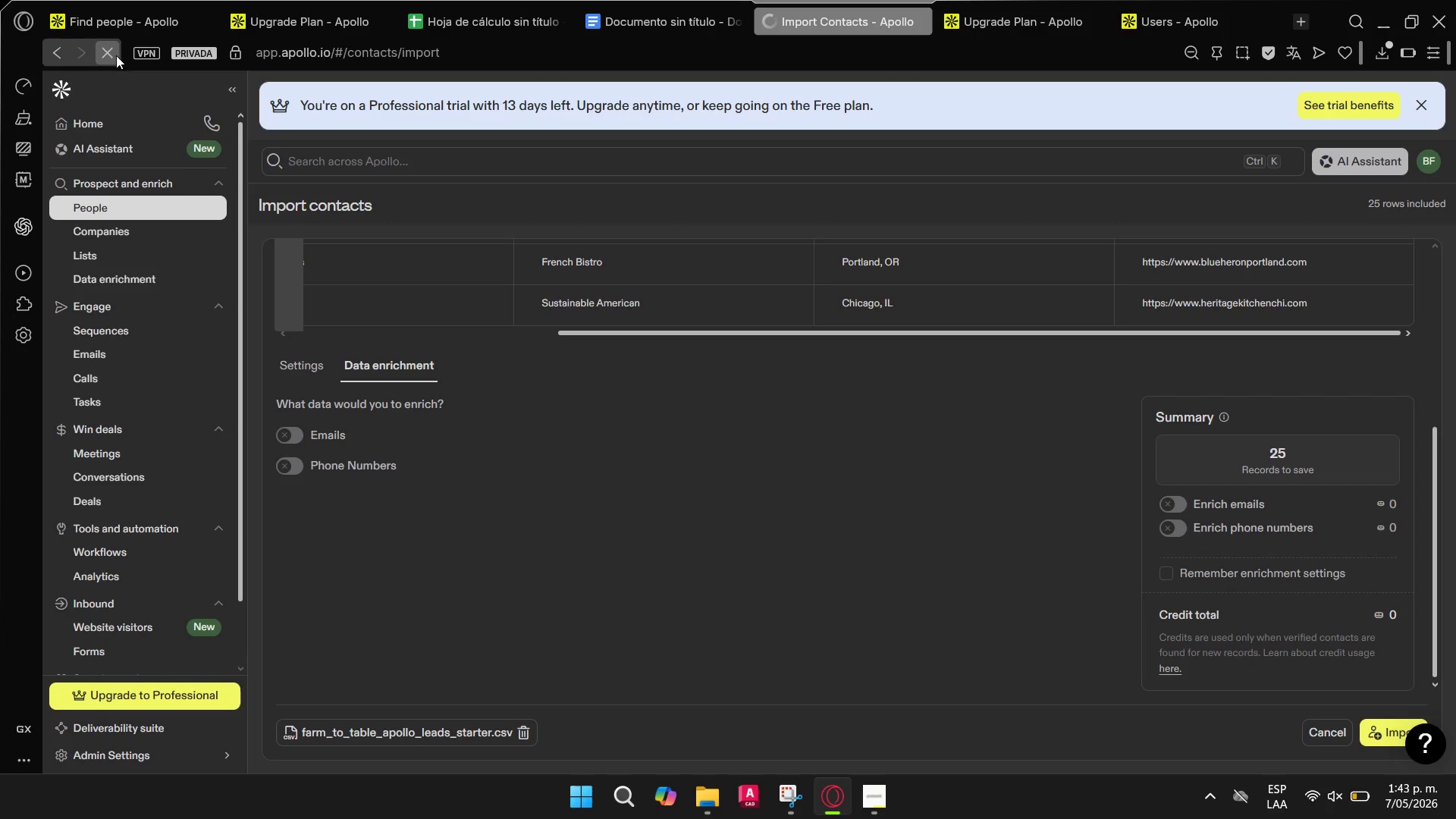 
mouse_move([105, 52])
 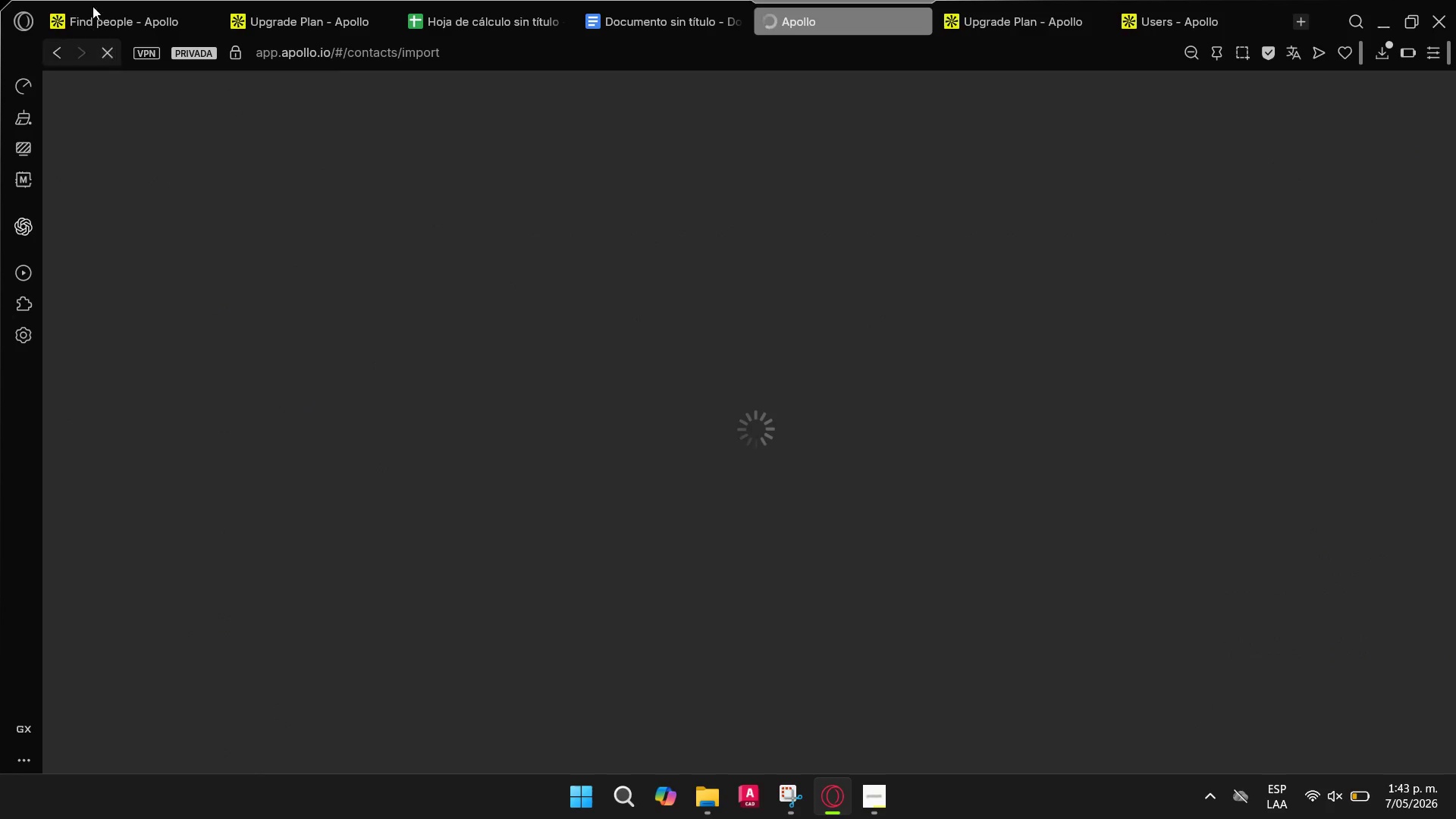 
left_click([93, 5])
 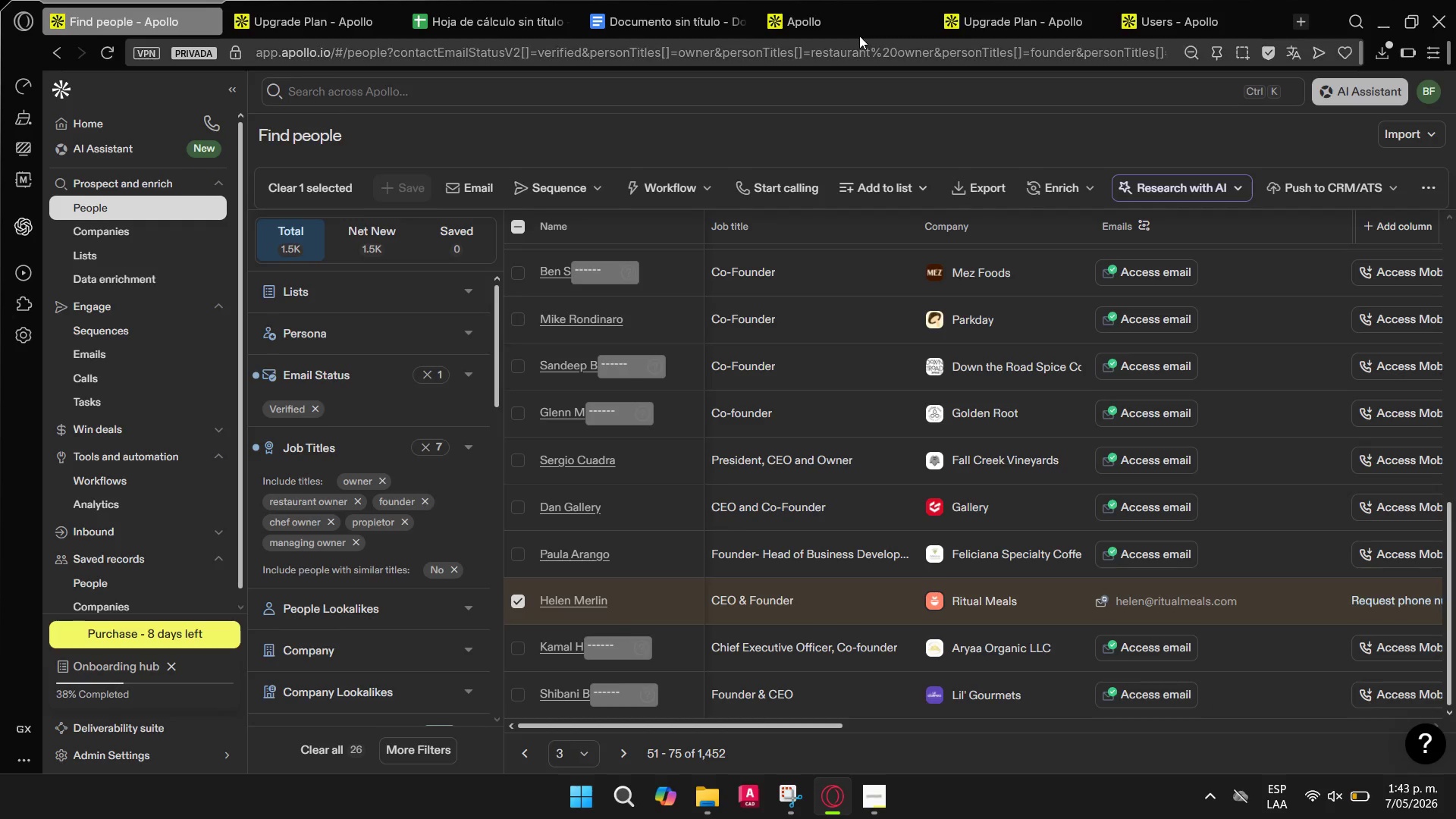 
left_click([870, 0])
 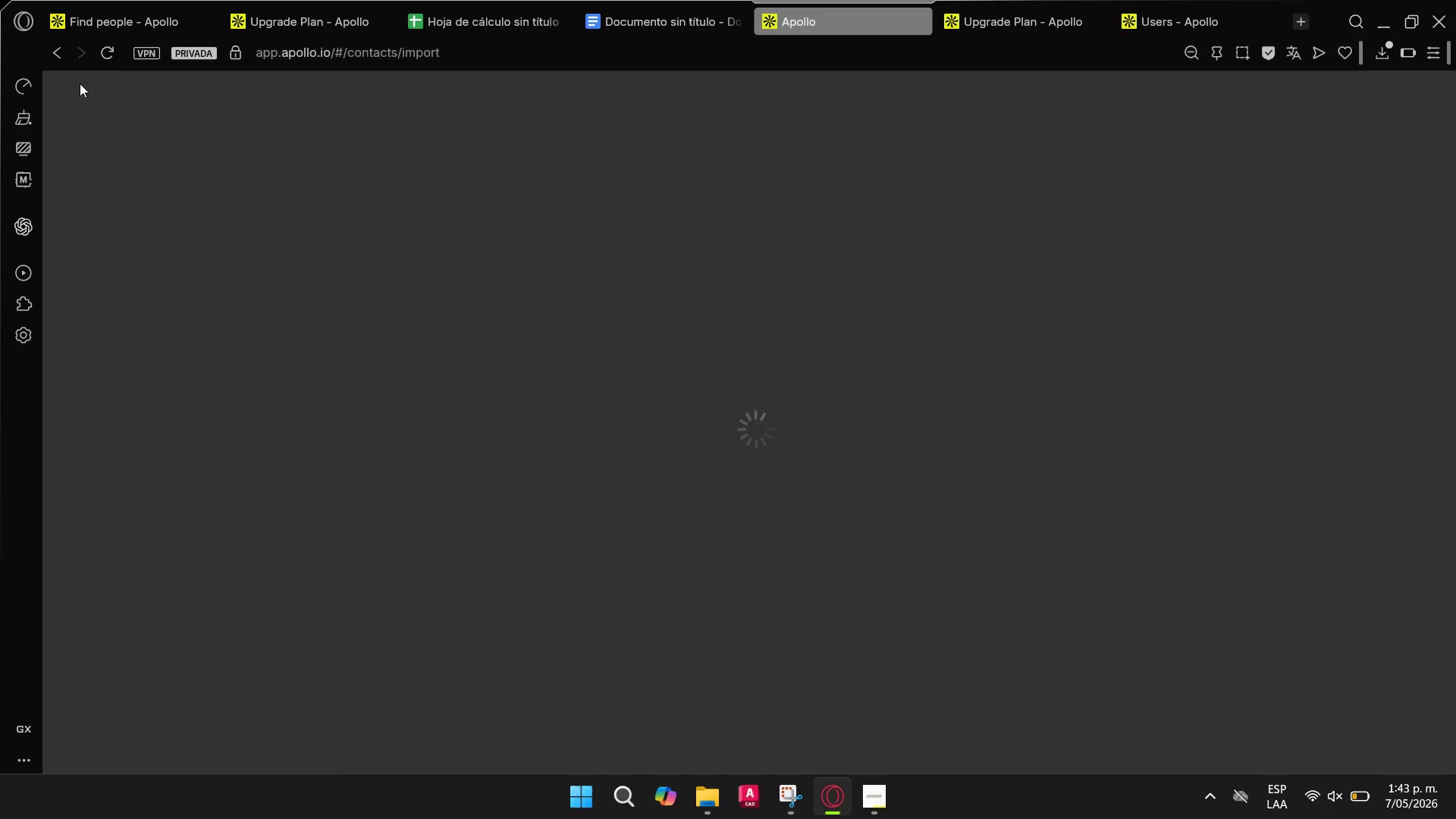 
left_click([93, 3])
 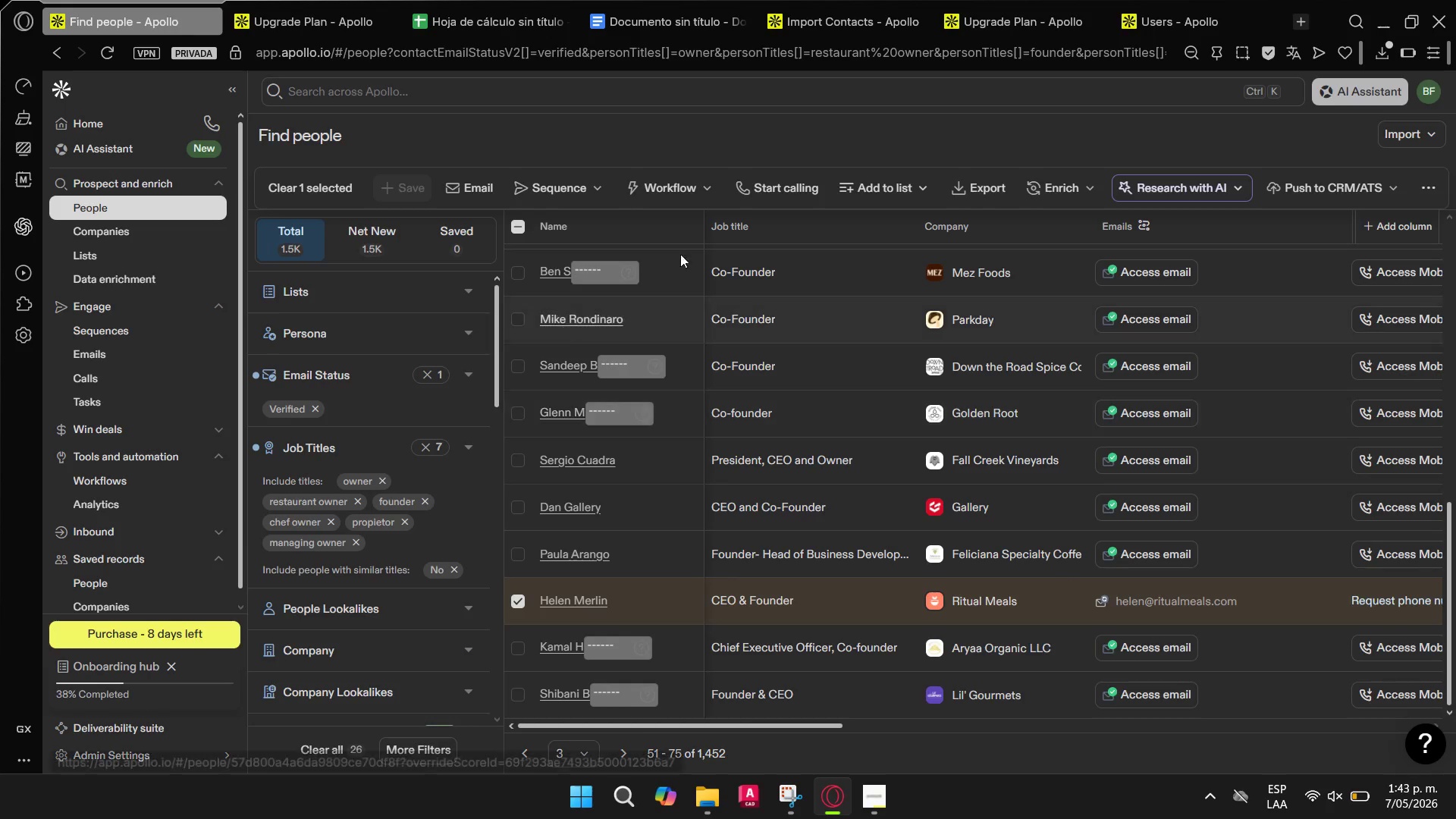 
wait(6.89)
 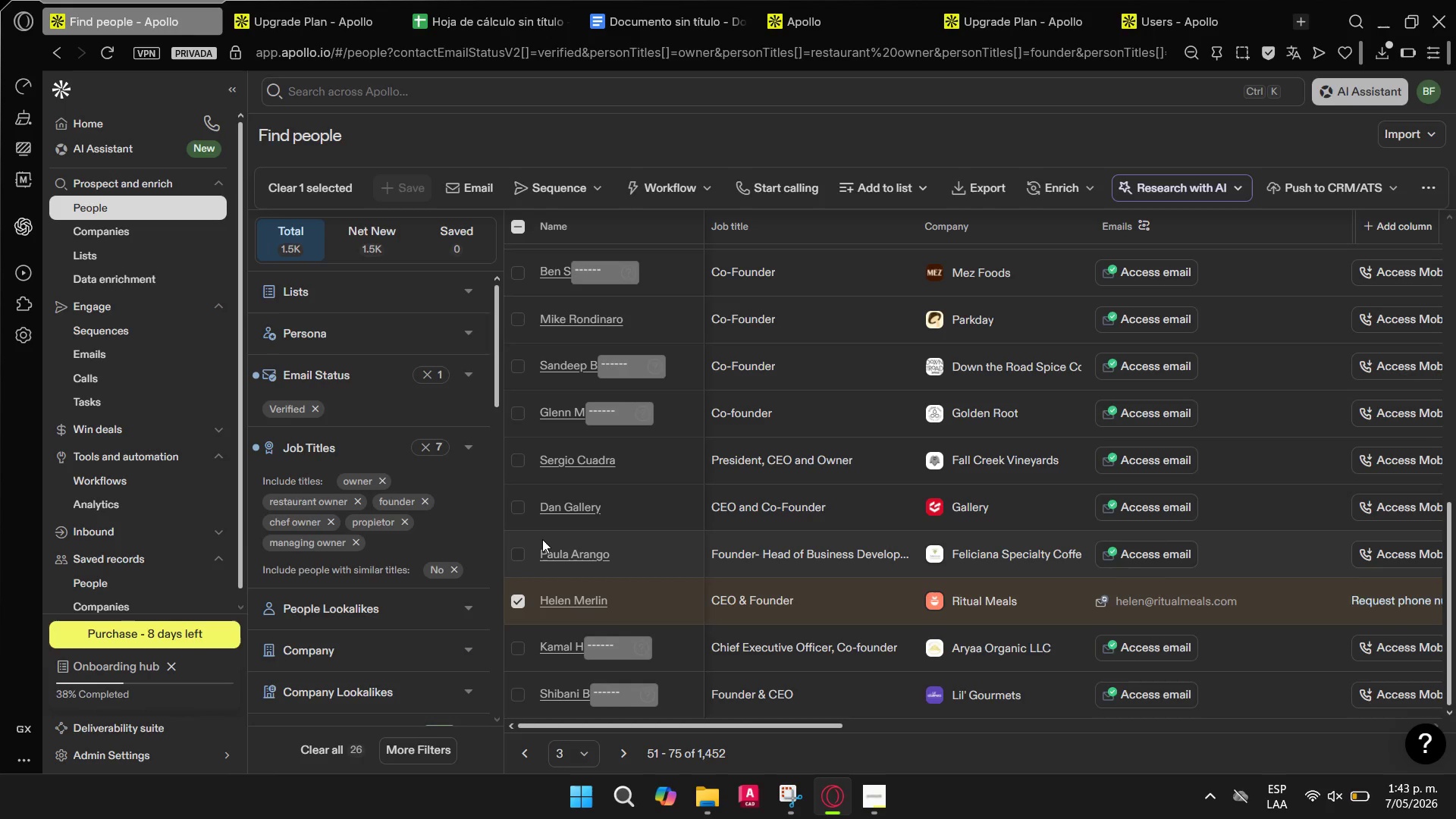 
left_click_drag(start_coordinate=[238, 149], to_coordinate=[239, 132])
 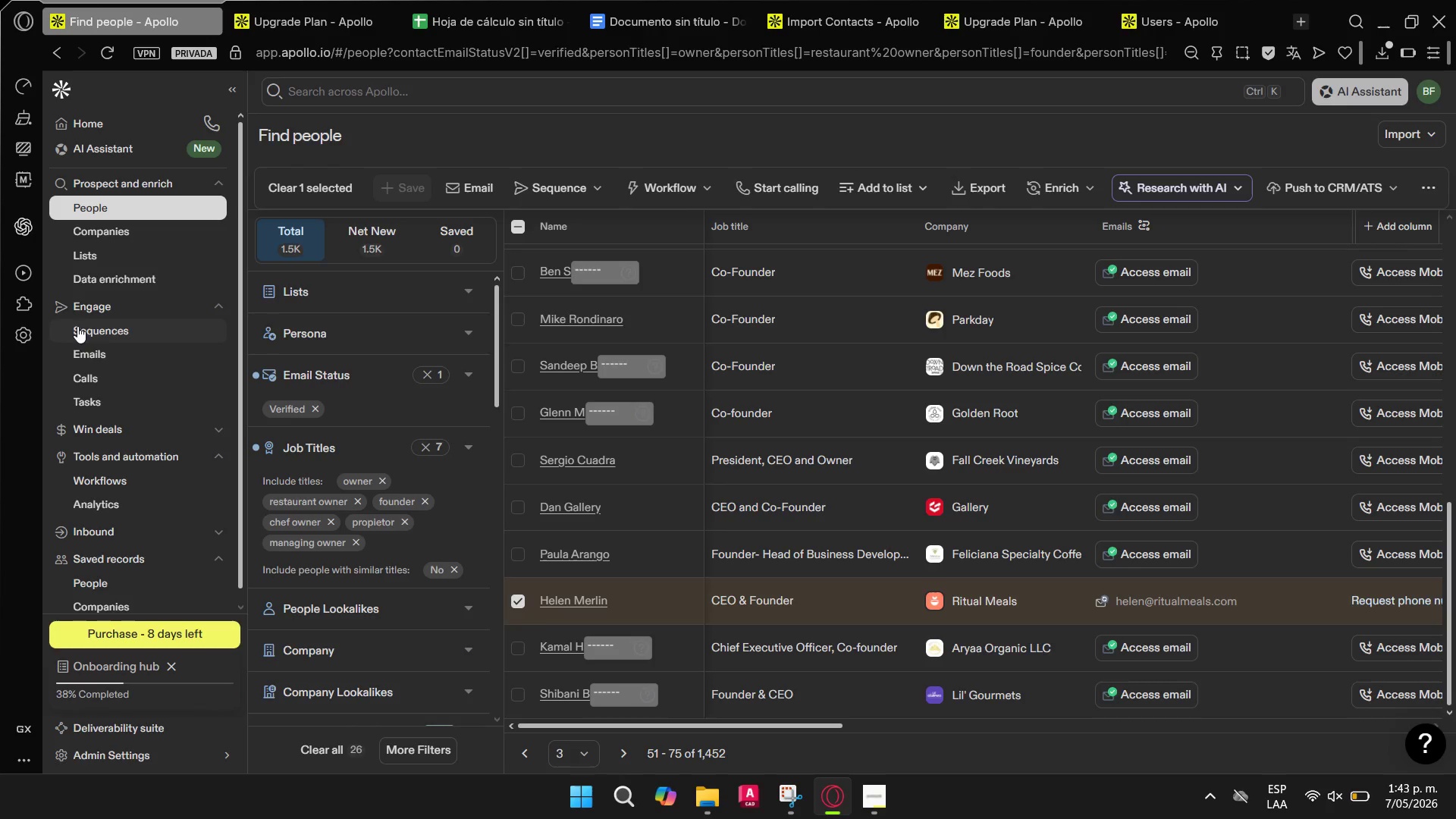 
left_click([115, 333])
 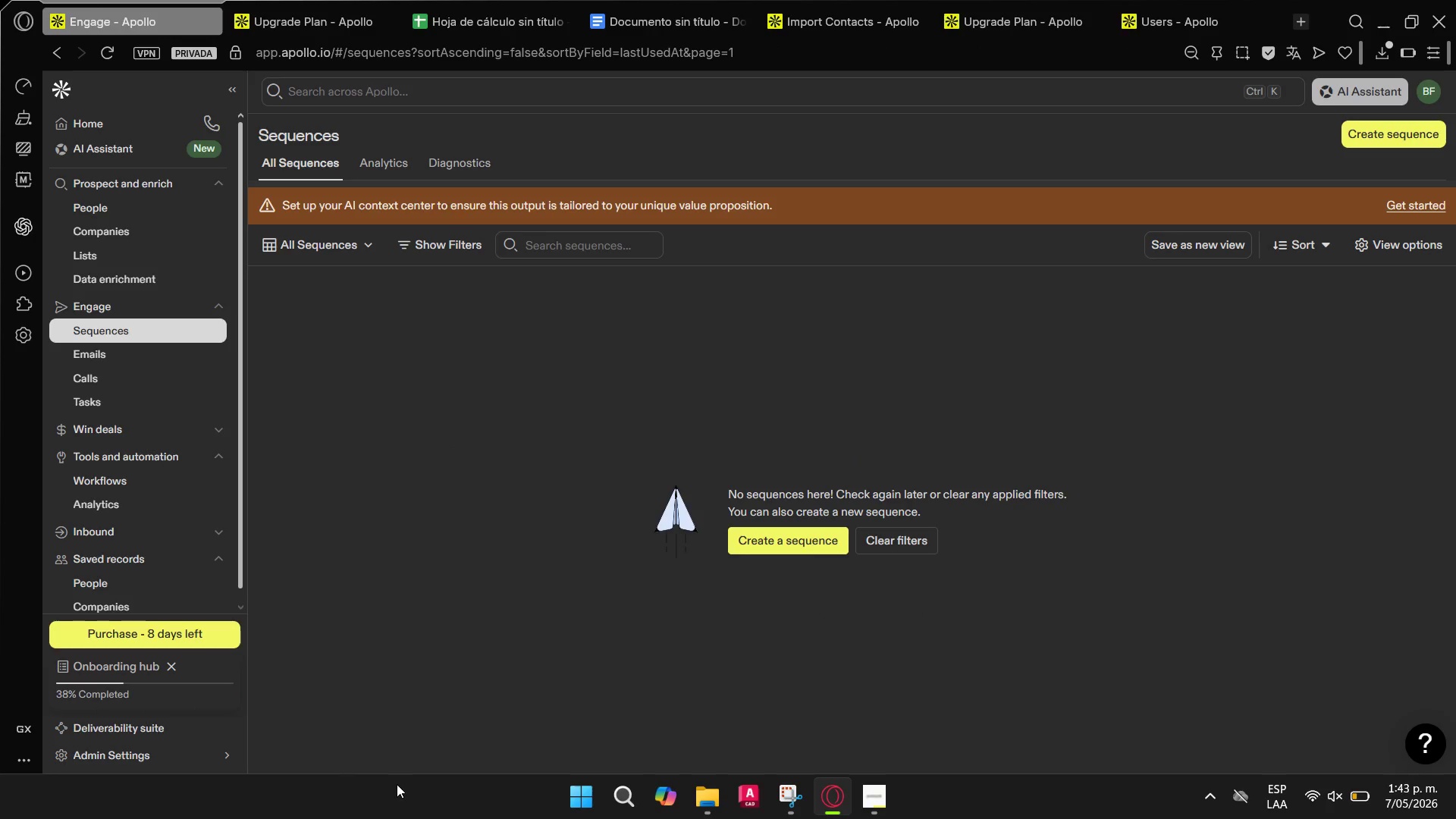 
wait(5.03)
 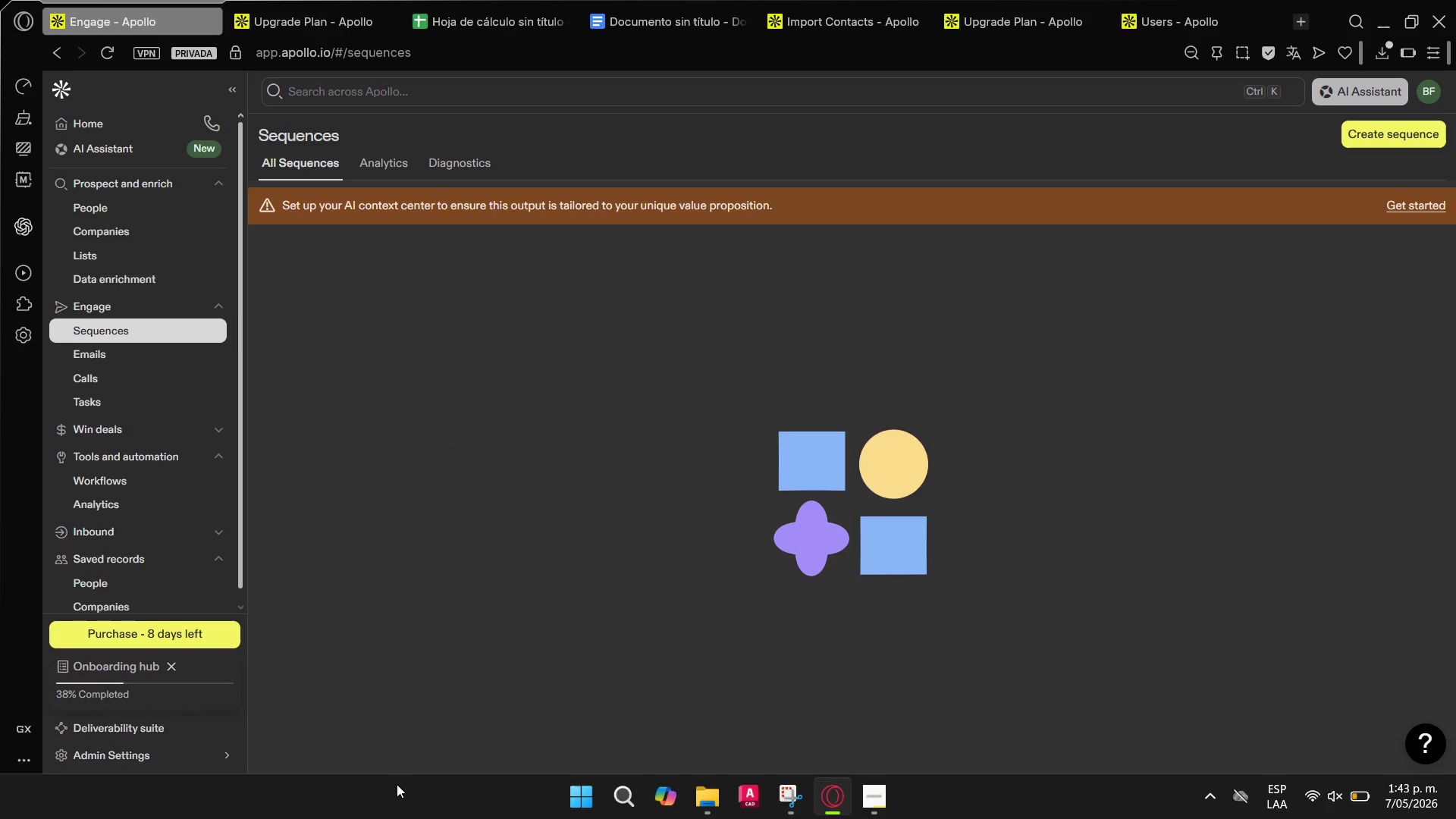 
left_click([795, 537])
 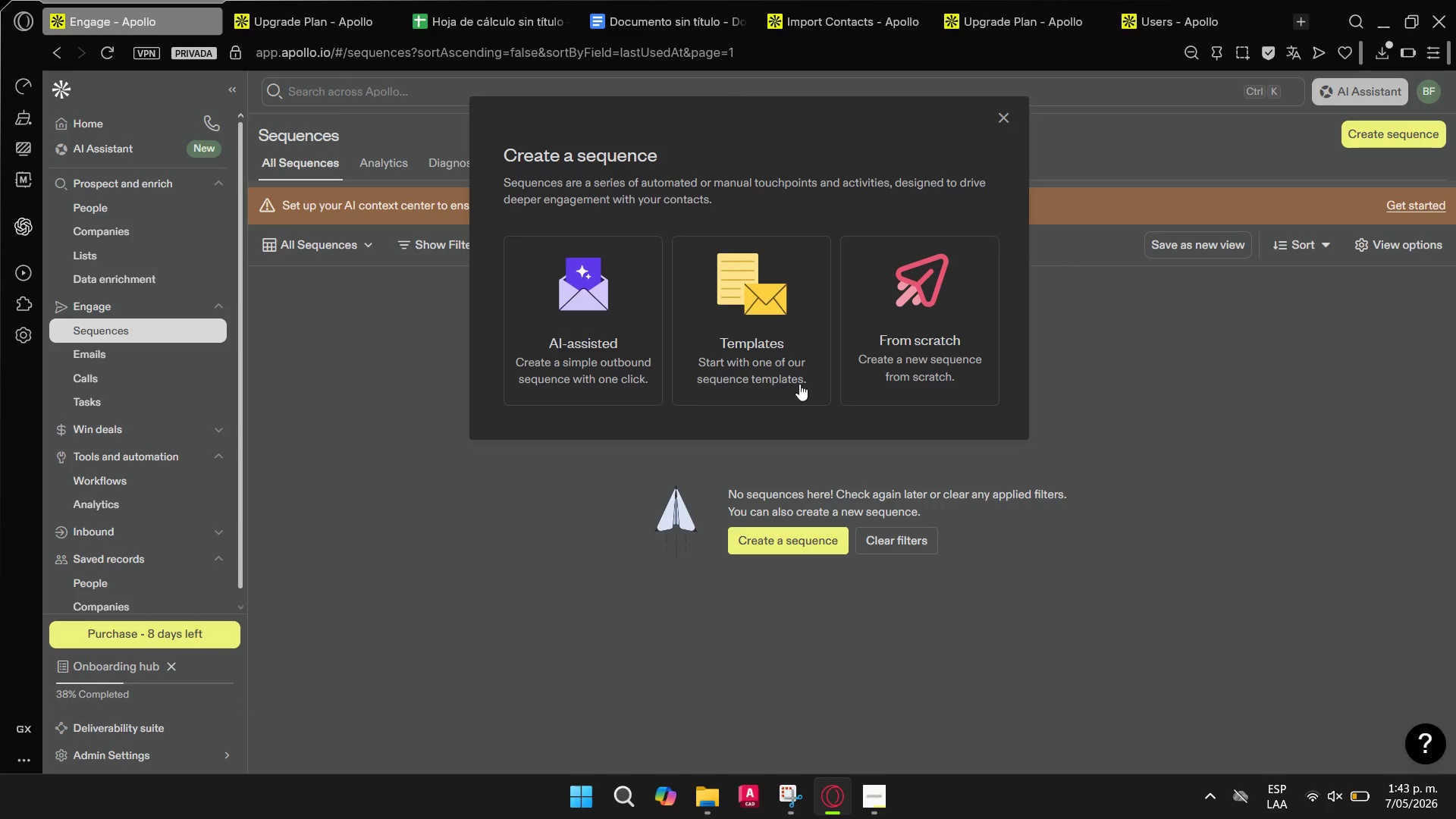 
left_click([886, 369])
 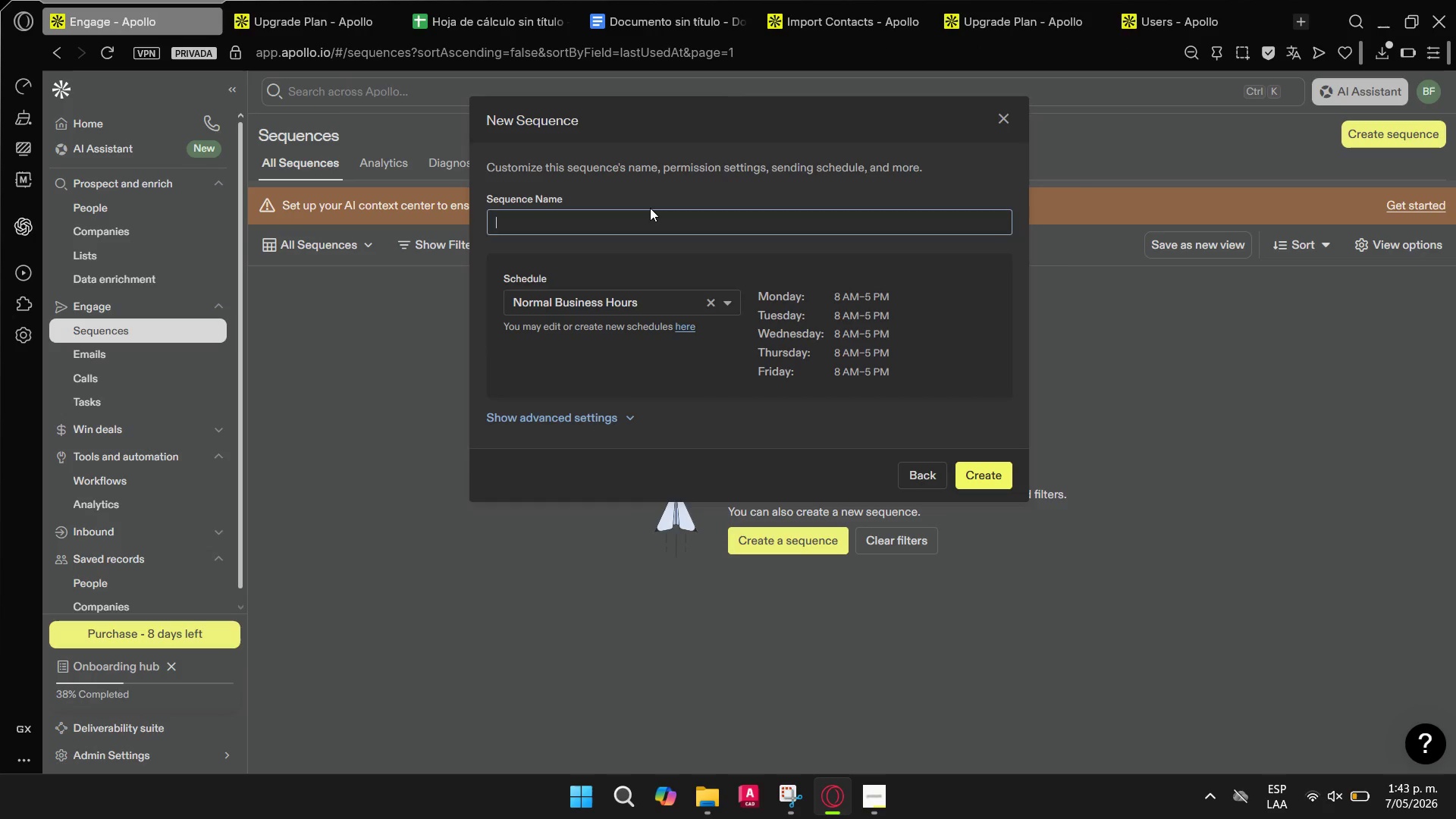 
double_click([639, 220])
 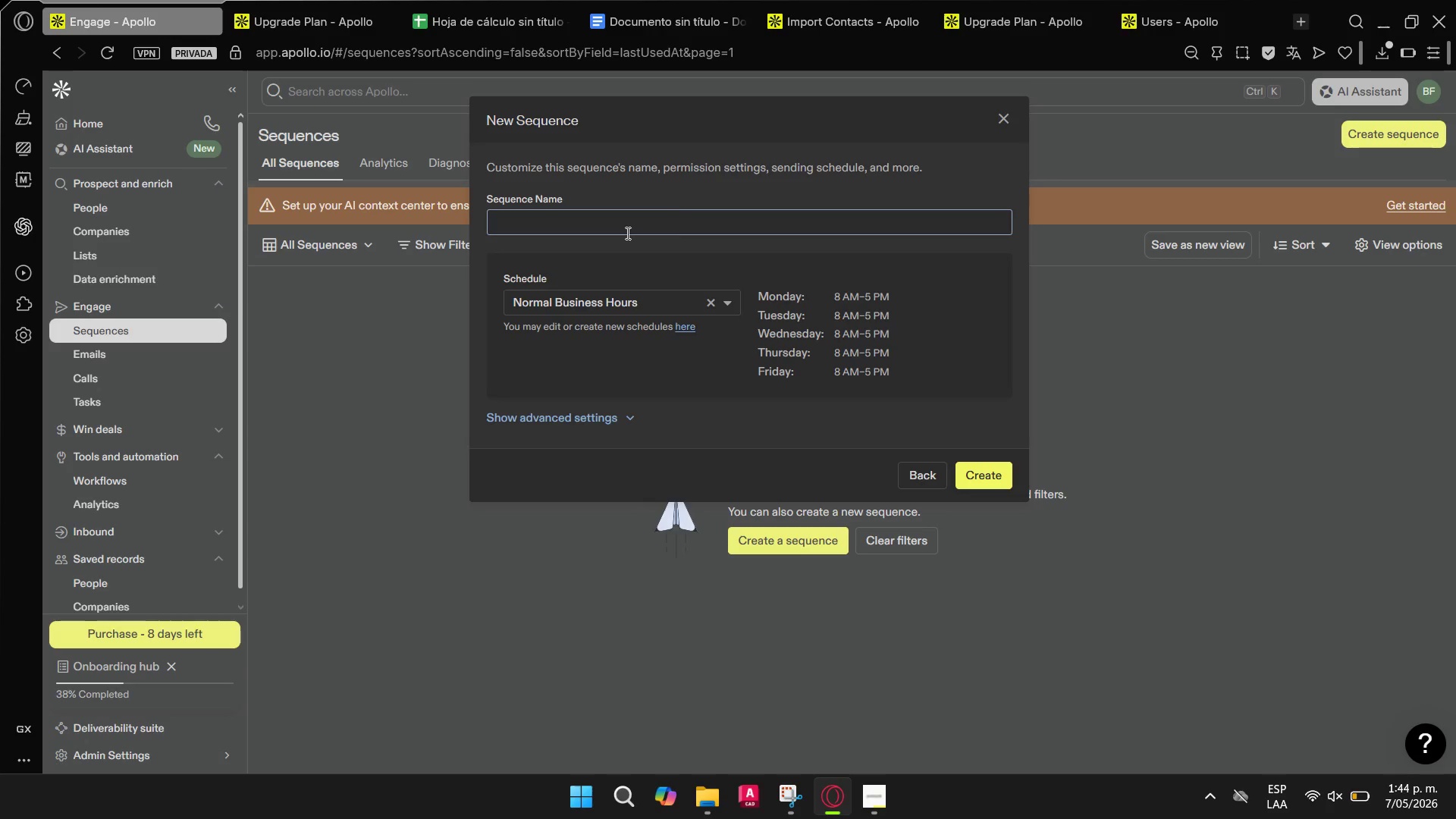 
wait(16.0)
 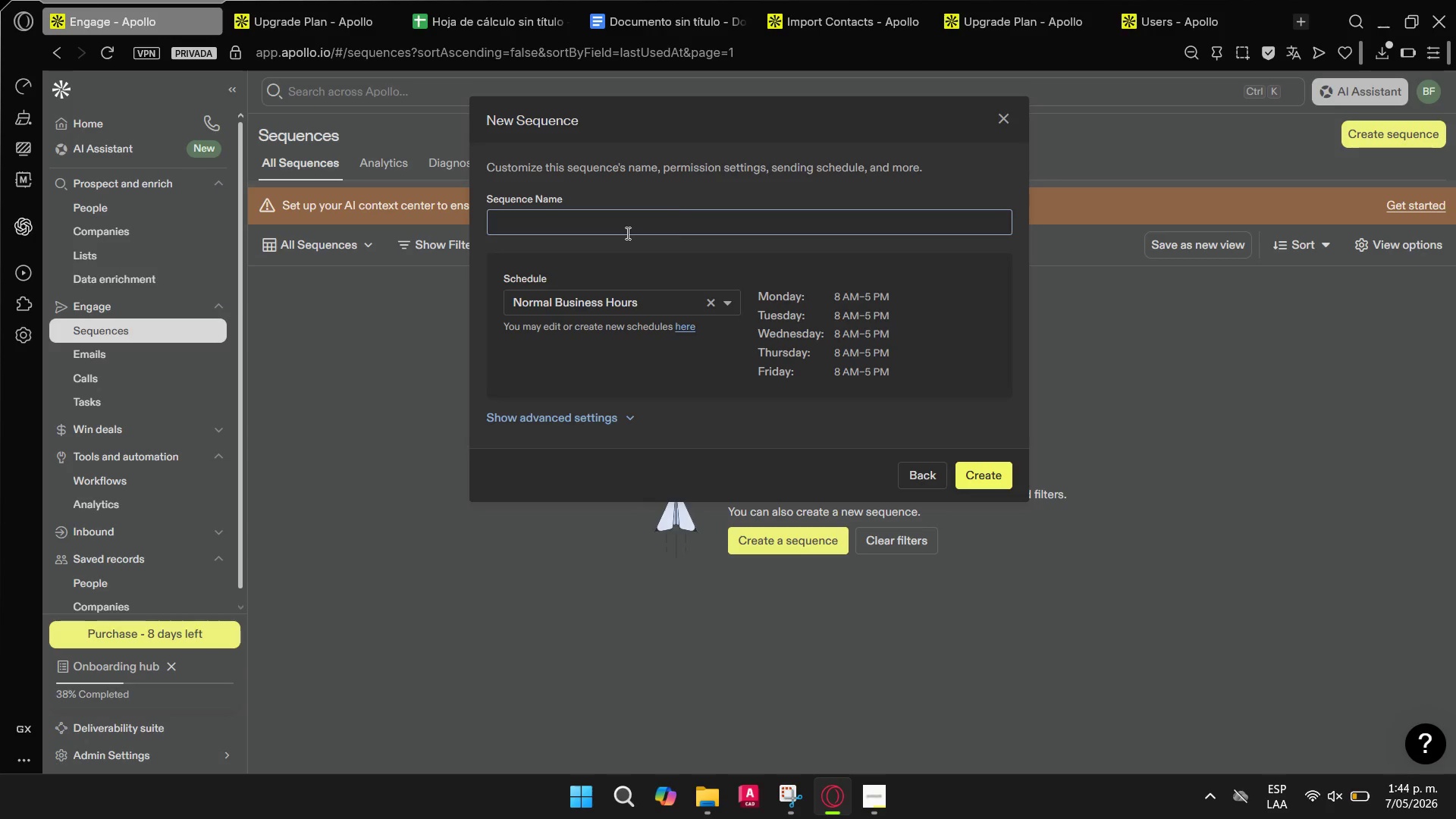 
type(Farm-to-Table Content Nurture - Sourcing Seret)
key(Backspace)
key(Backspace)
key(Backspace)
key(Backspace)
type(ce)
key(Backspace)
key(Backspace)
type(ecrets)
 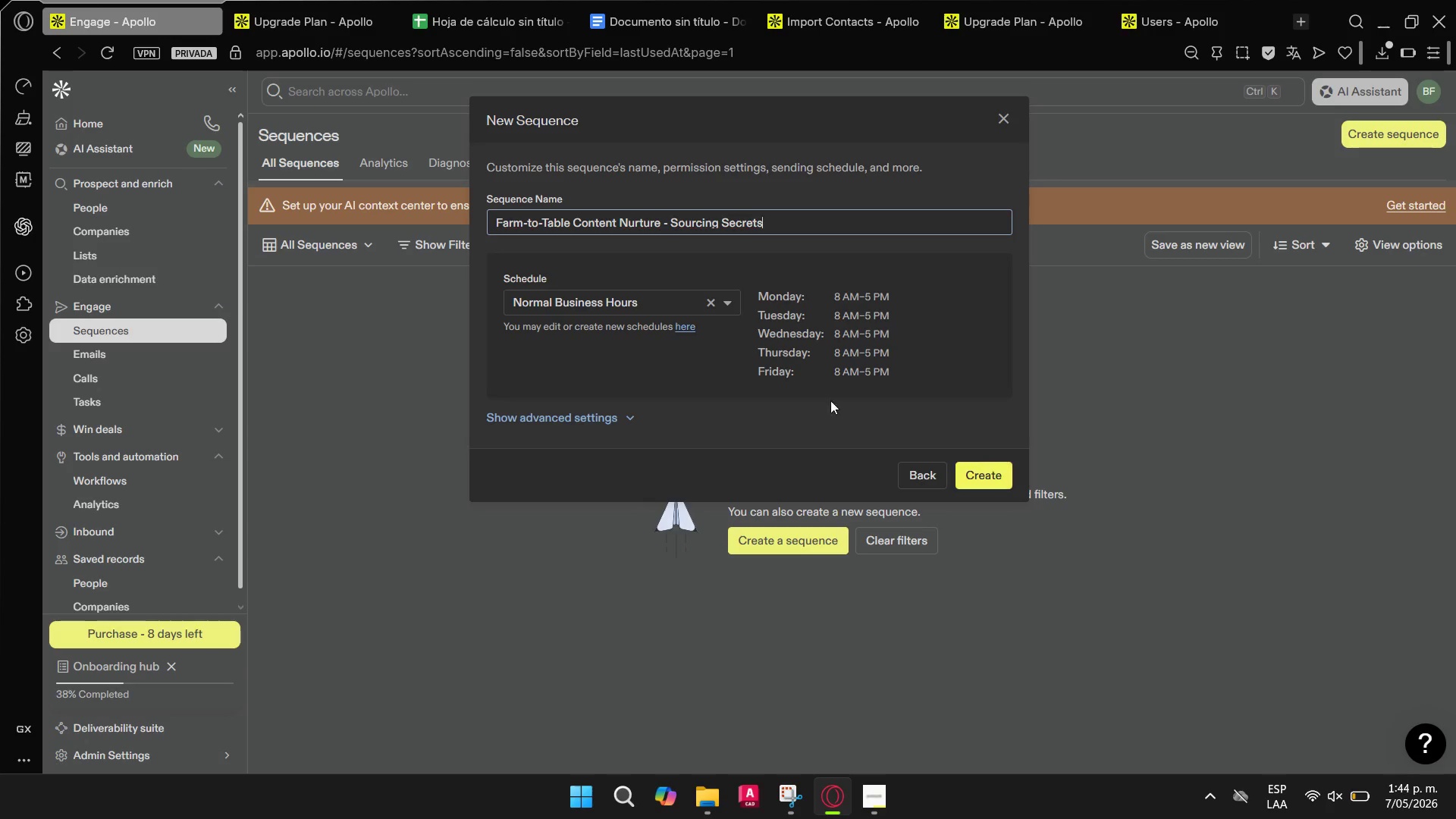 
wait(6.22)
 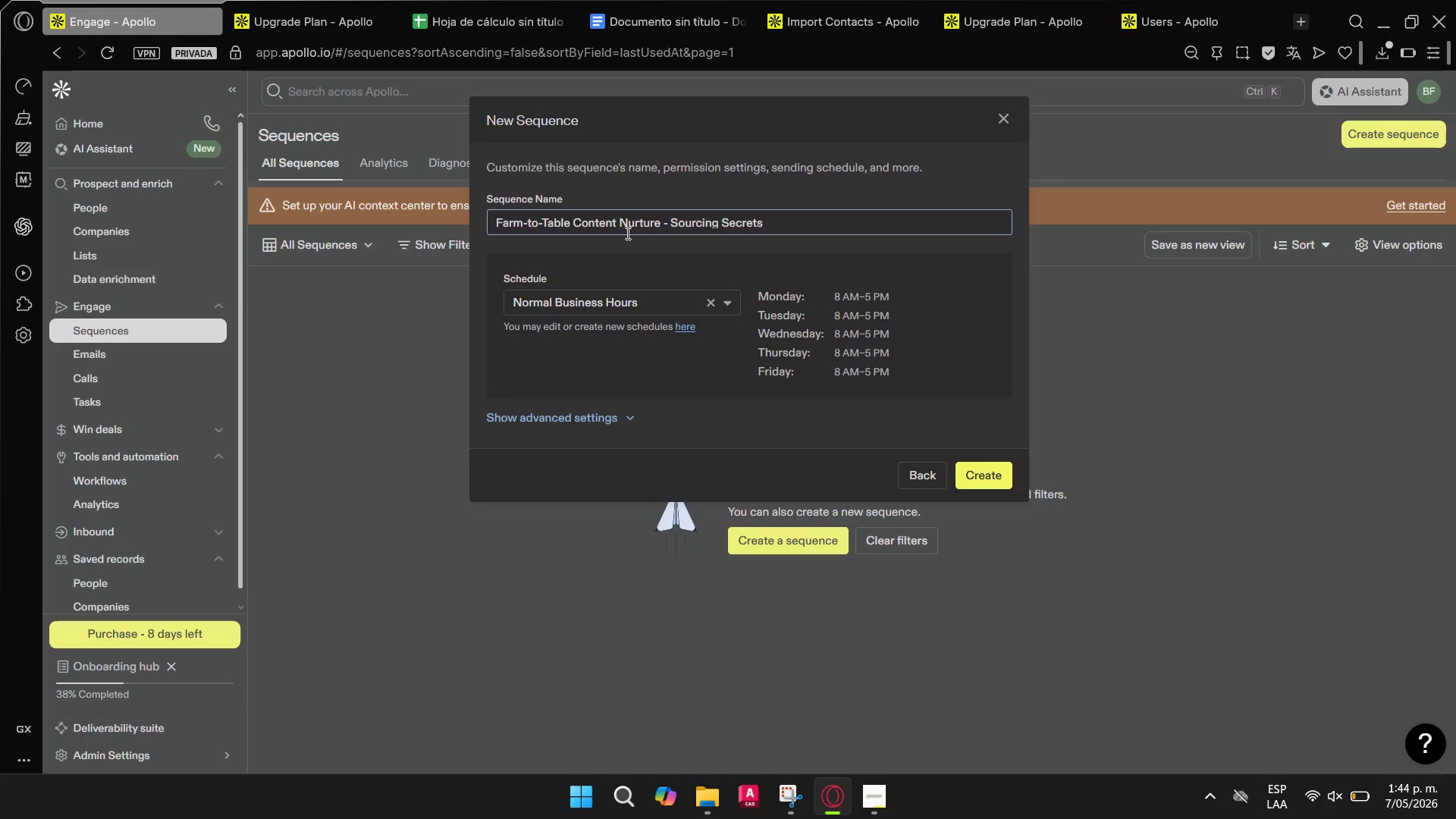 
double_click([729, 303])
 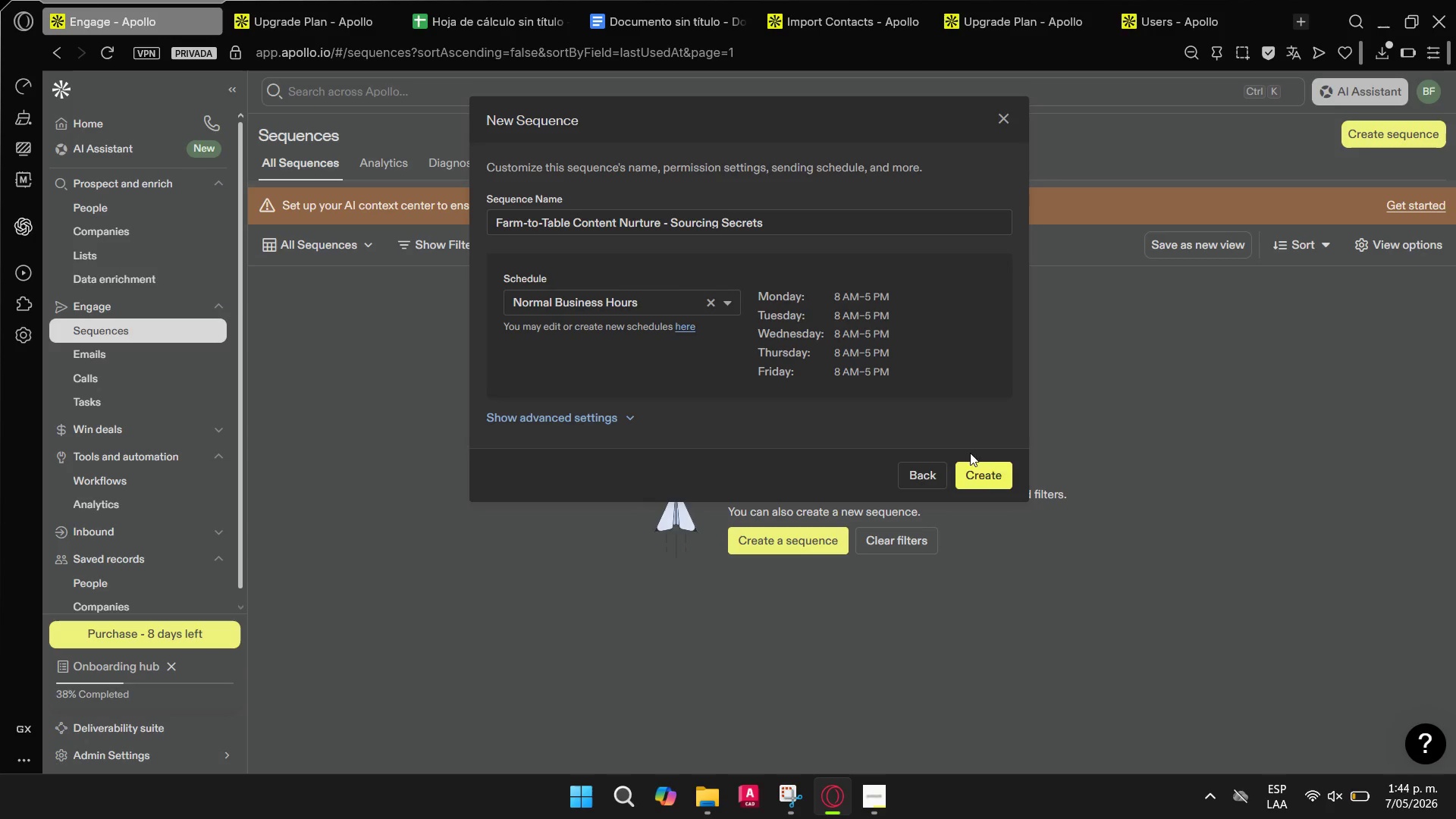 
left_click([977, 469])
 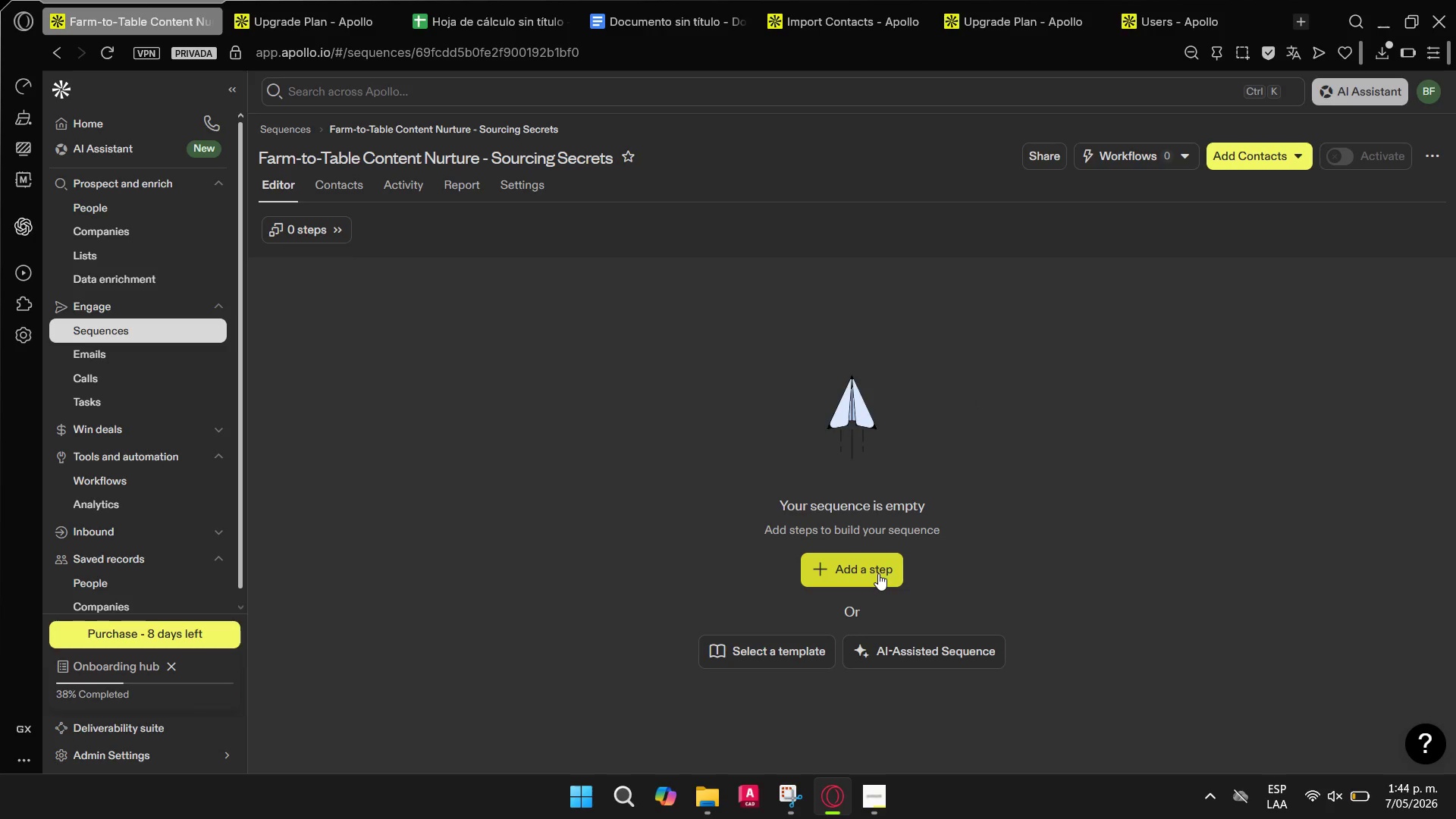 
wait(6.59)
 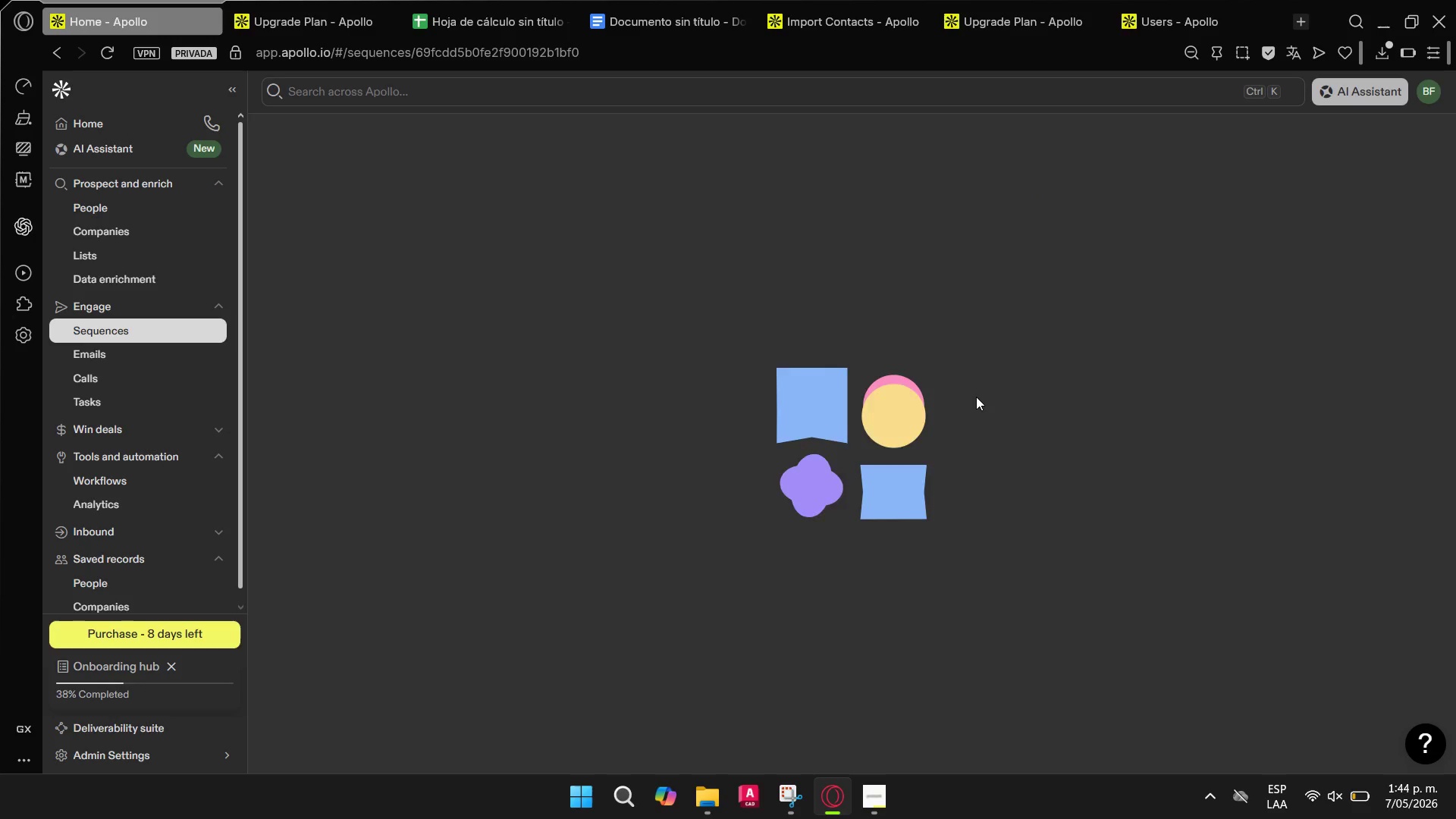 
left_click([864, 573])
 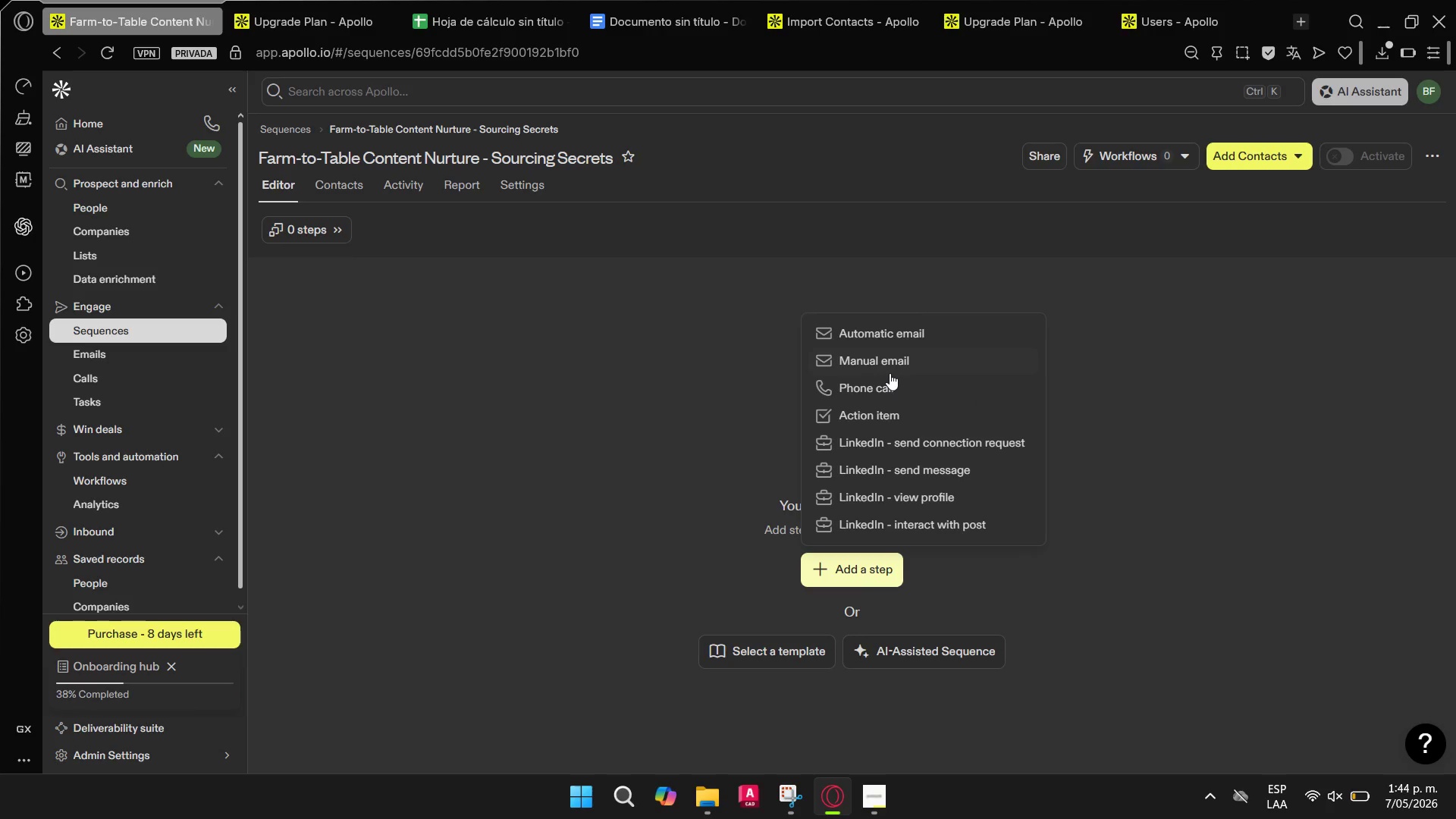 
left_click([906, 331])
 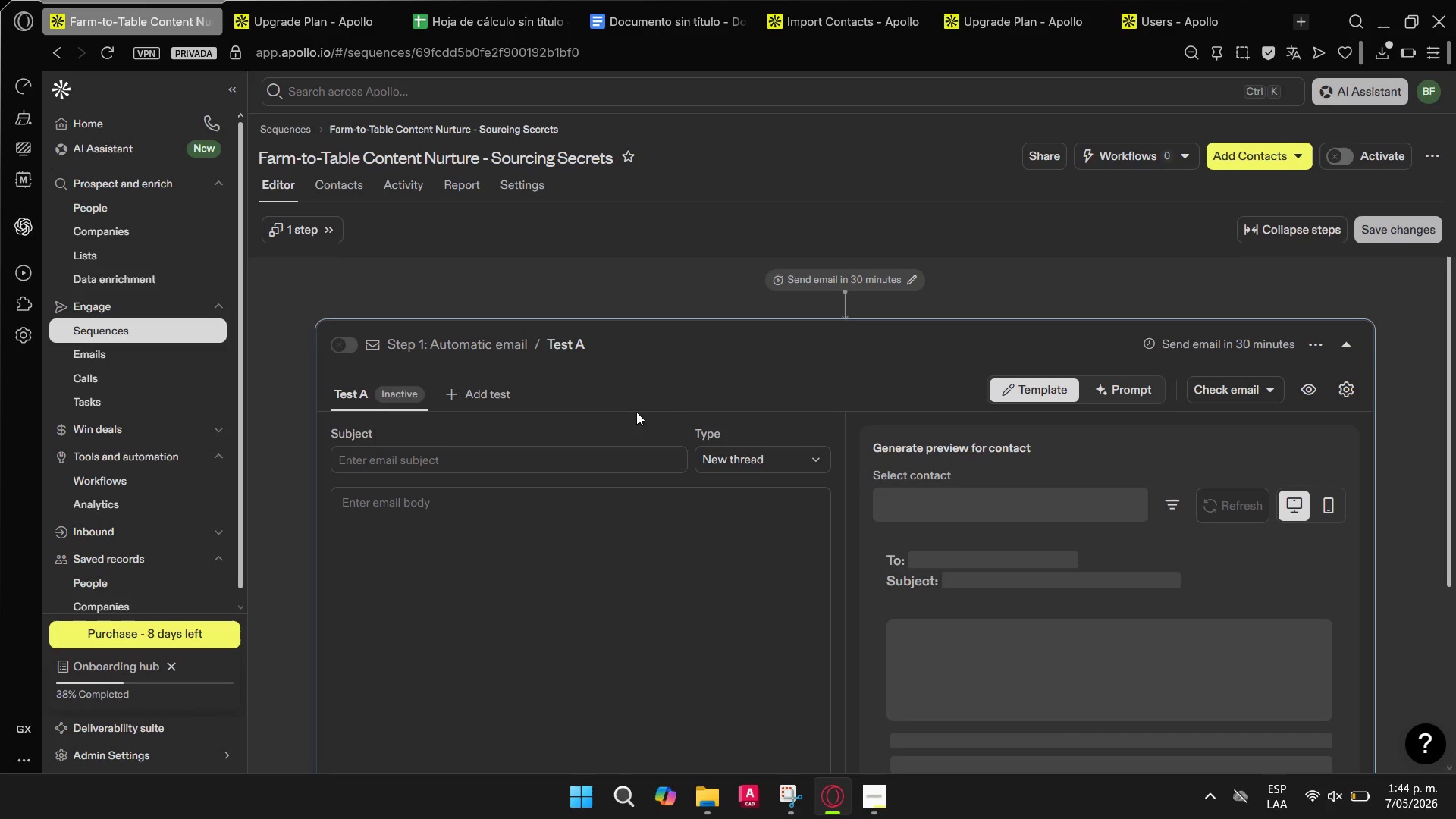 
scroll: coordinate [527, 401], scroll_direction: down, amount: 2.0
 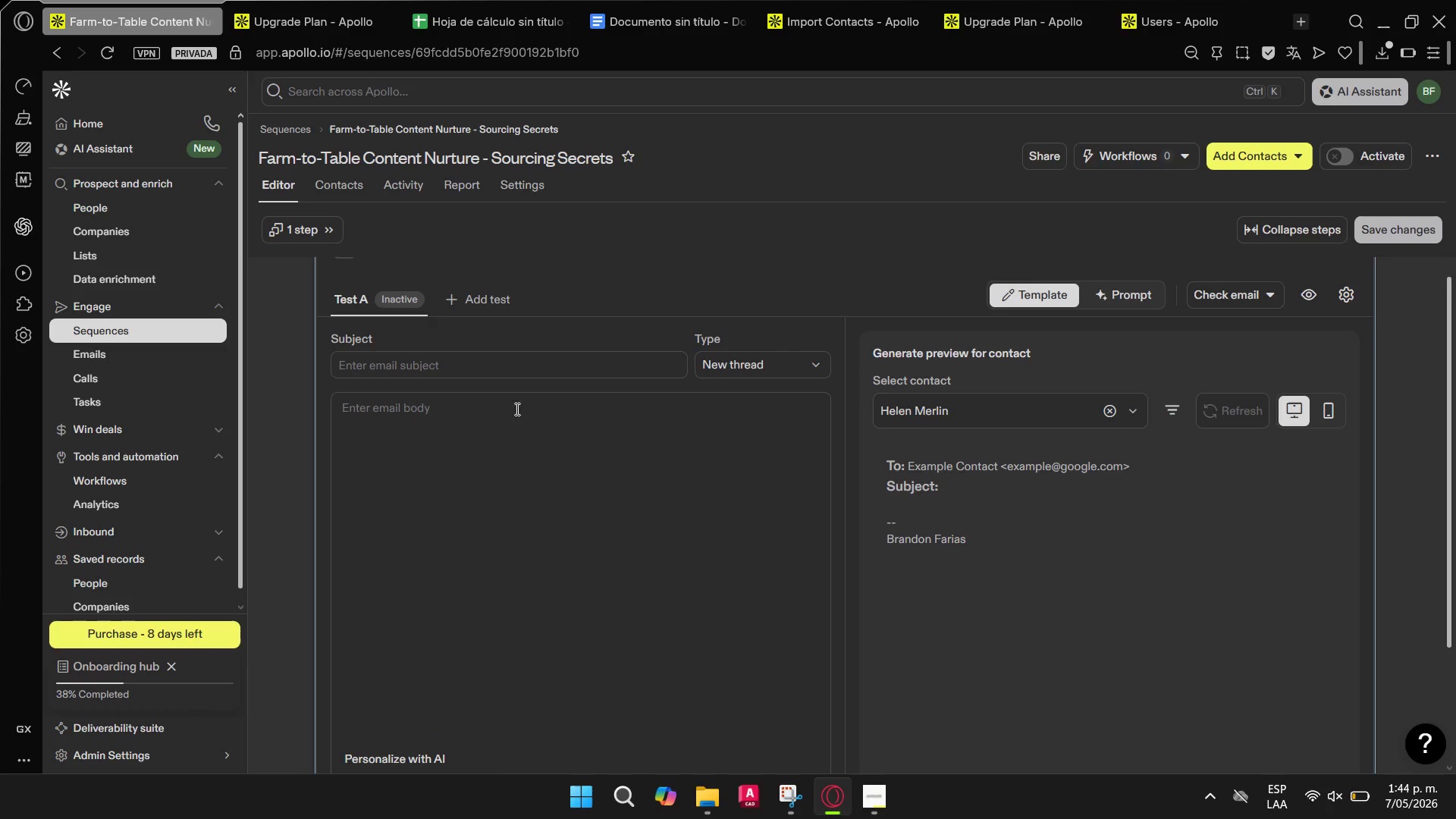 
left_click([500, 362])
 